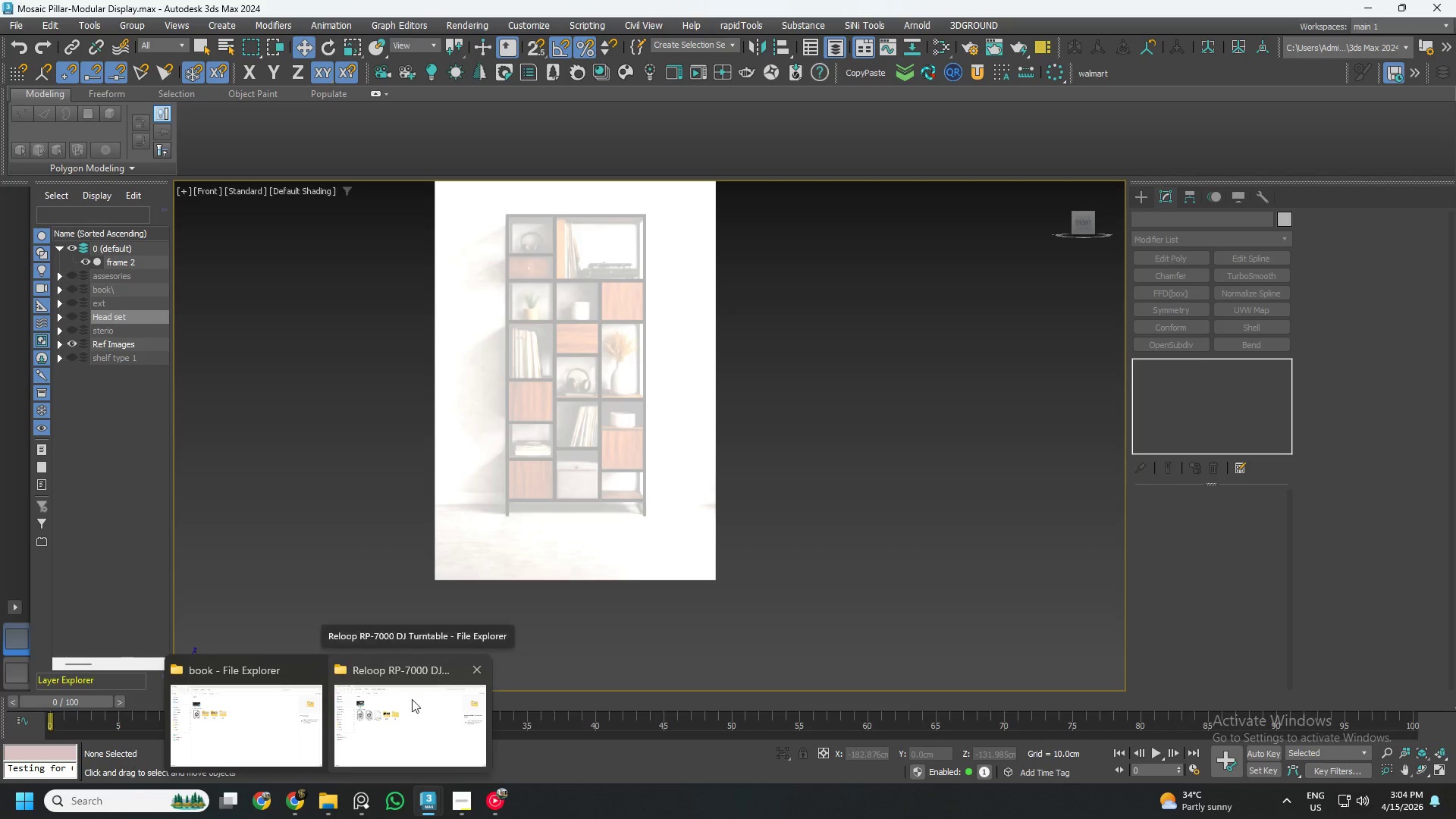 
wait(6.92)
 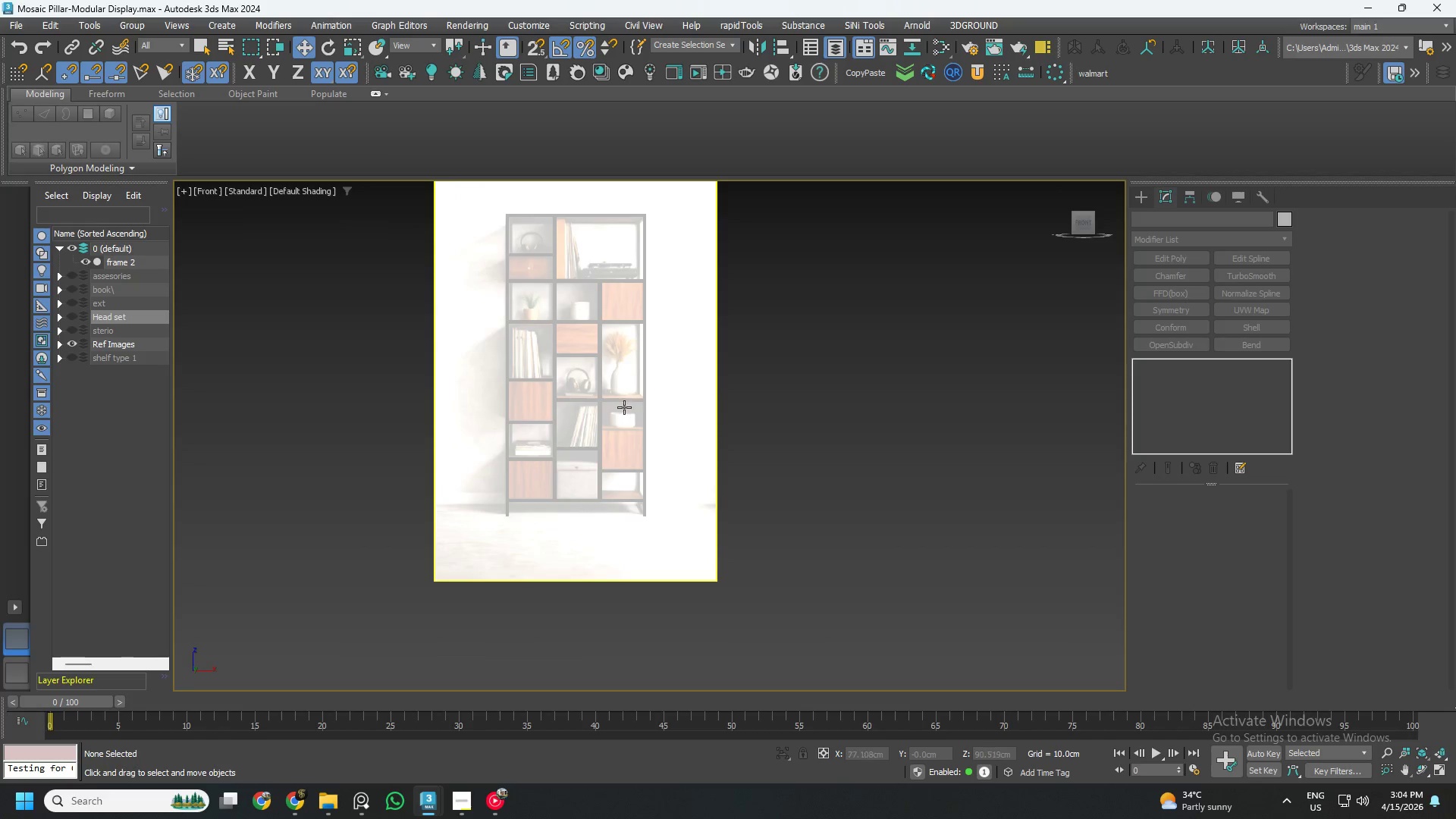 
left_click([475, 727])
 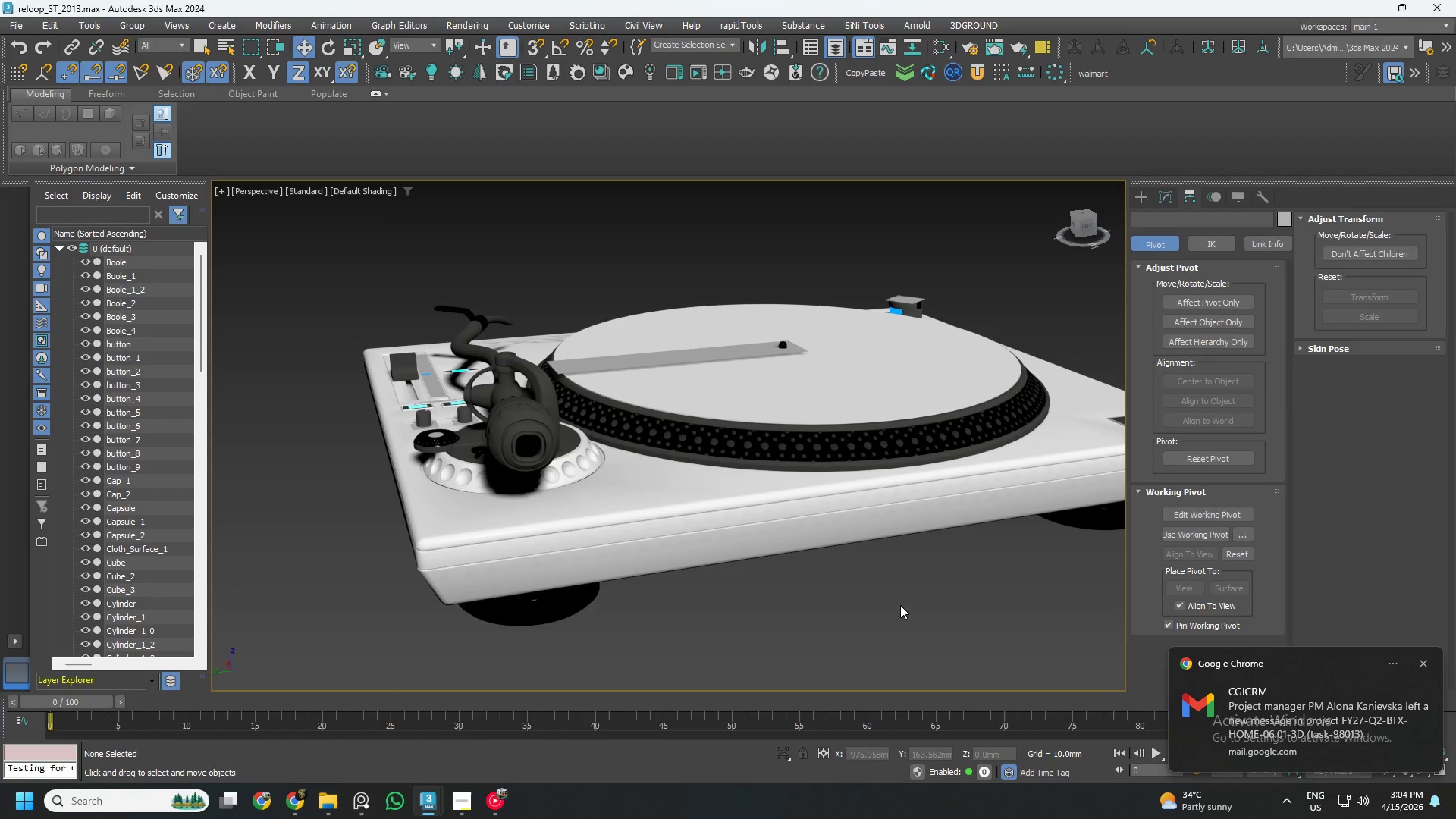 
left_click([967, 587])
 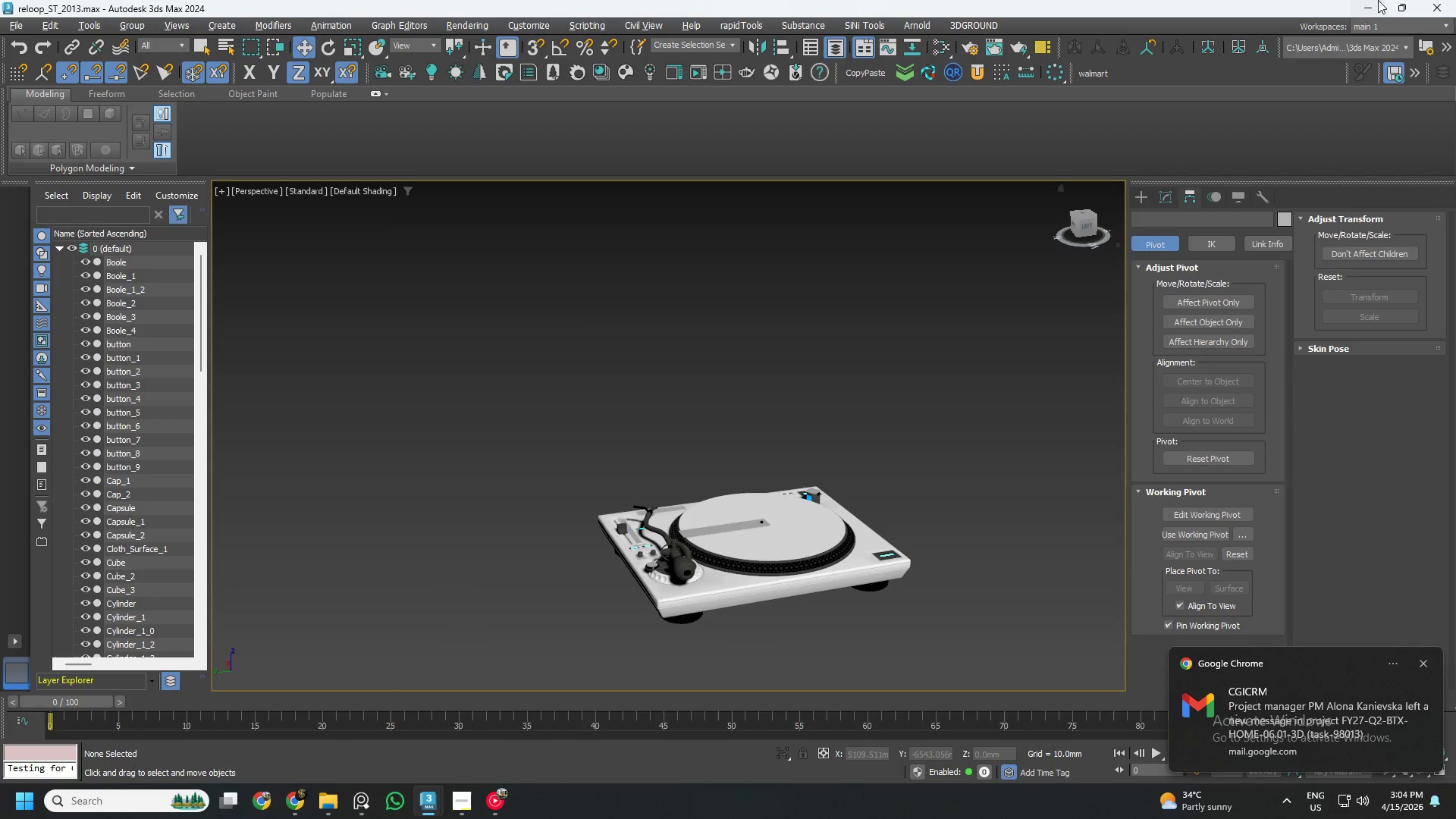 
scroll: coordinate [747, 623], scroll_direction: down, amount: 4.0
 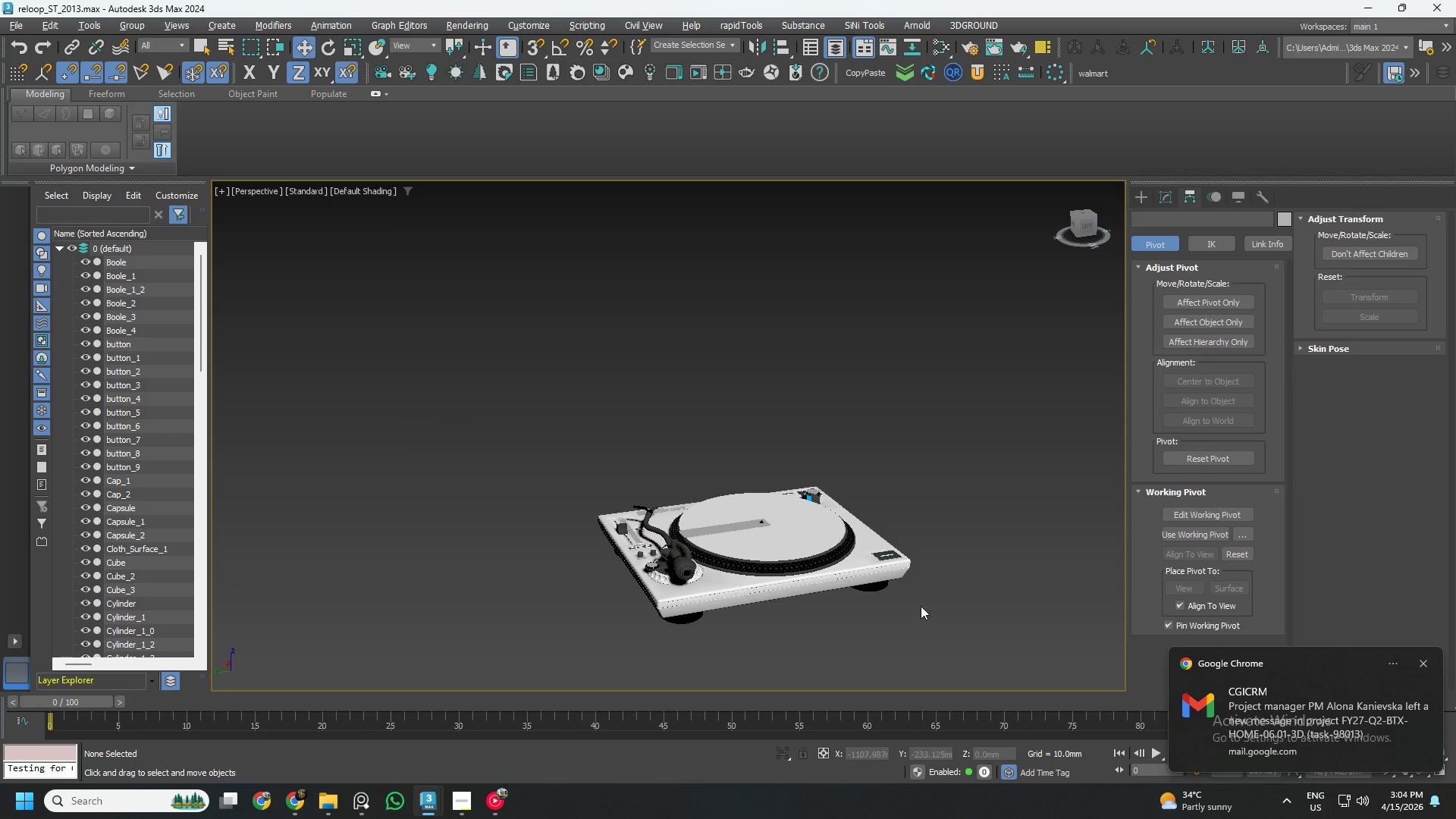 
left_click([1454, 0])
 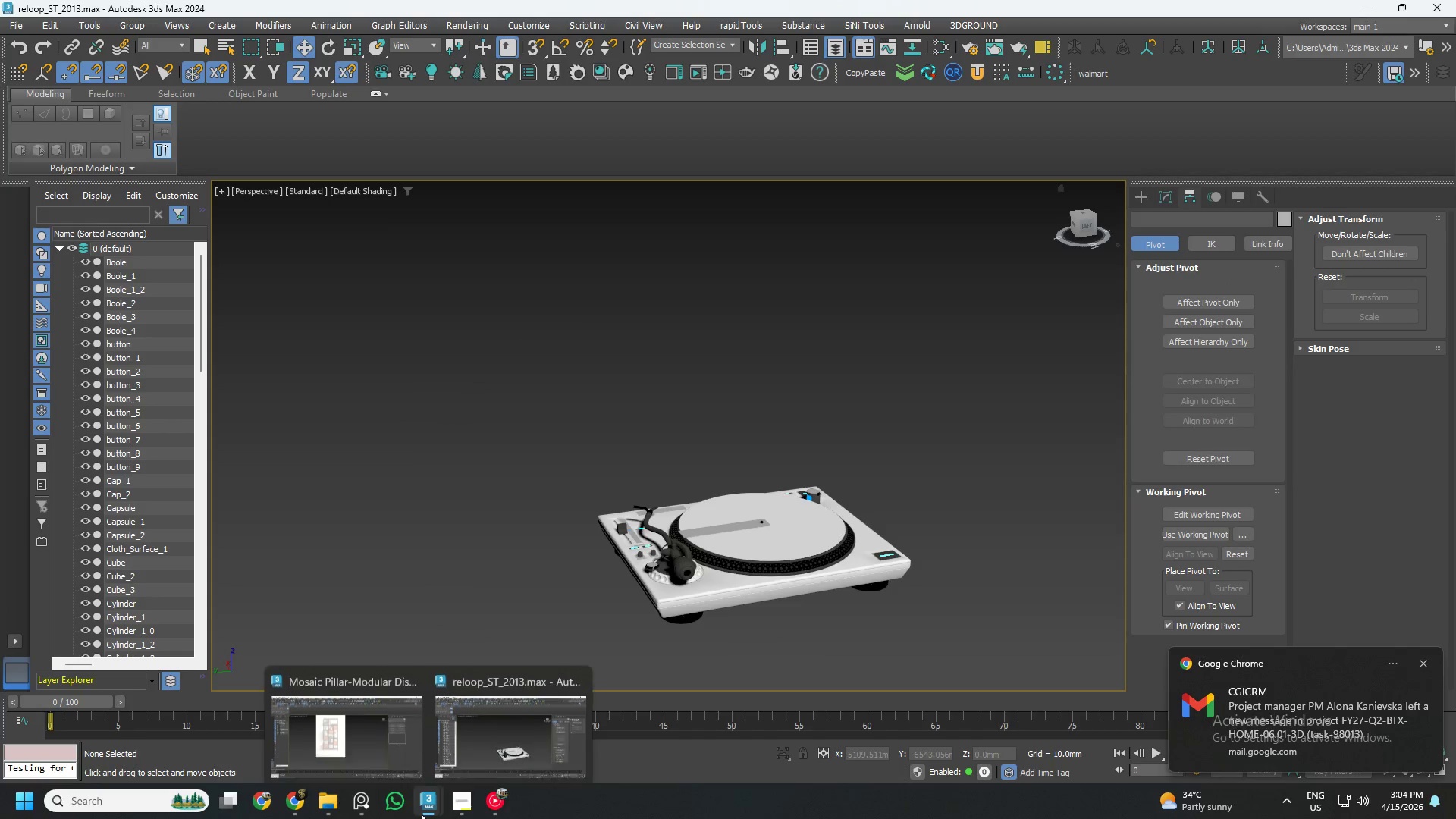 
left_click([358, 751])
 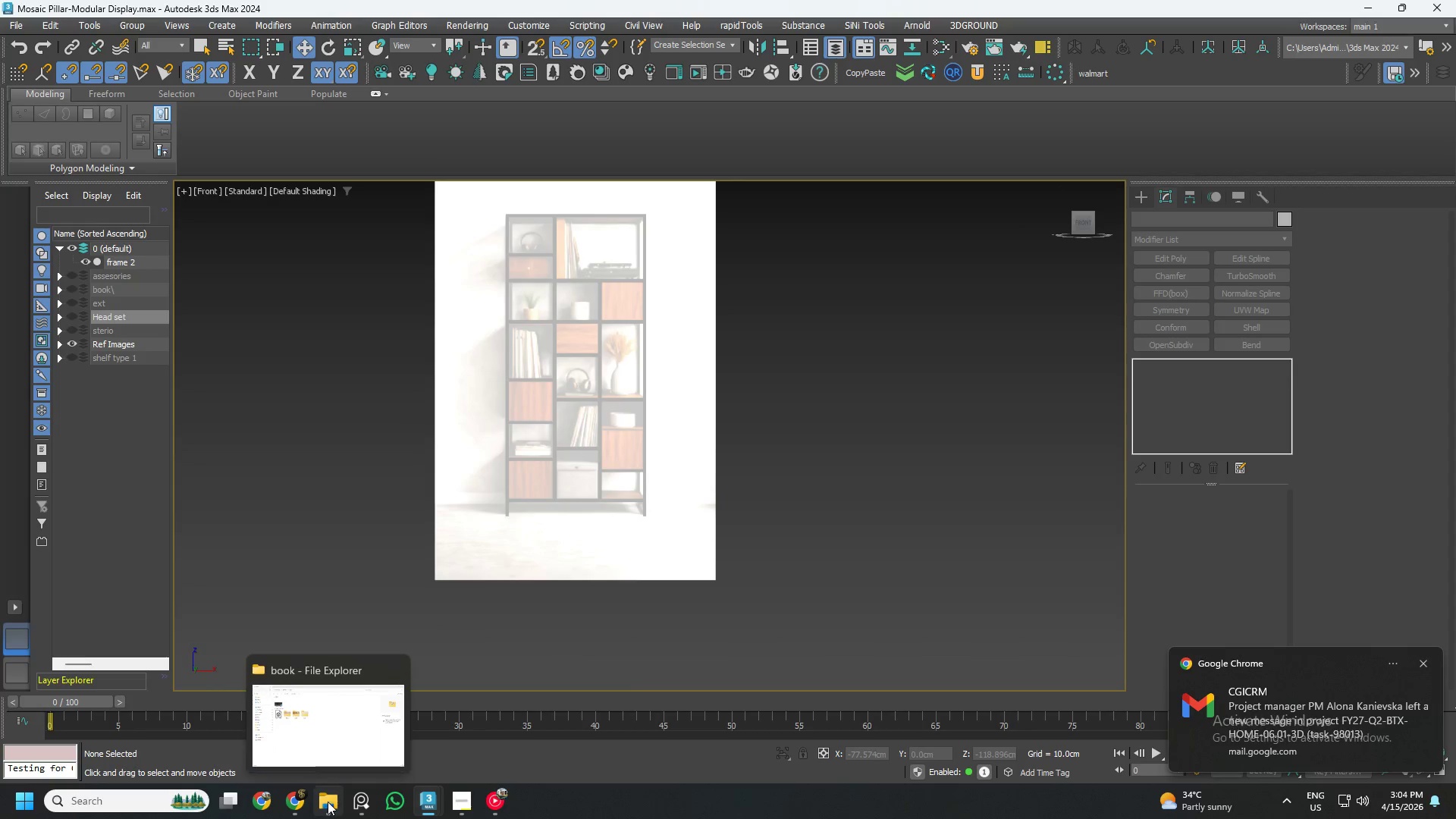 
left_click([297, 718])
 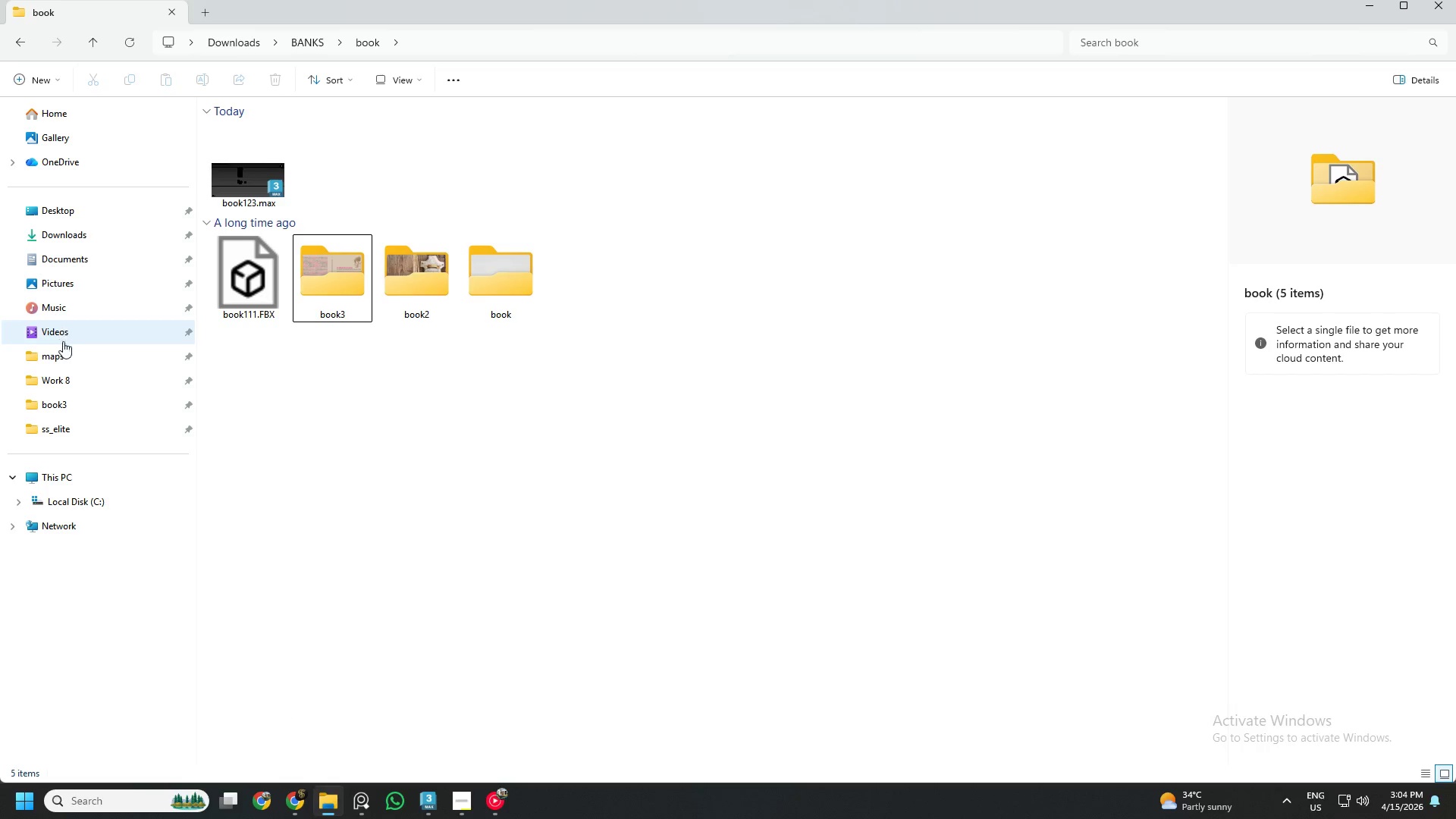 
left_click([69, 380])
 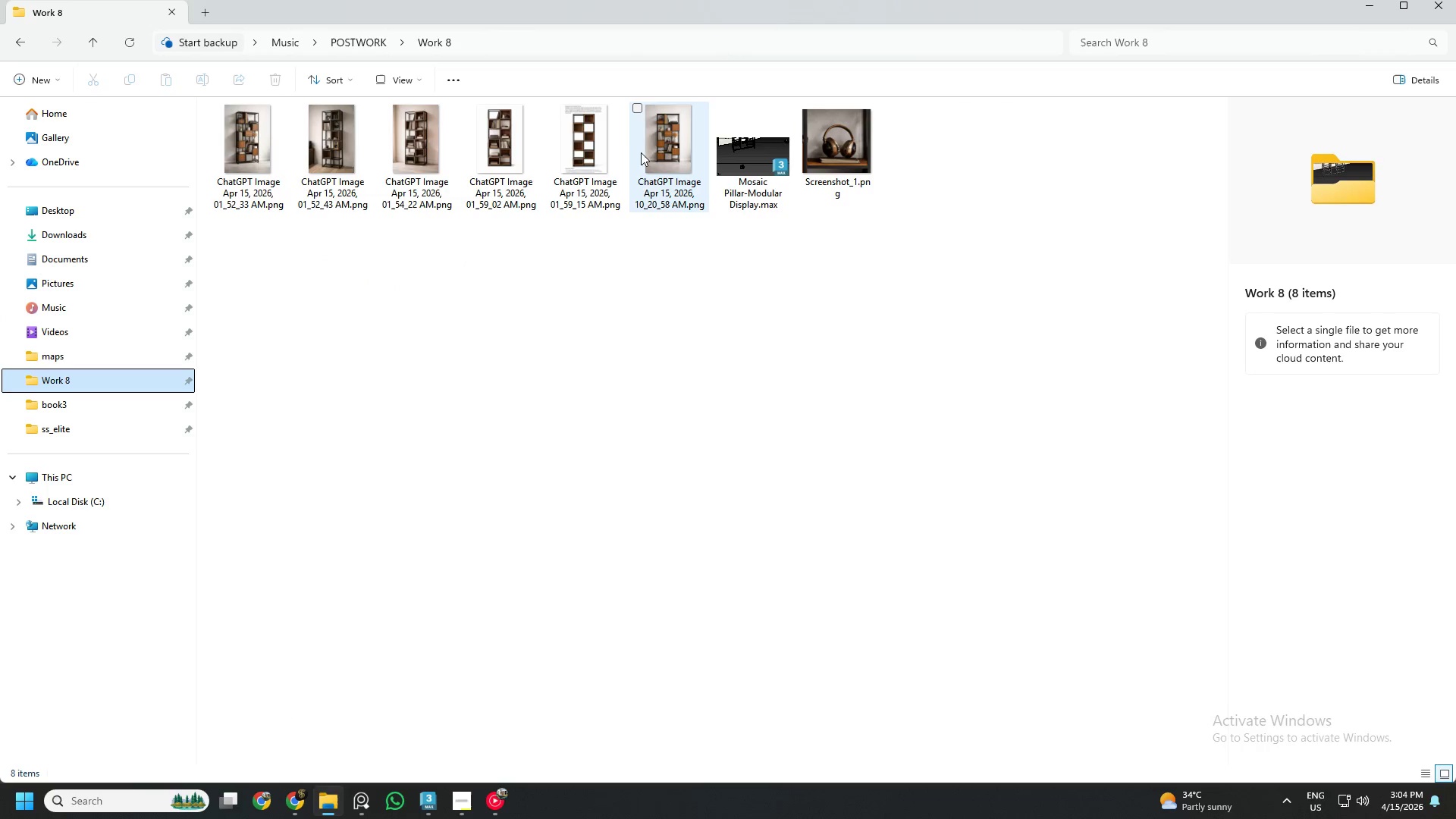 
left_click([670, 144])
 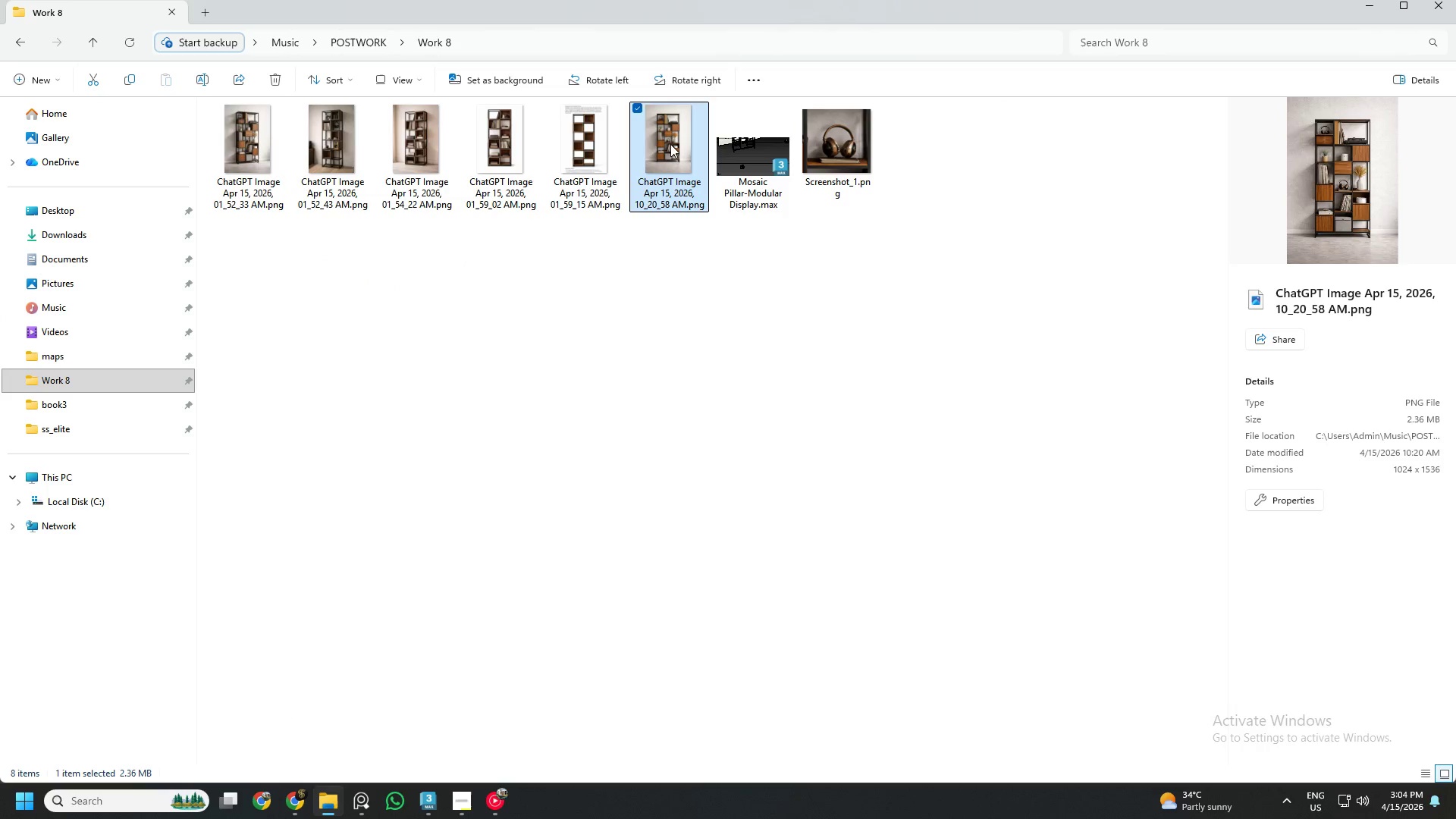 
right_click([670, 144])
 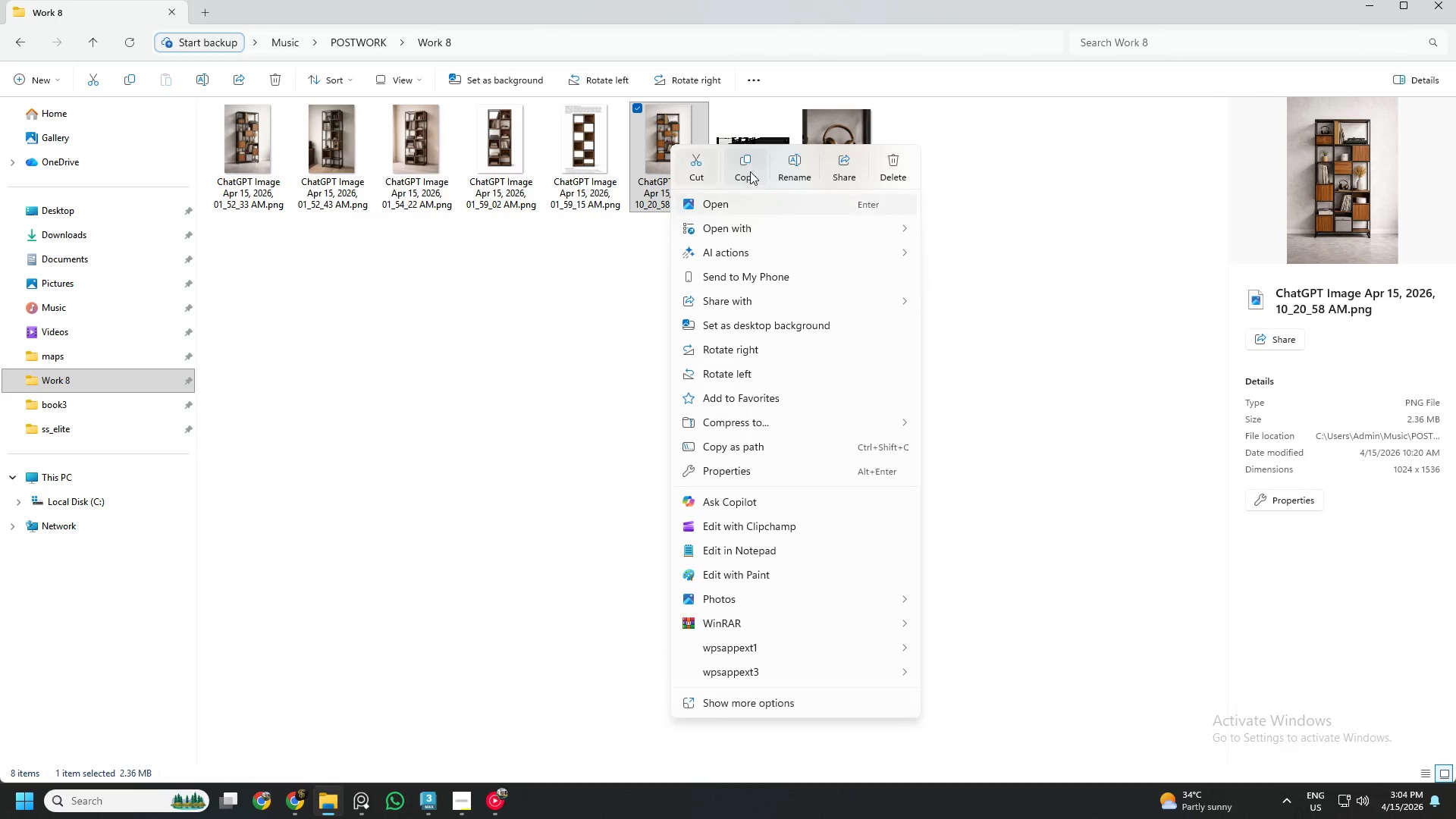 
left_click([748, 169])
 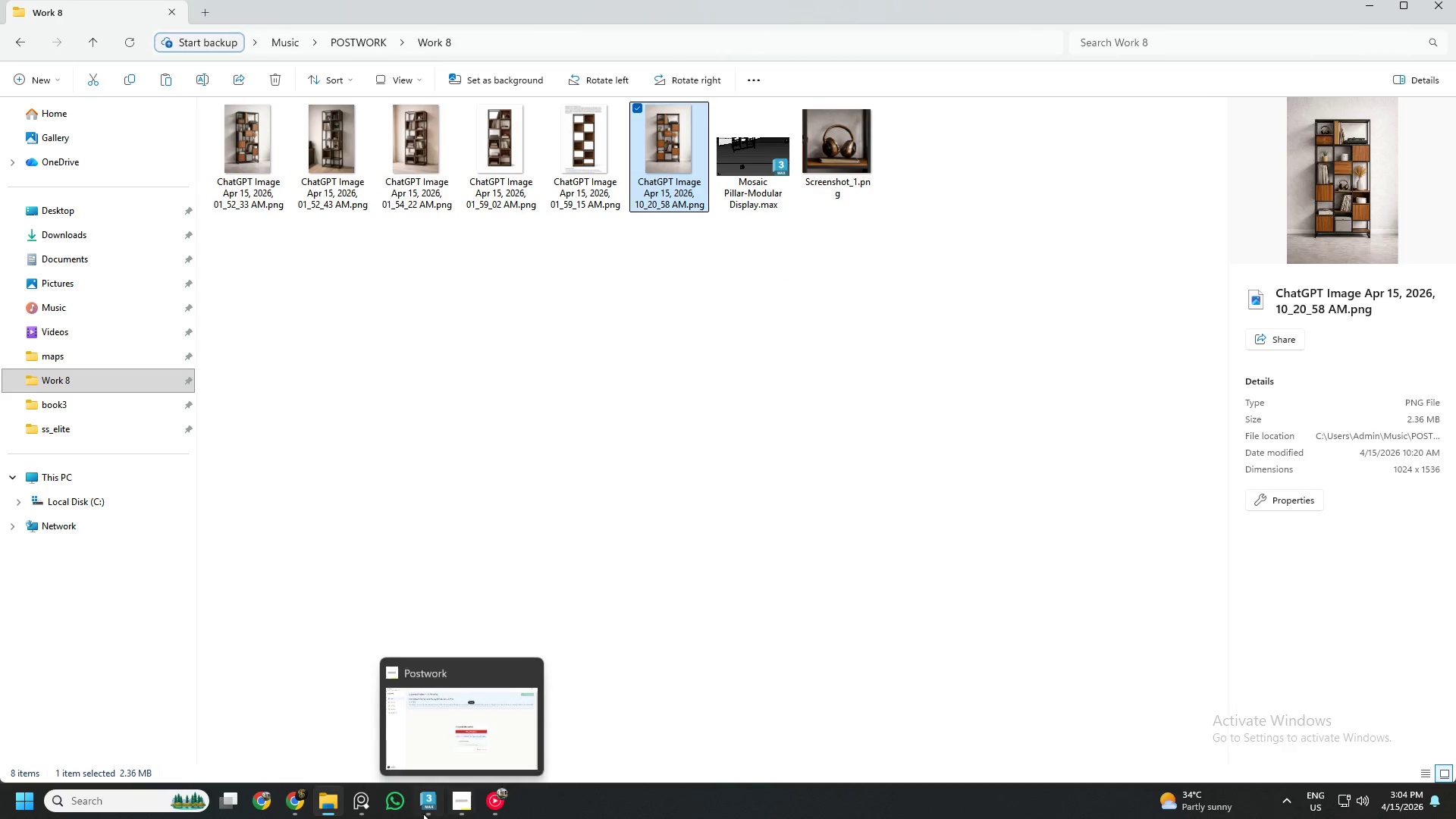 
left_click([420, 814])
 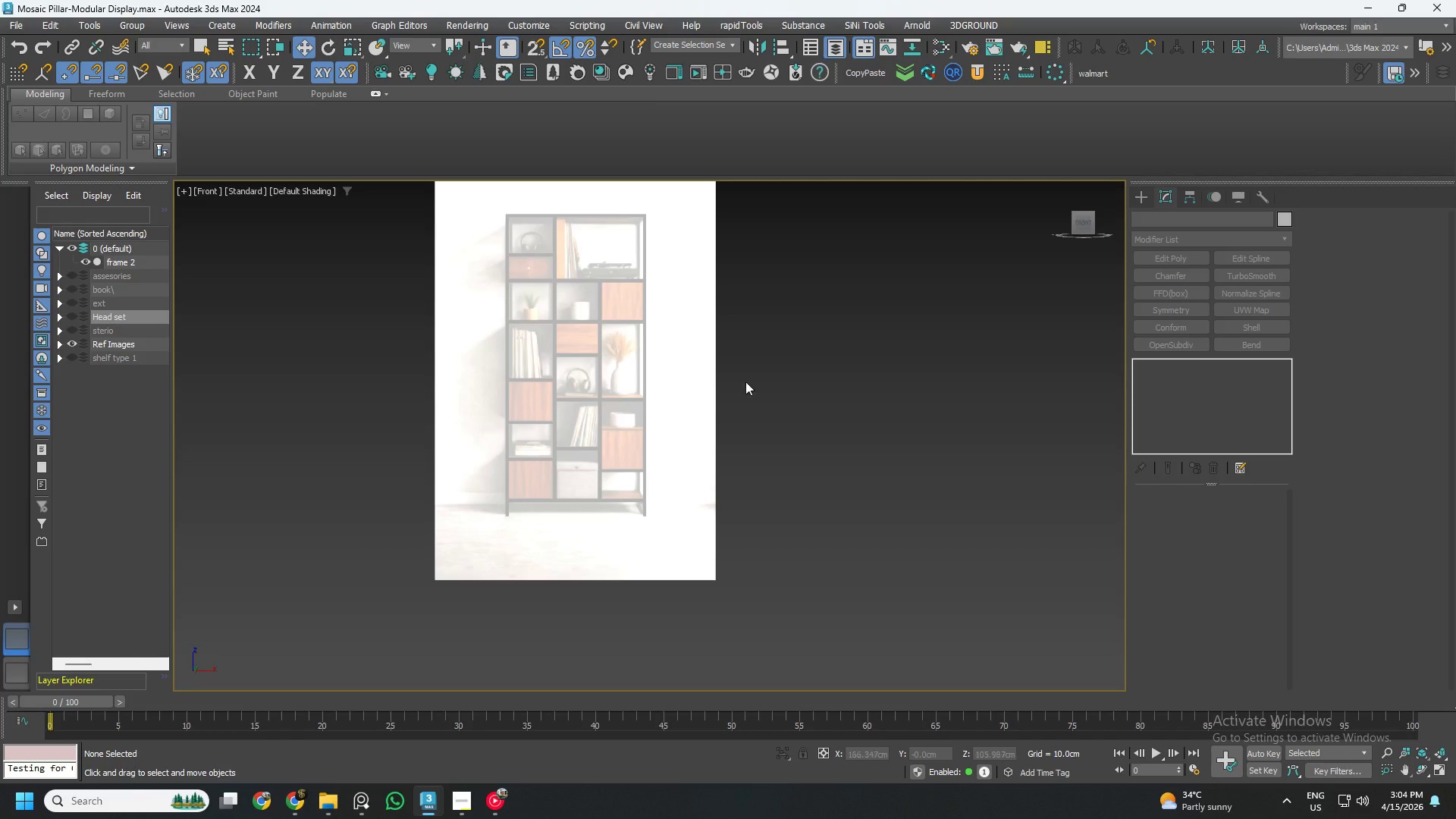 
right_click([826, 356])
 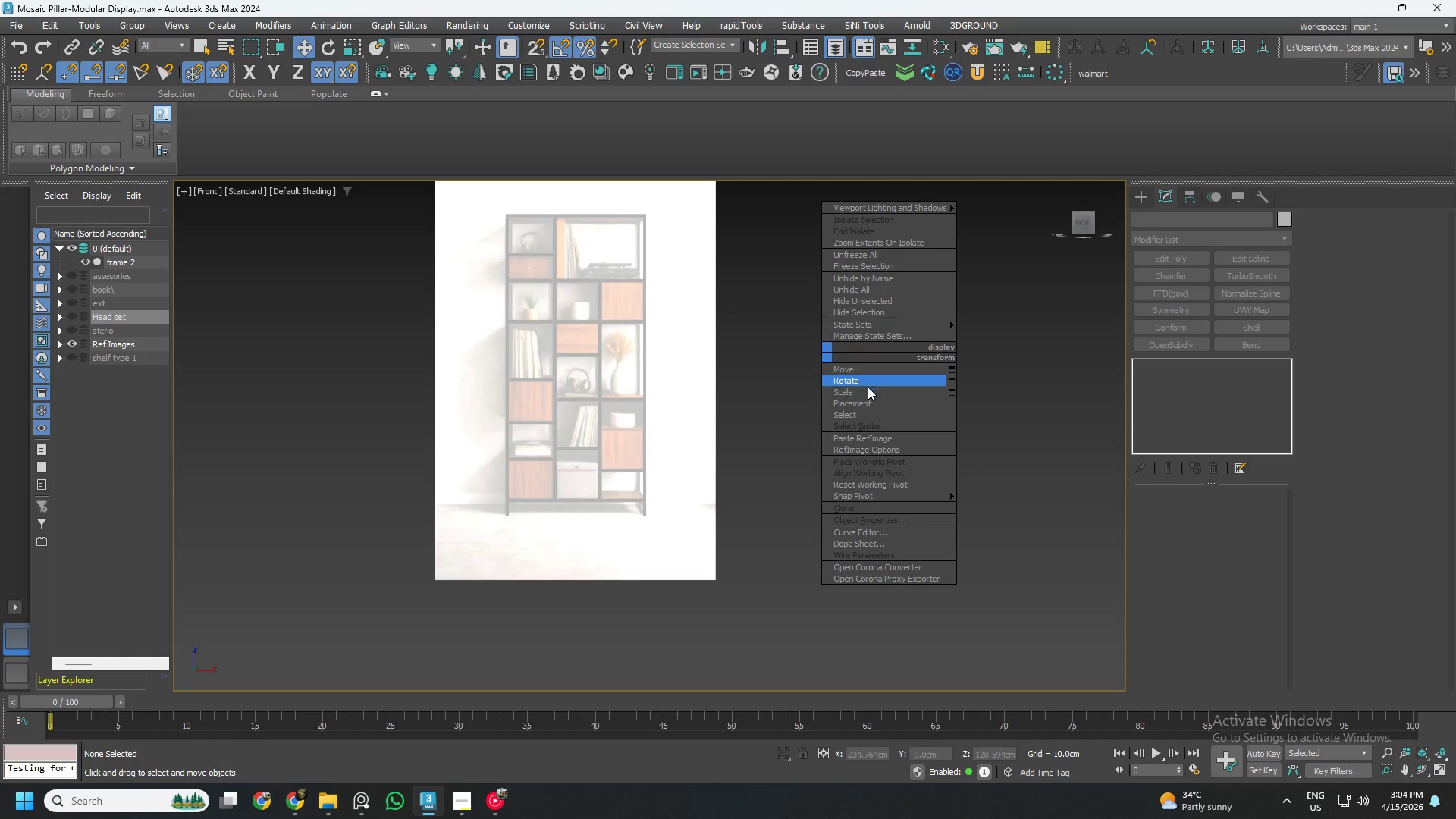 
left_click([869, 444])
 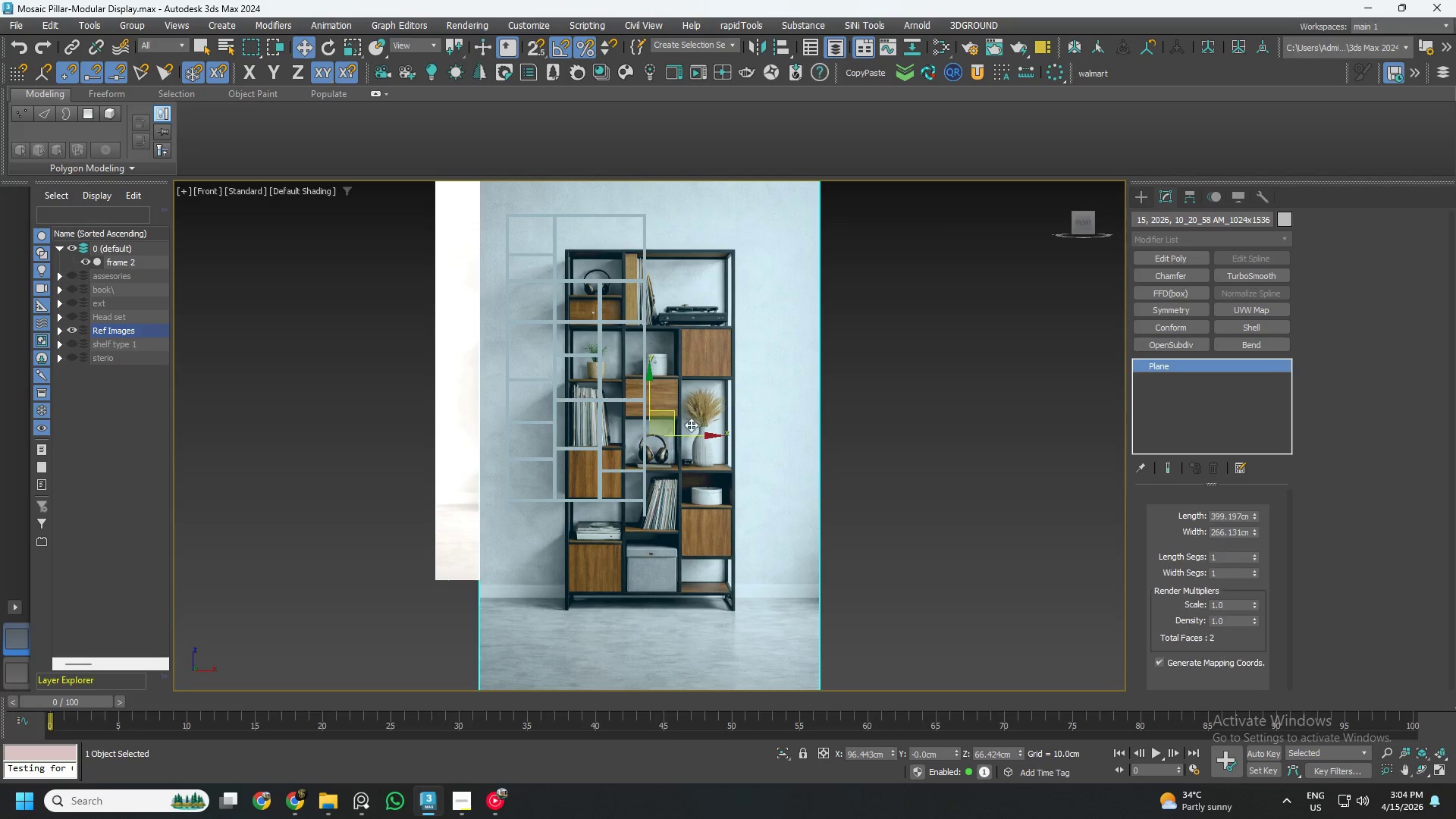 
left_click_drag(start_coordinate=[676, 413], to_coordinate=[930, 337])
 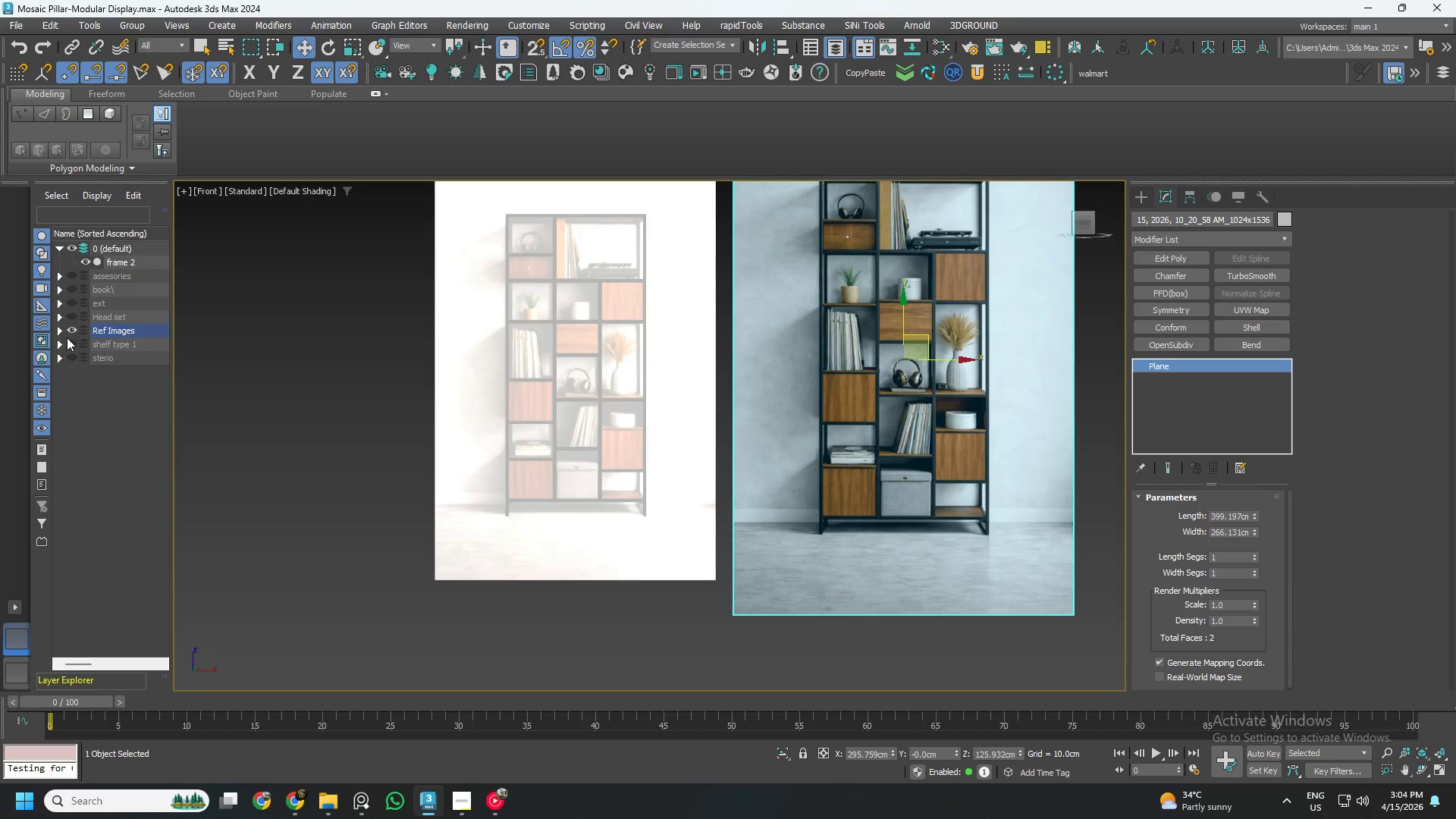 
left_click([57, 333])
 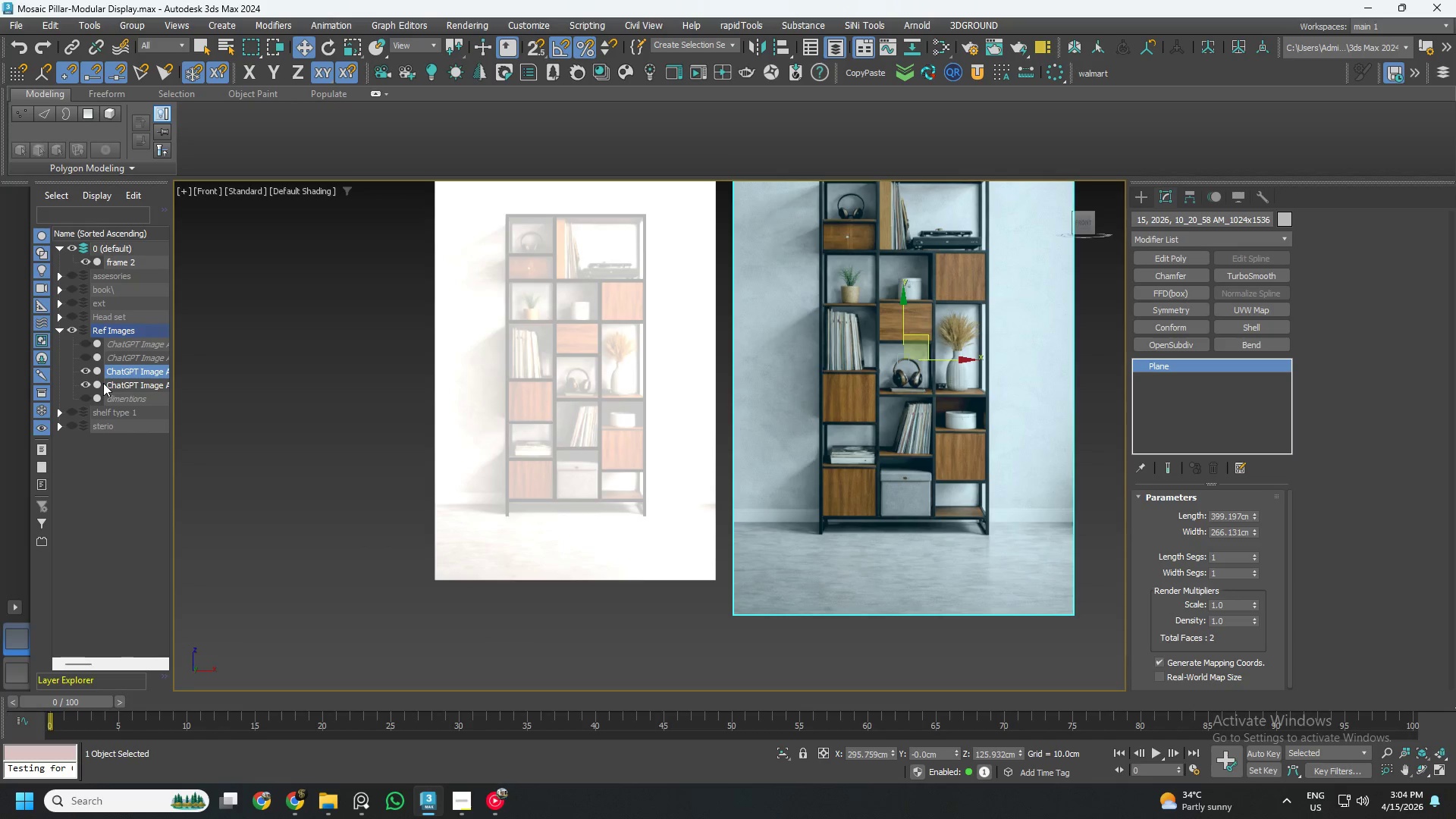 
left_click([118, 383])
 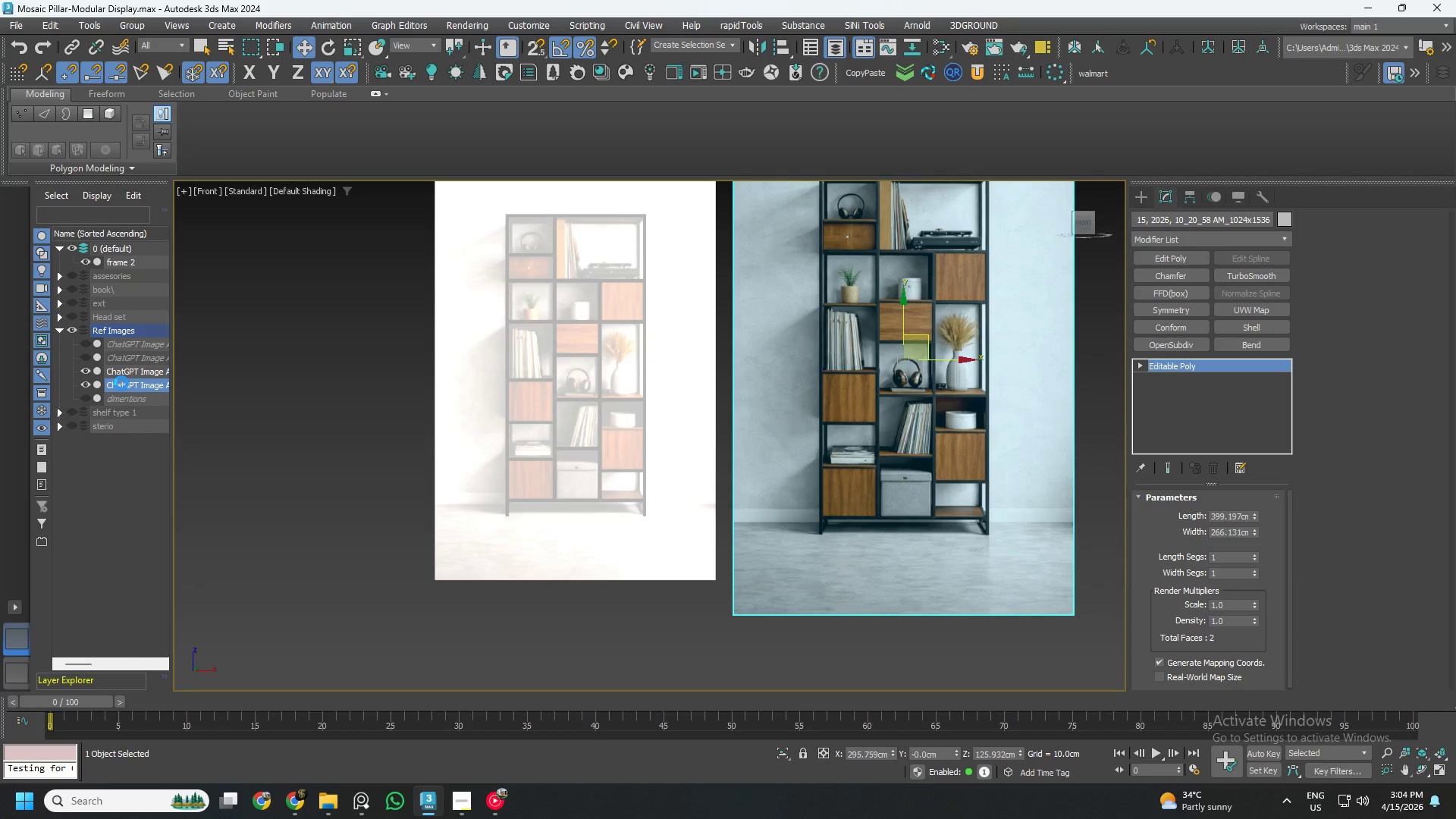 
key(R)
 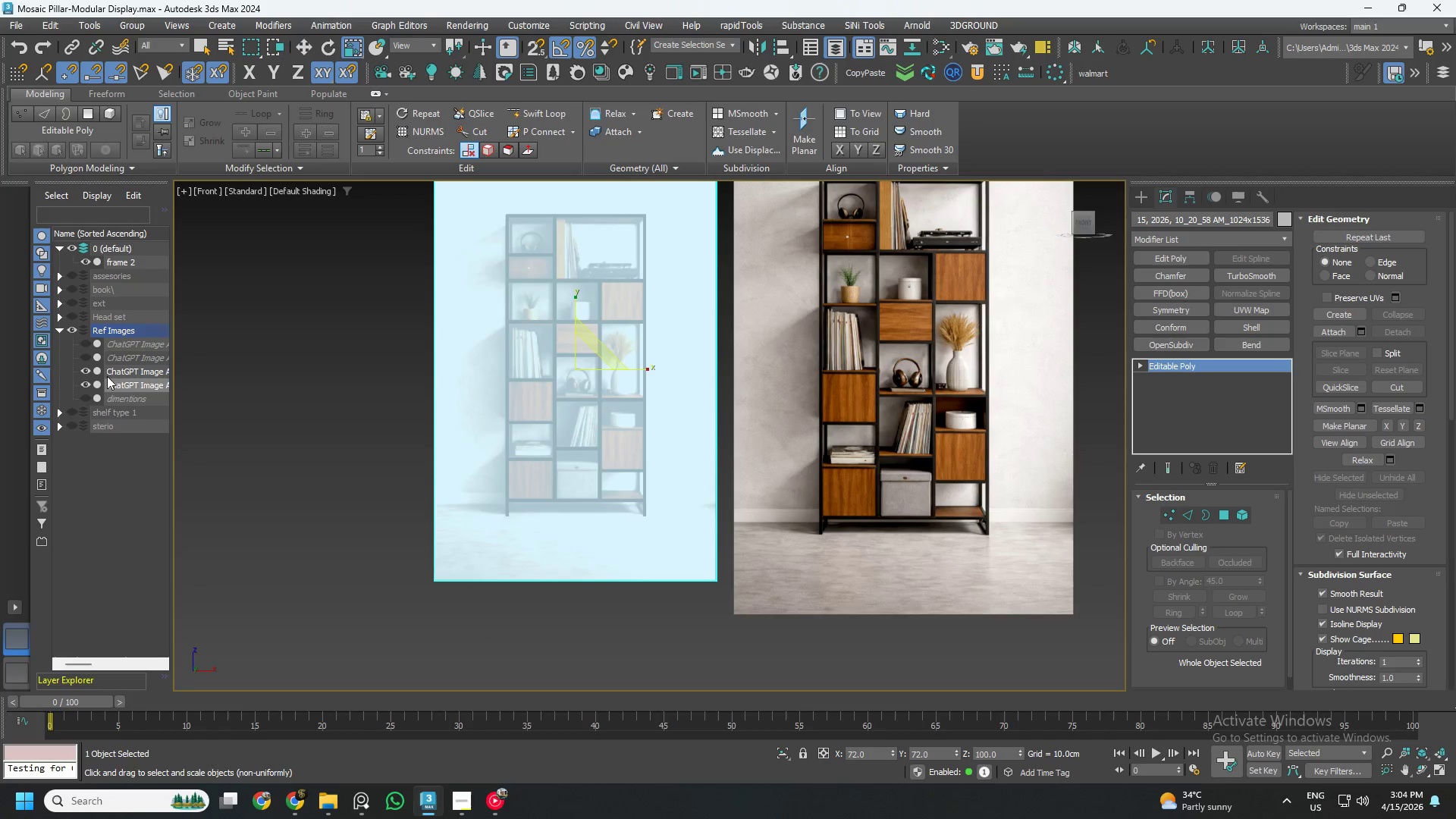 
left_click([127, 374])
 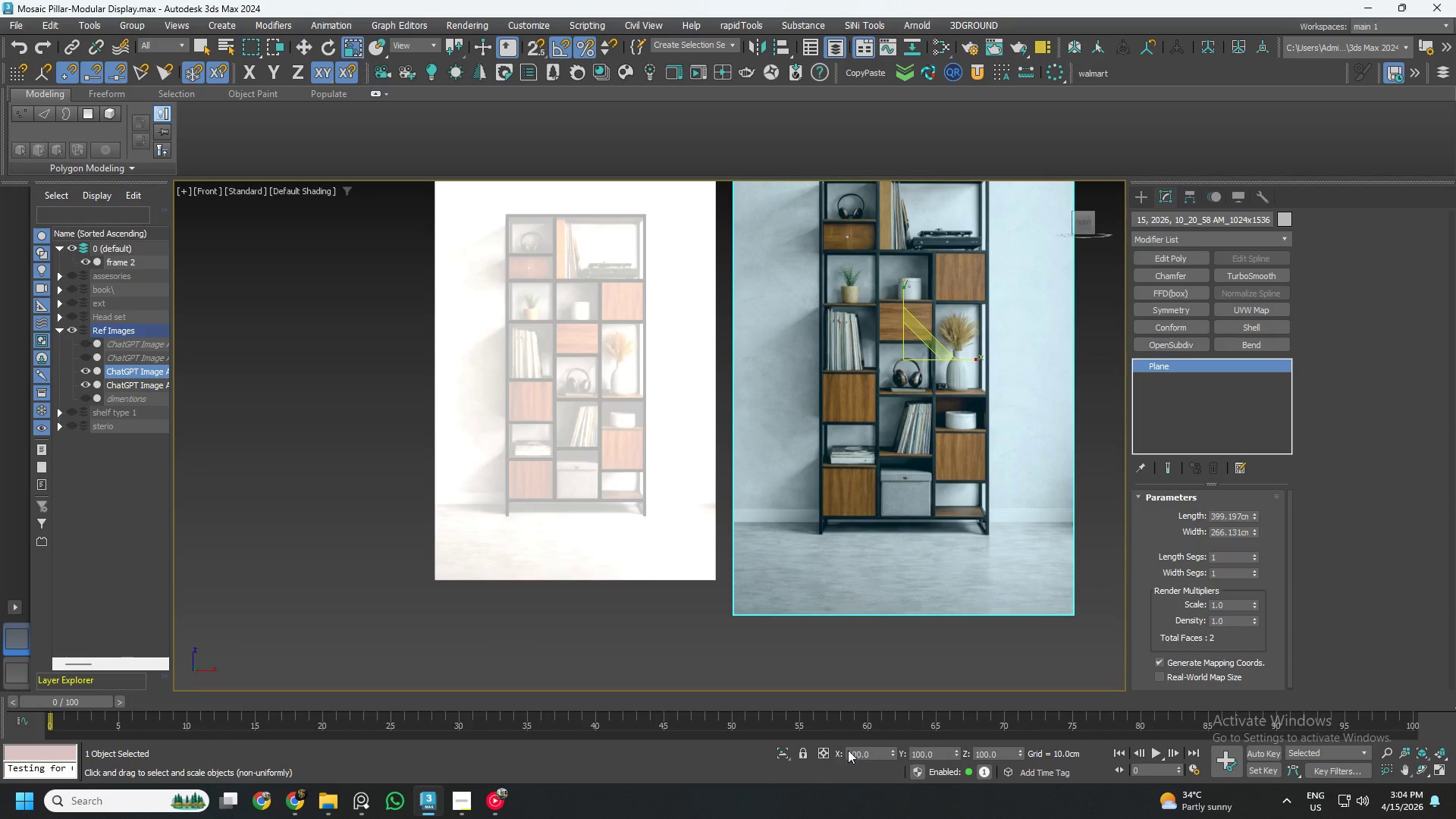 
double_click([861, 753])
 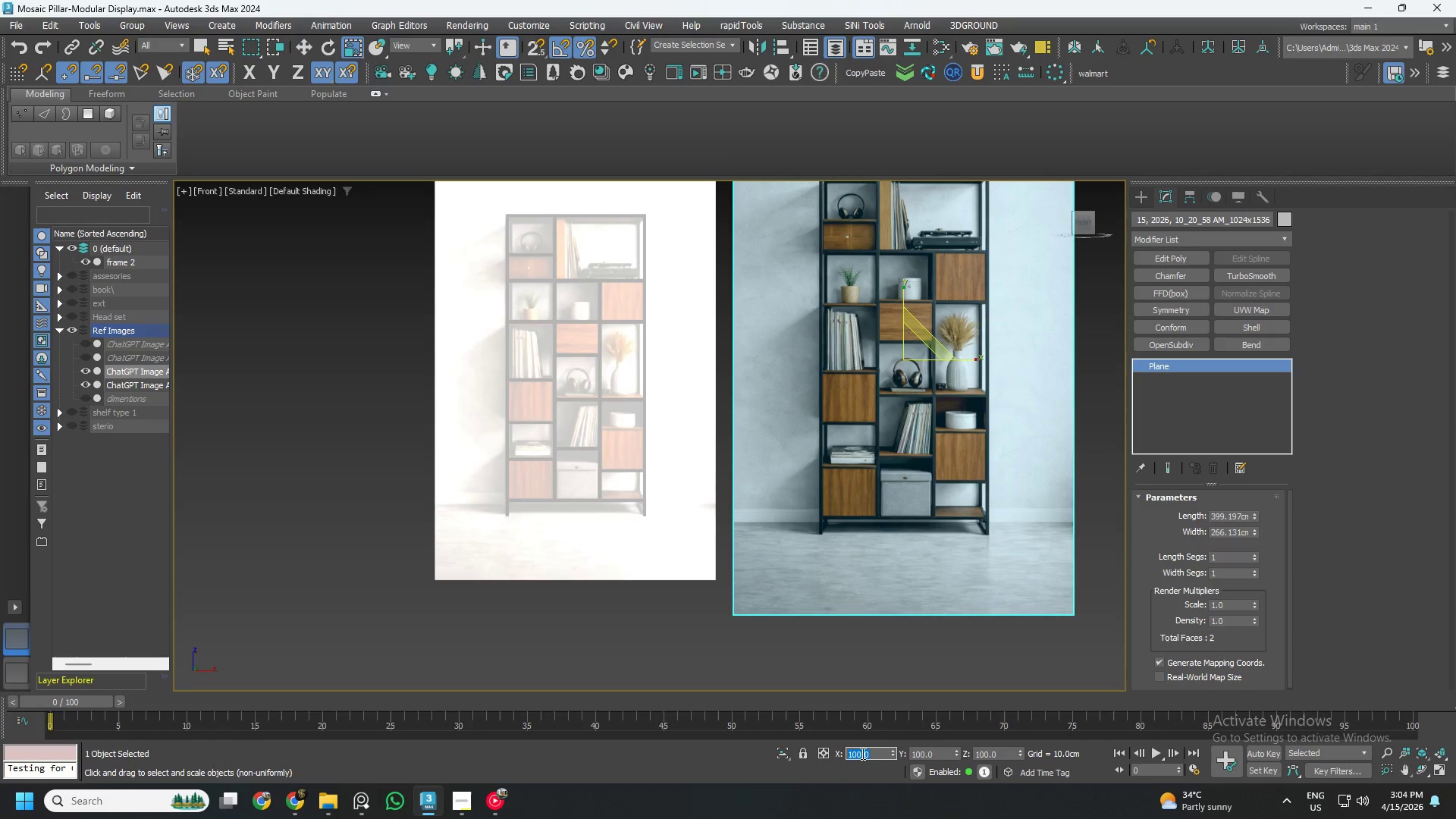 
key(Numpad7)
 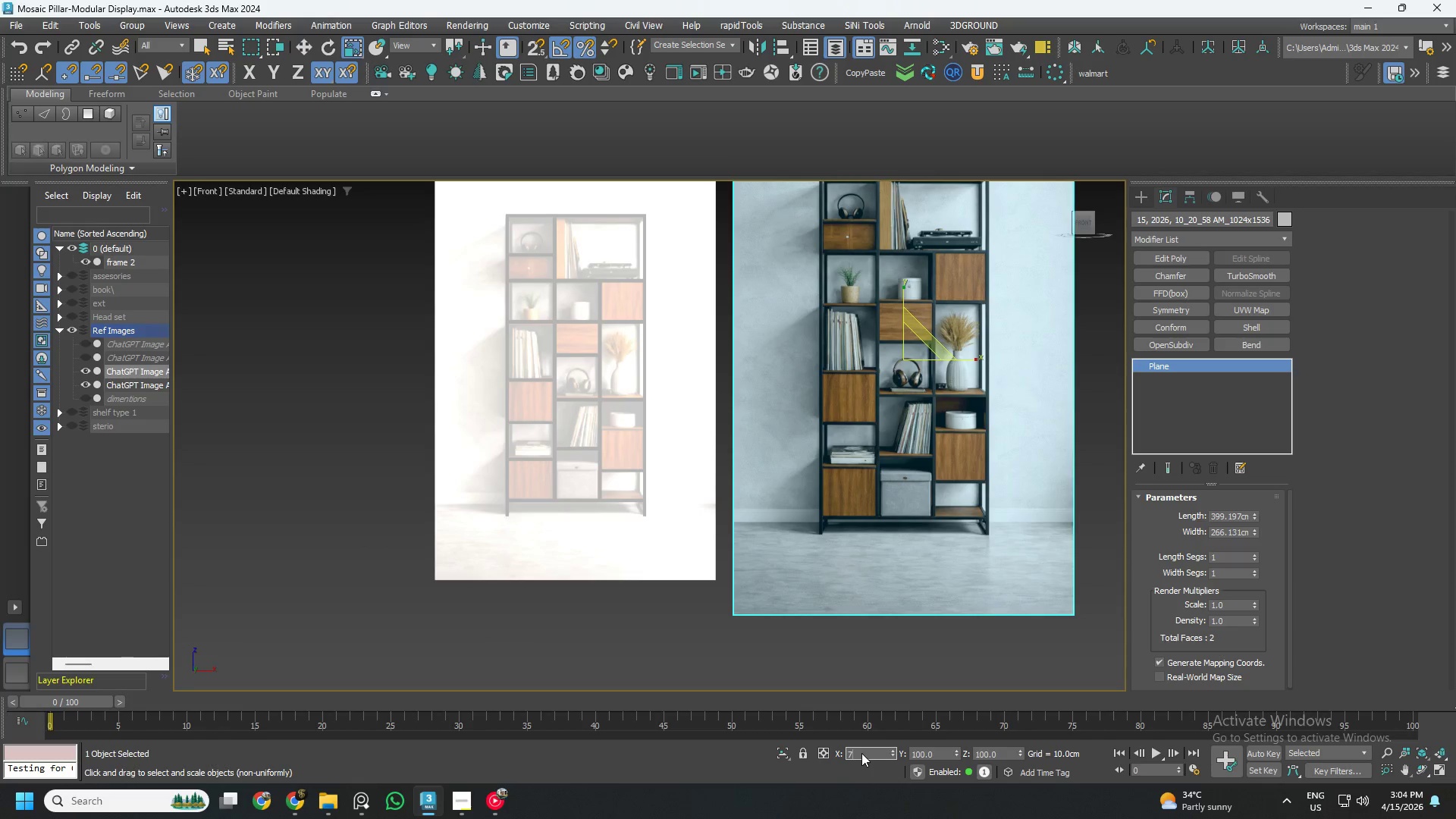 
key(Numpad2)
 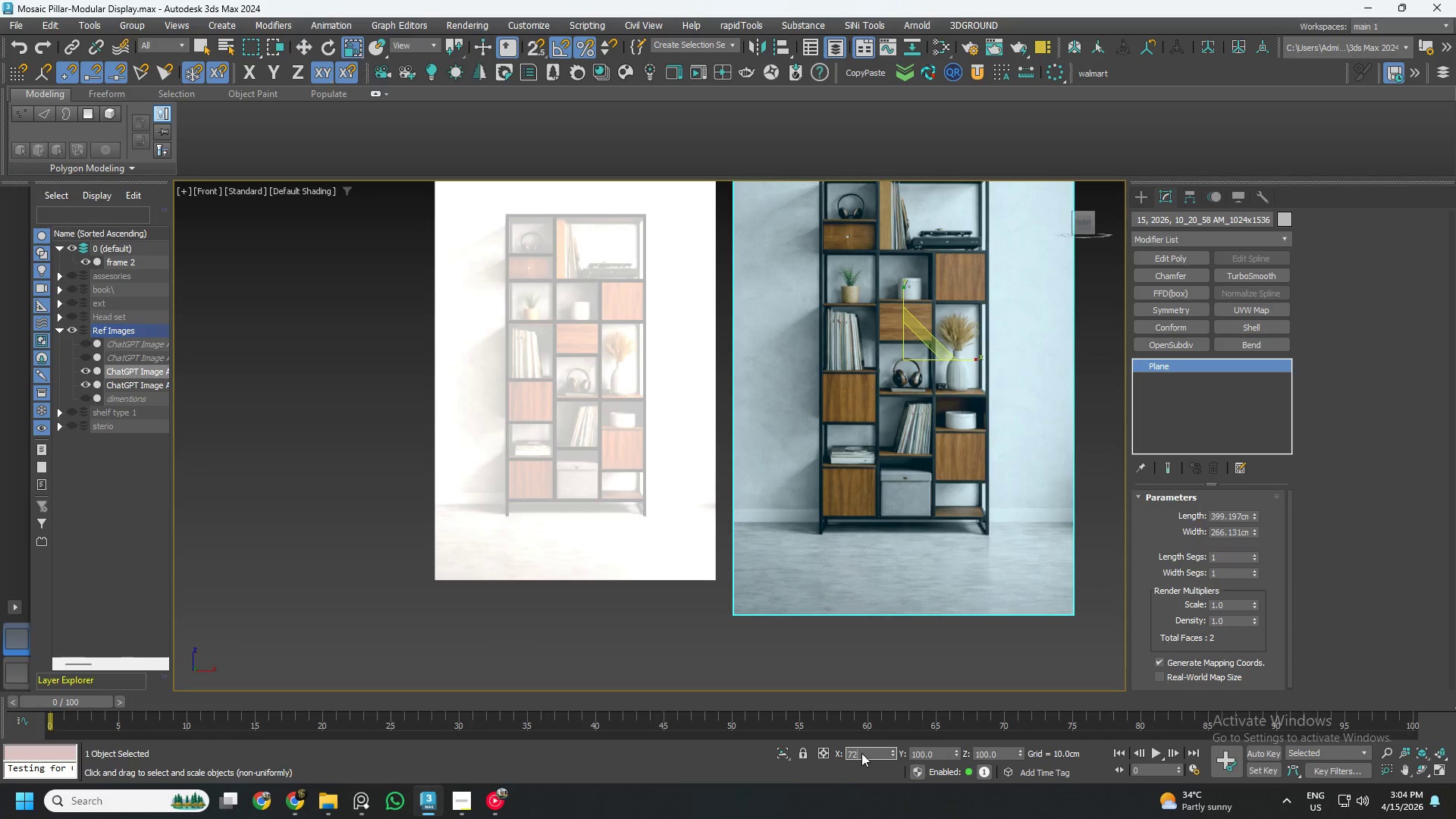 
key(NumpadEnter)
 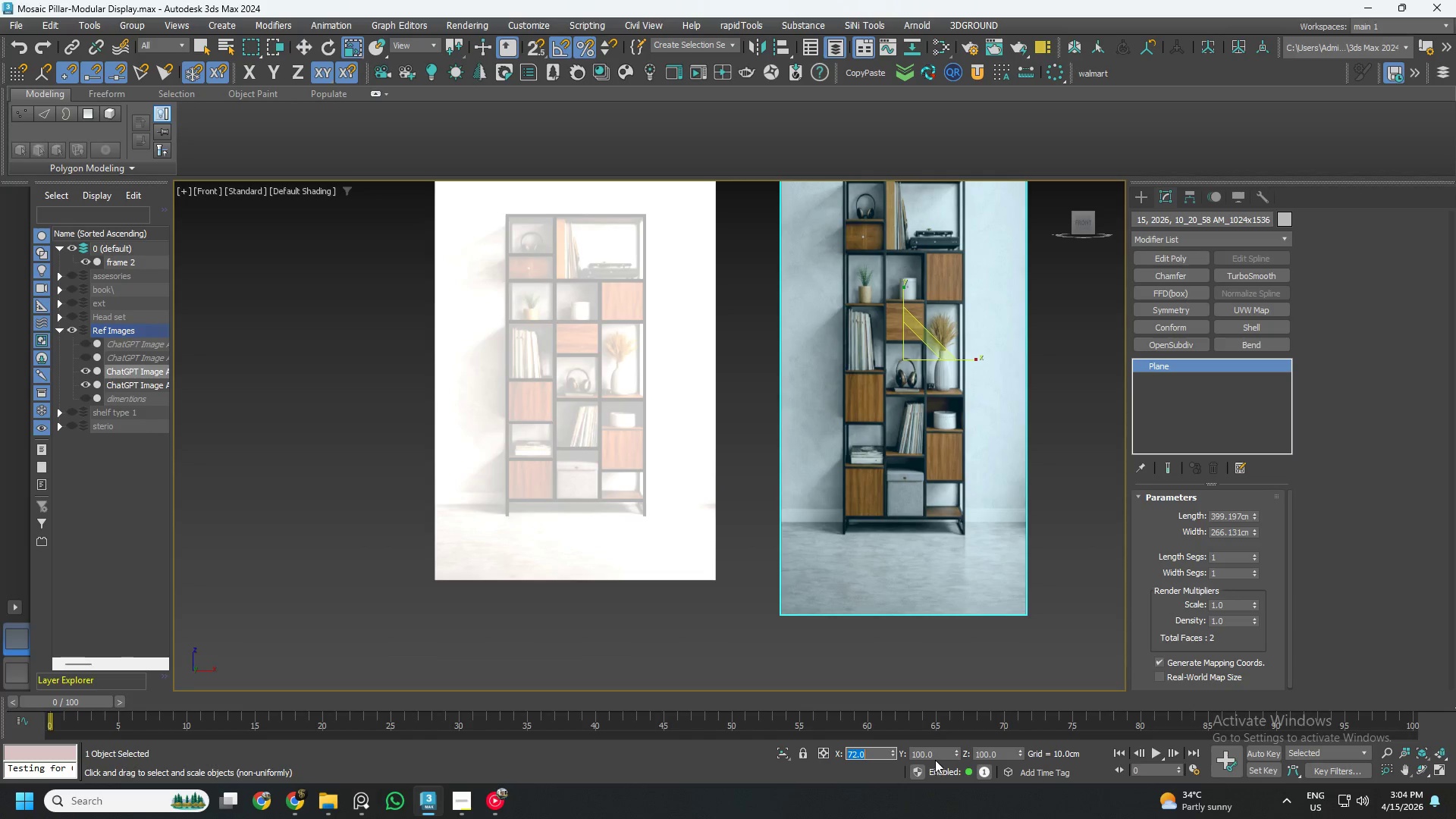 
double_click([940, 755])
 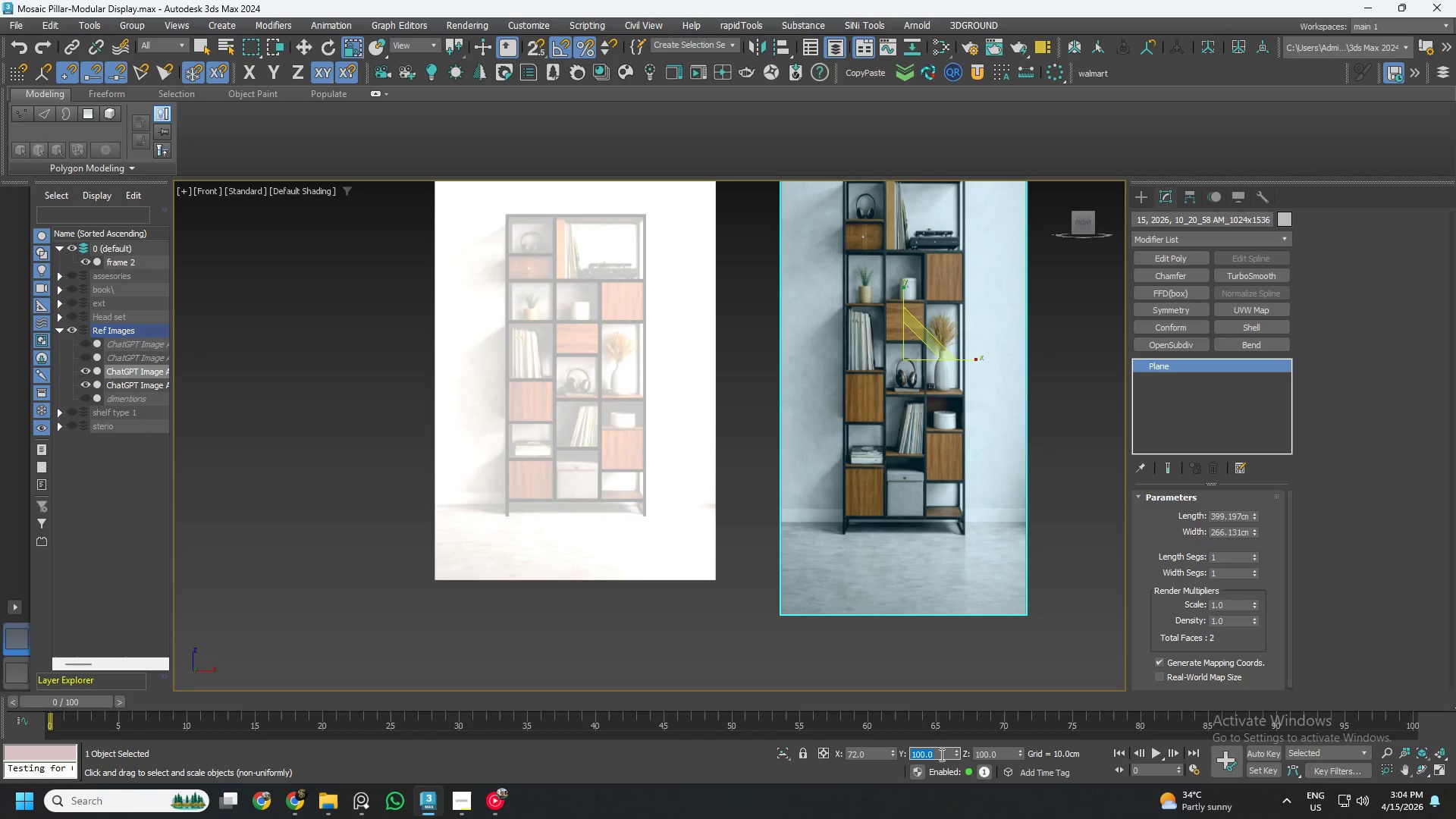 
key(Numpad7)
 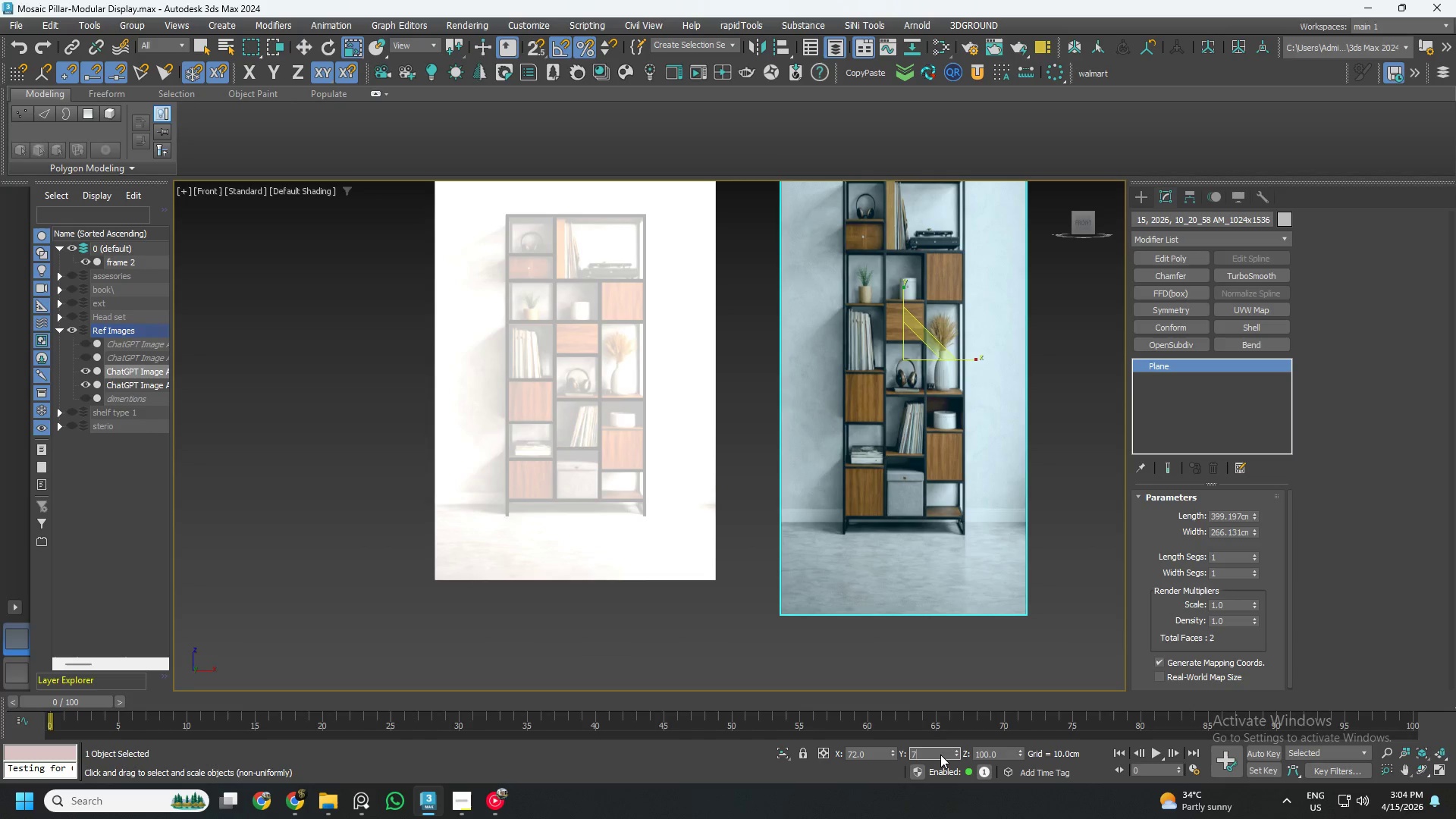 
key(Numpad2)
 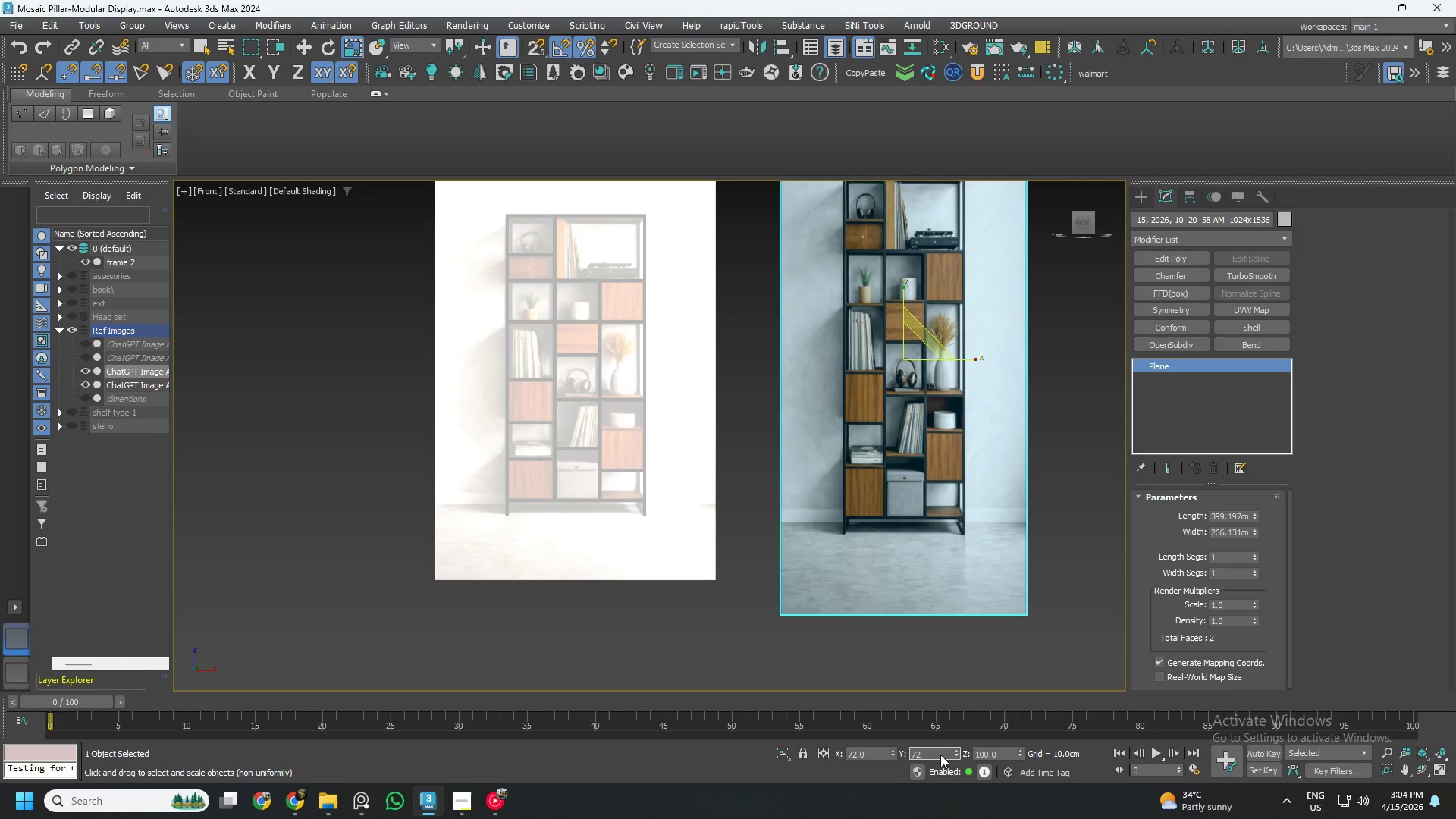 
key(NumpadEnter)
 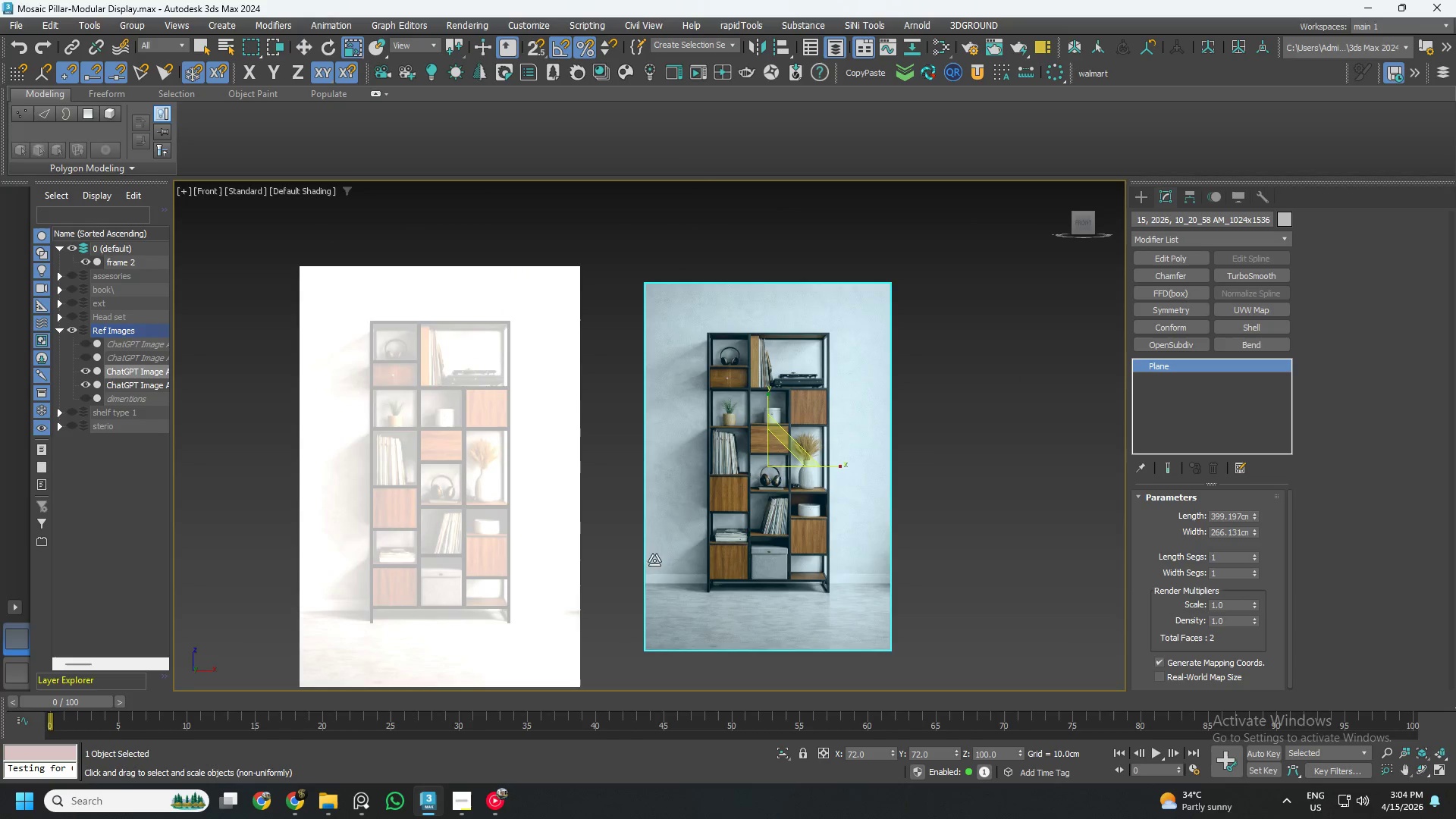 
left_click([778, 456])
 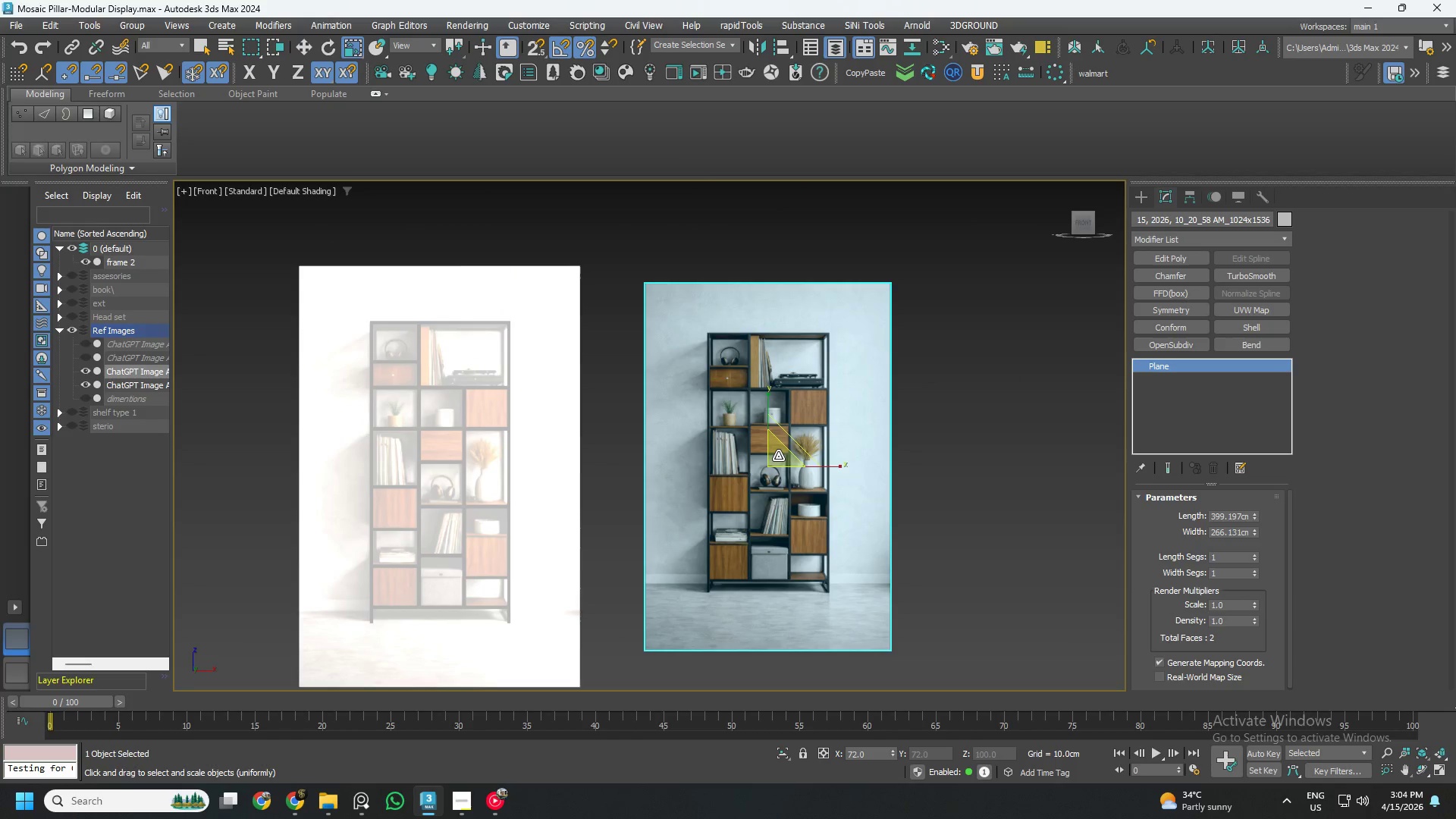 
key(W)
 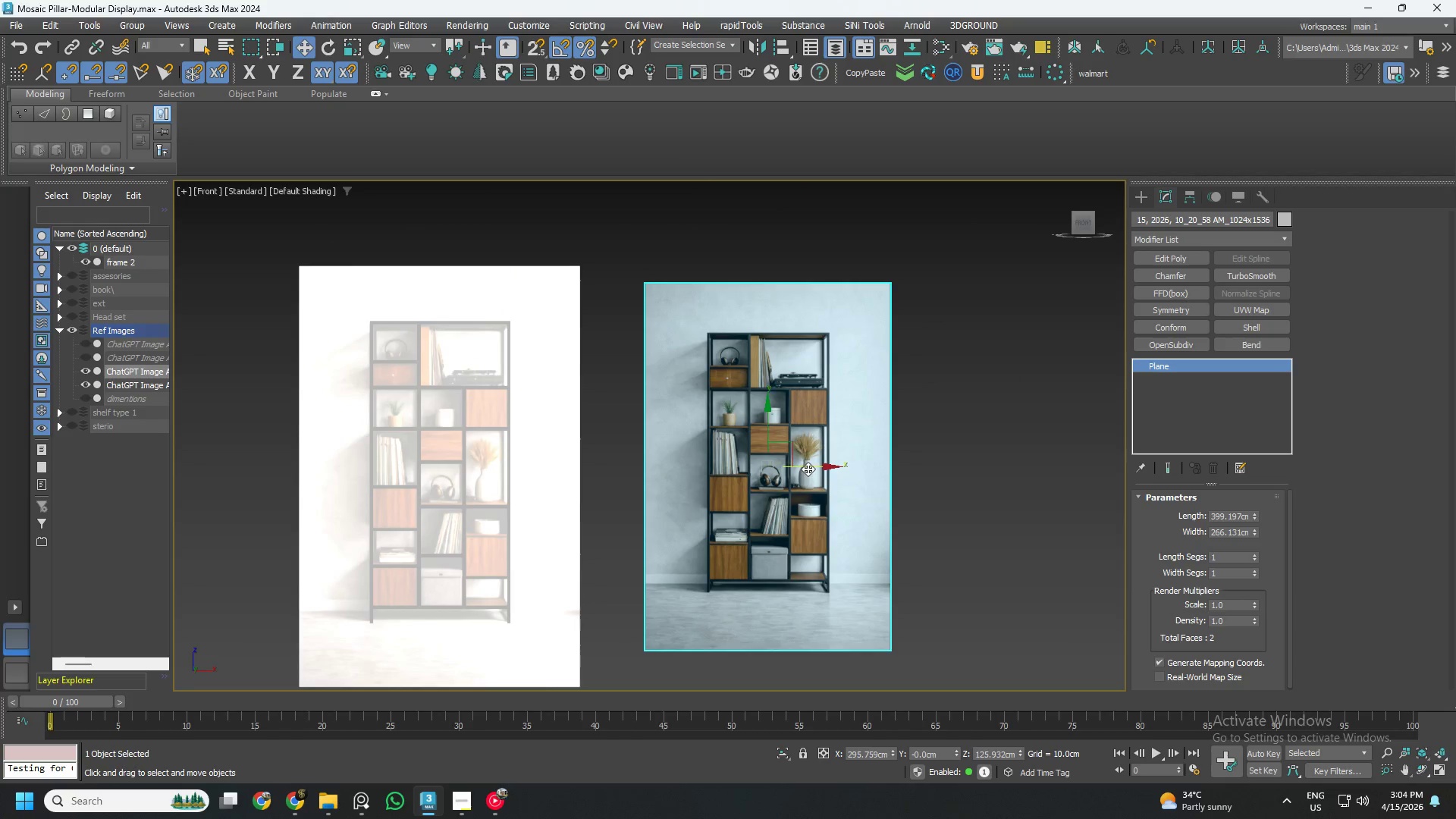 
left_click_drag(start_coordinate=[808, 469], to_coordinate=[836, 467])
 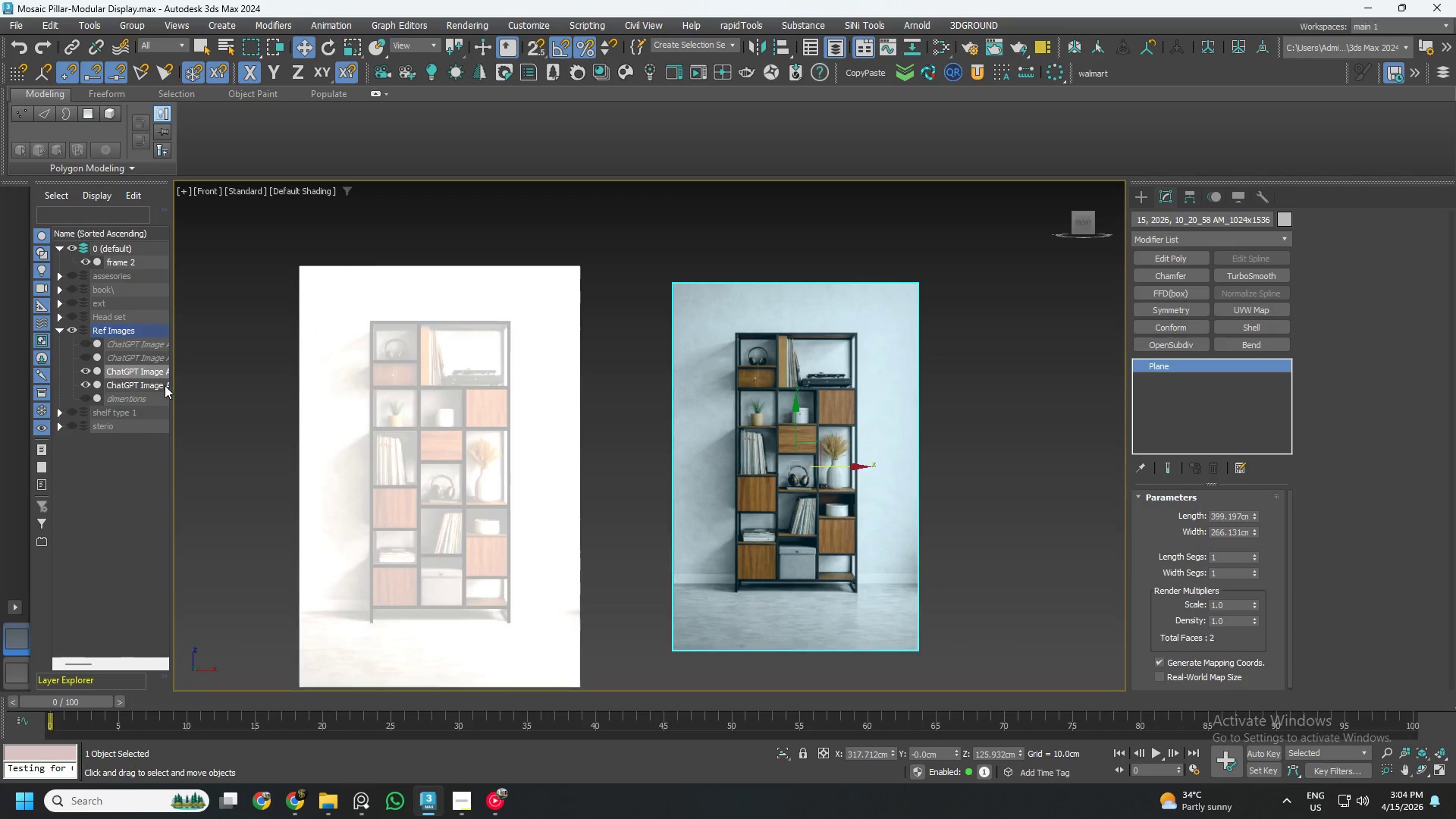 
left_click([153, 383])
 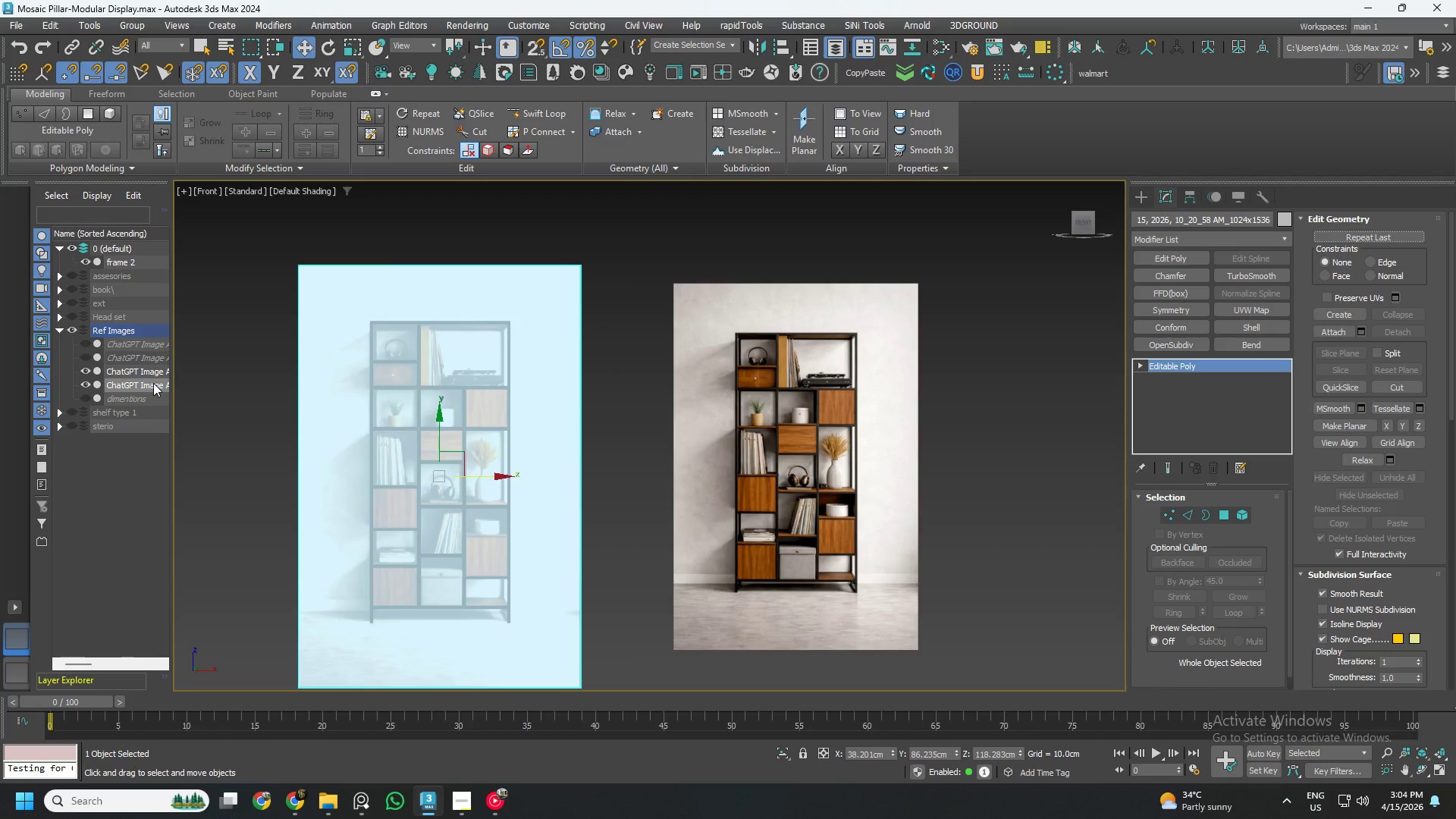 
key(Delete)
 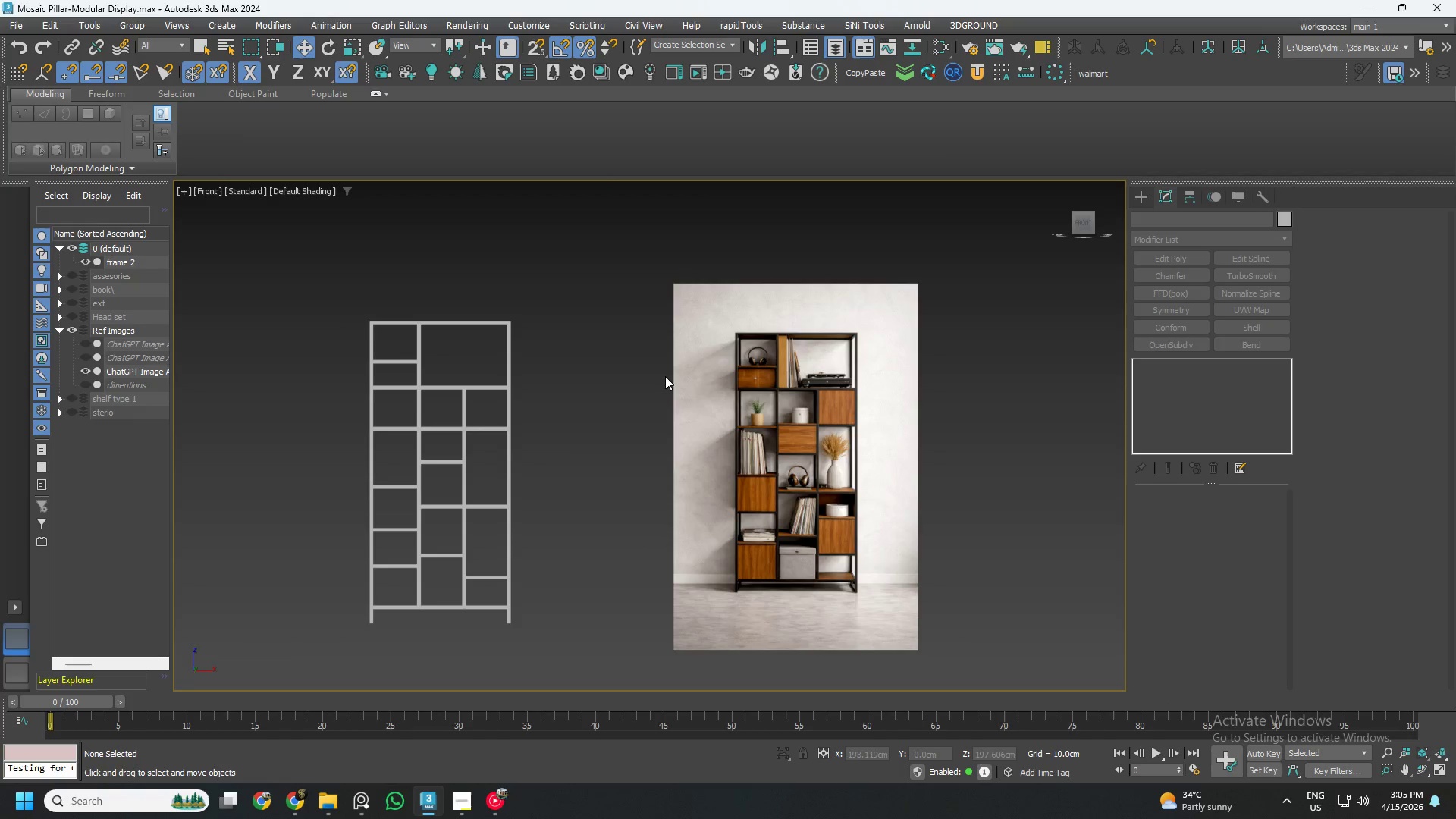 
left_click([829, 412])
 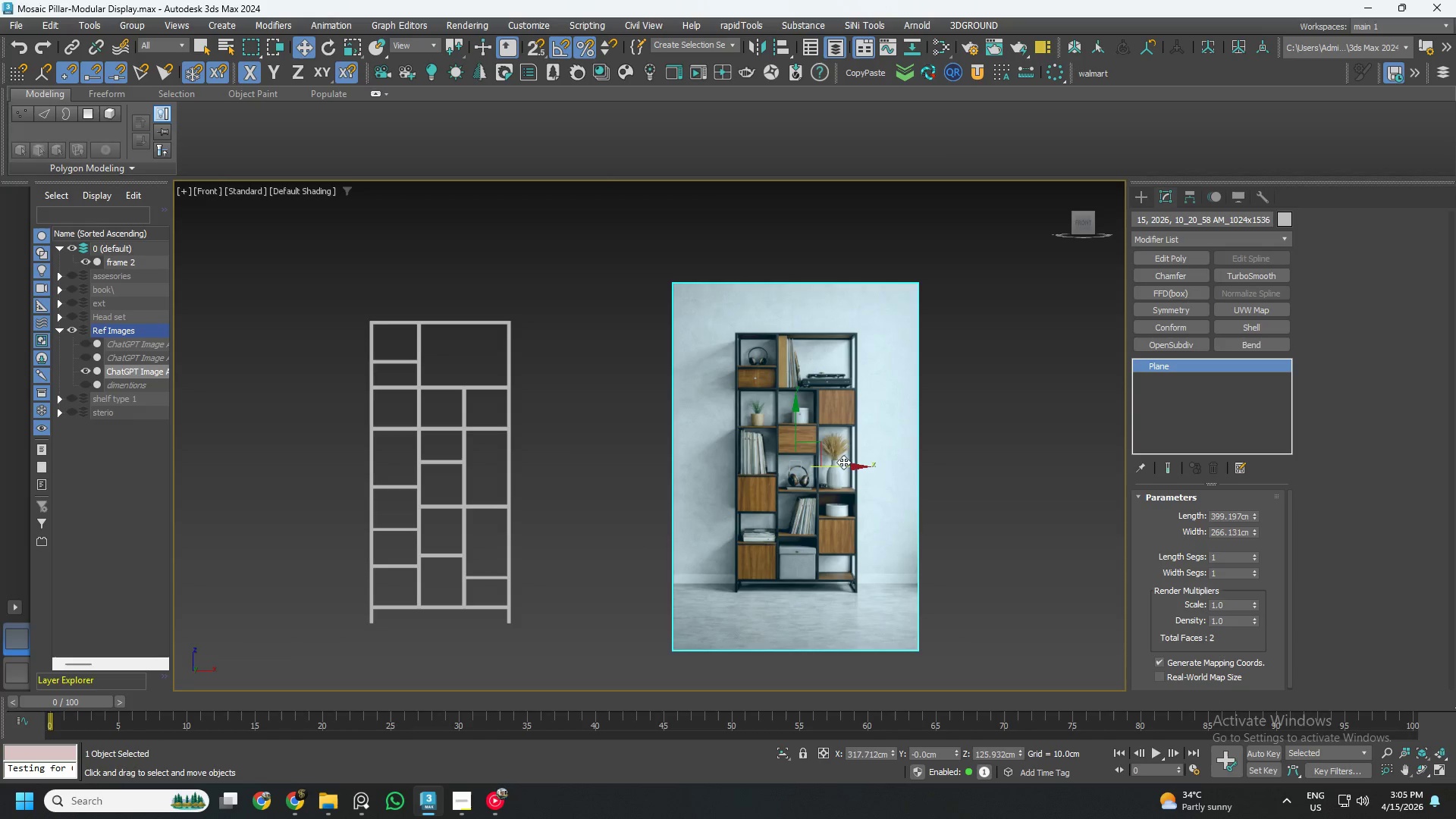 
left_click_drag(start_coordinate=[842, 463], to_coordinate=[485, 473])
 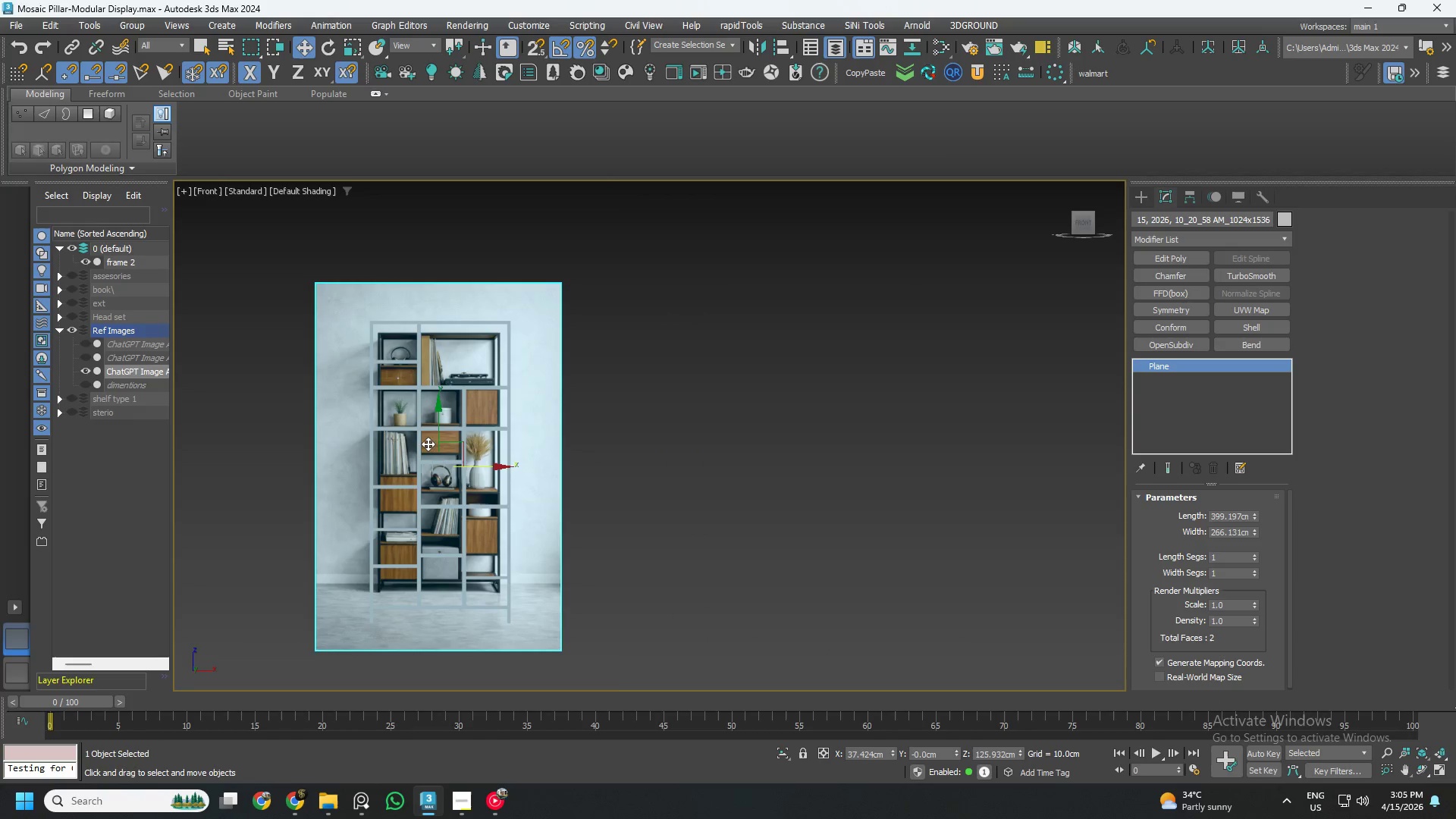 
scroll: coordinate [424, 444], scroll_direction: up, amount: 2.0
 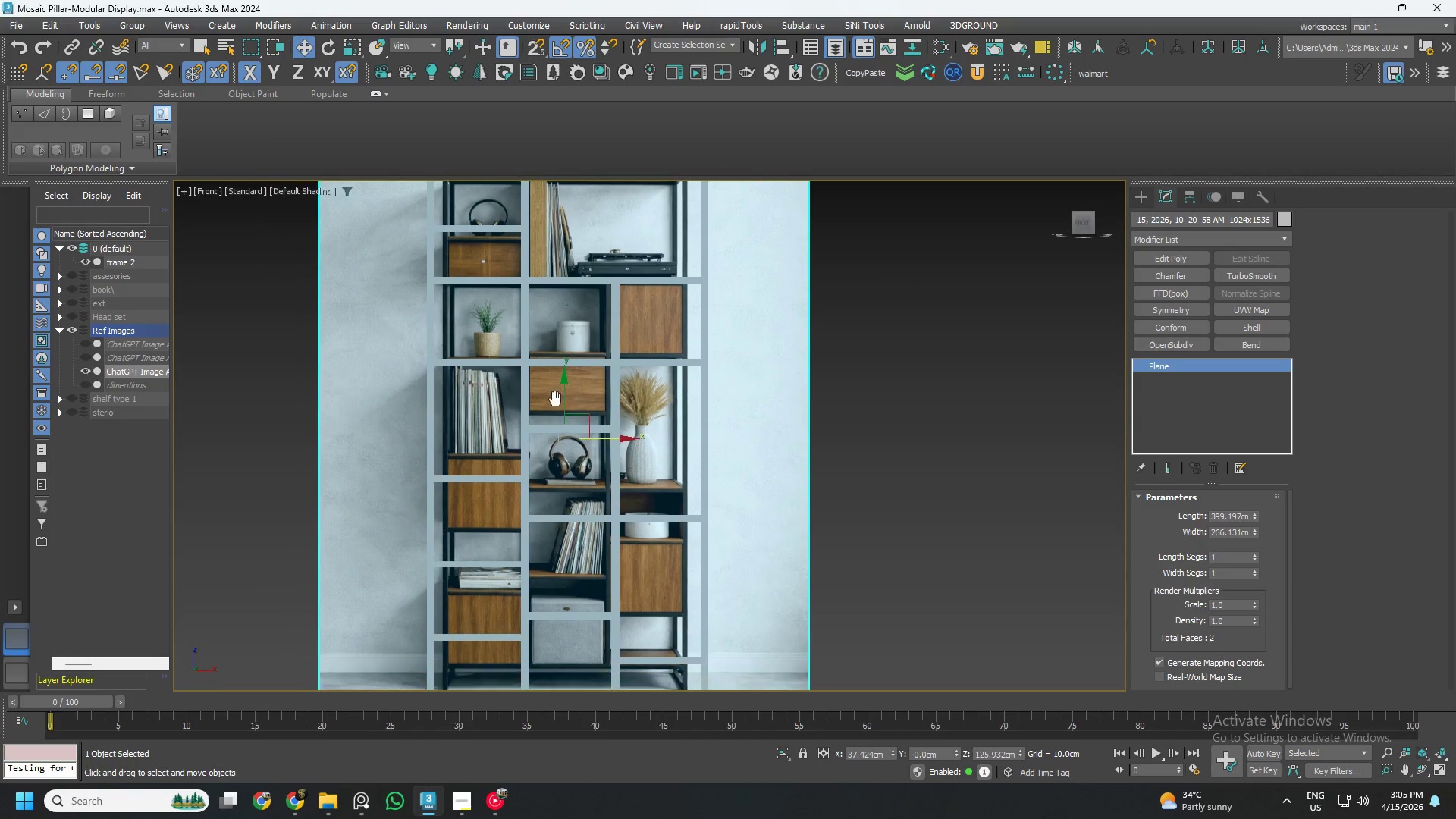 
key(R)
 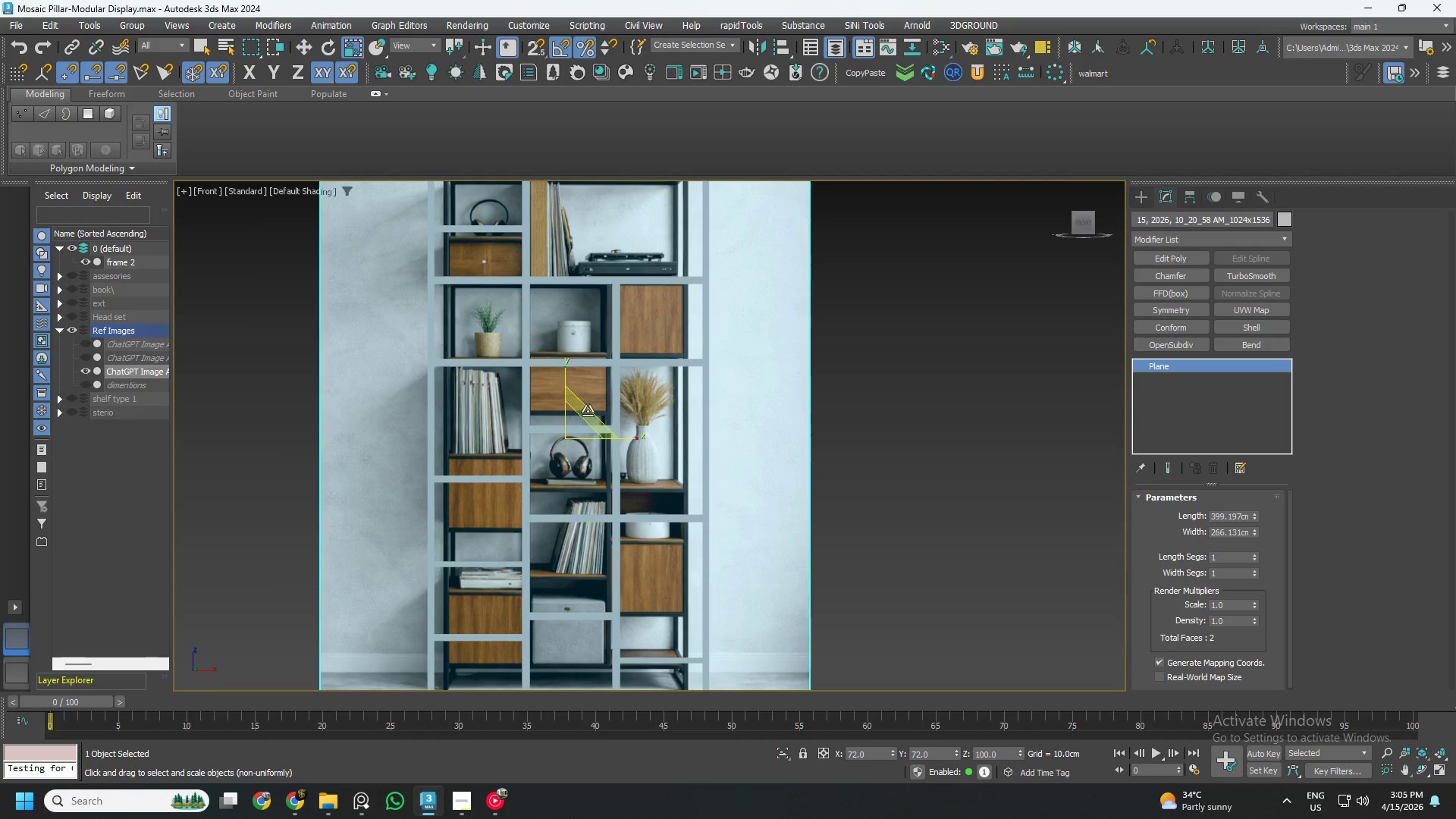 
left_click_drag(start_coordinate=[588, 411], to_coordinate=[581, 392])
 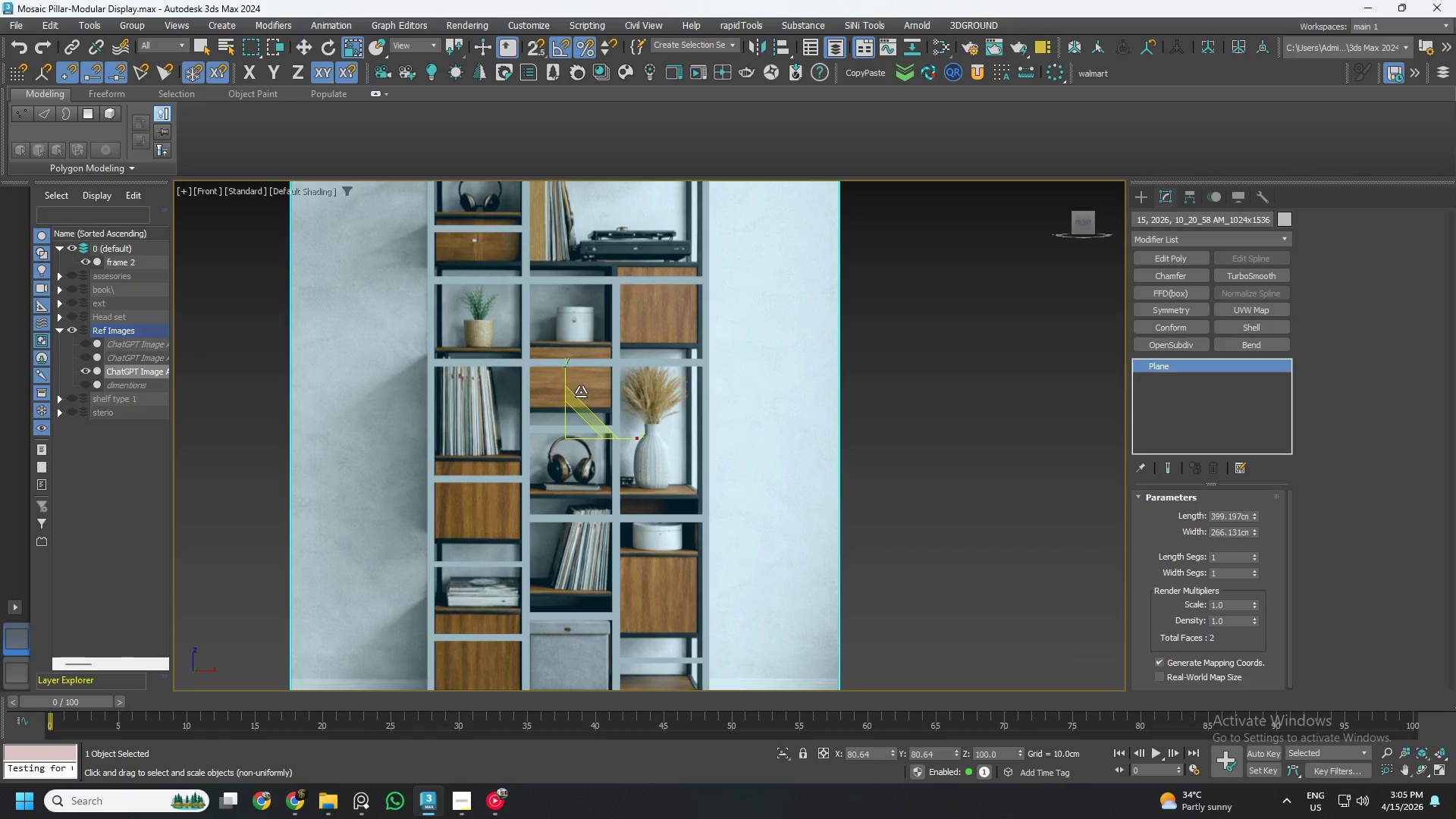 
key(W)
 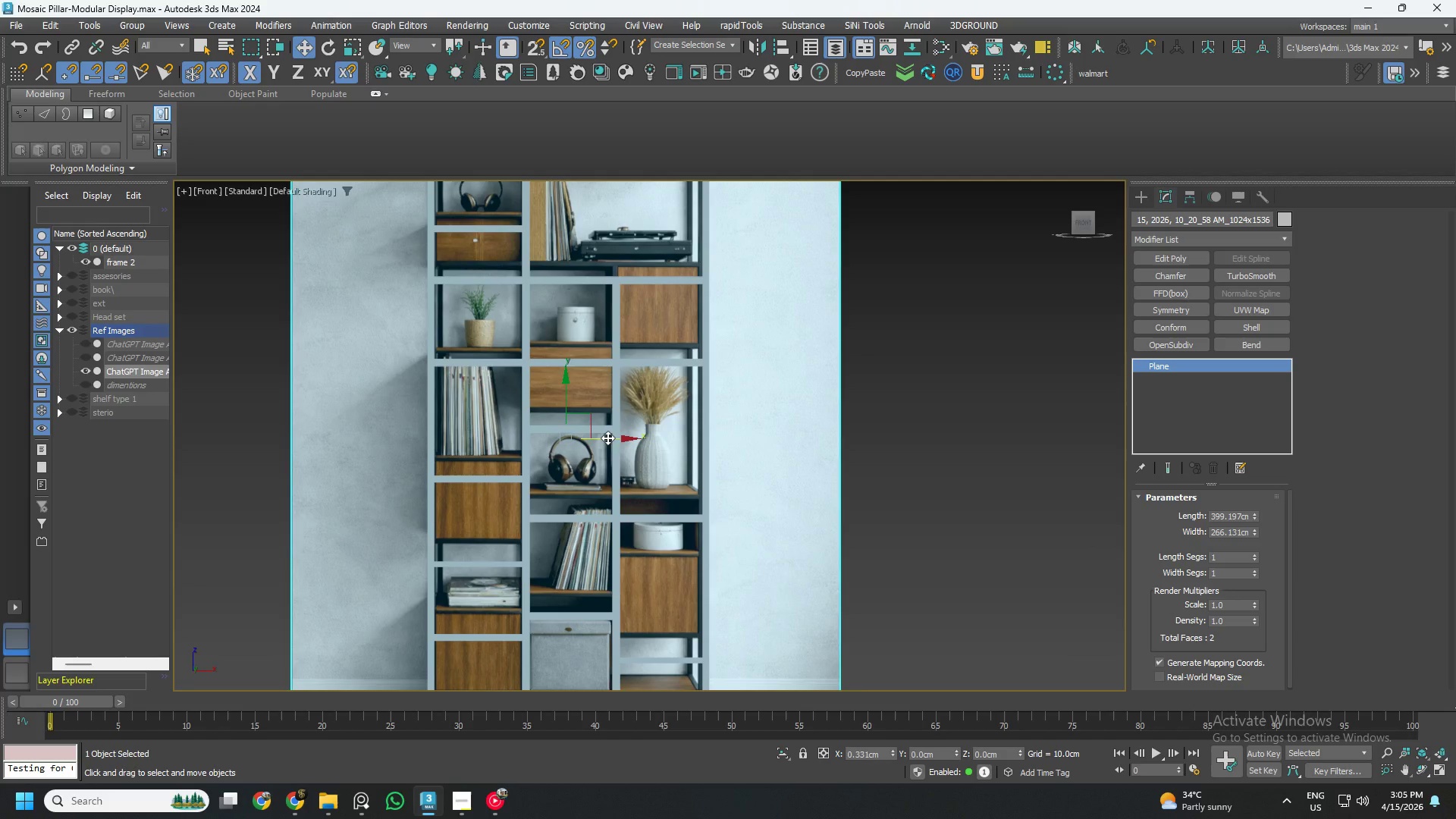 
scroll: coordinate [604, 457], scroll_direction: down, amount: 2.0
 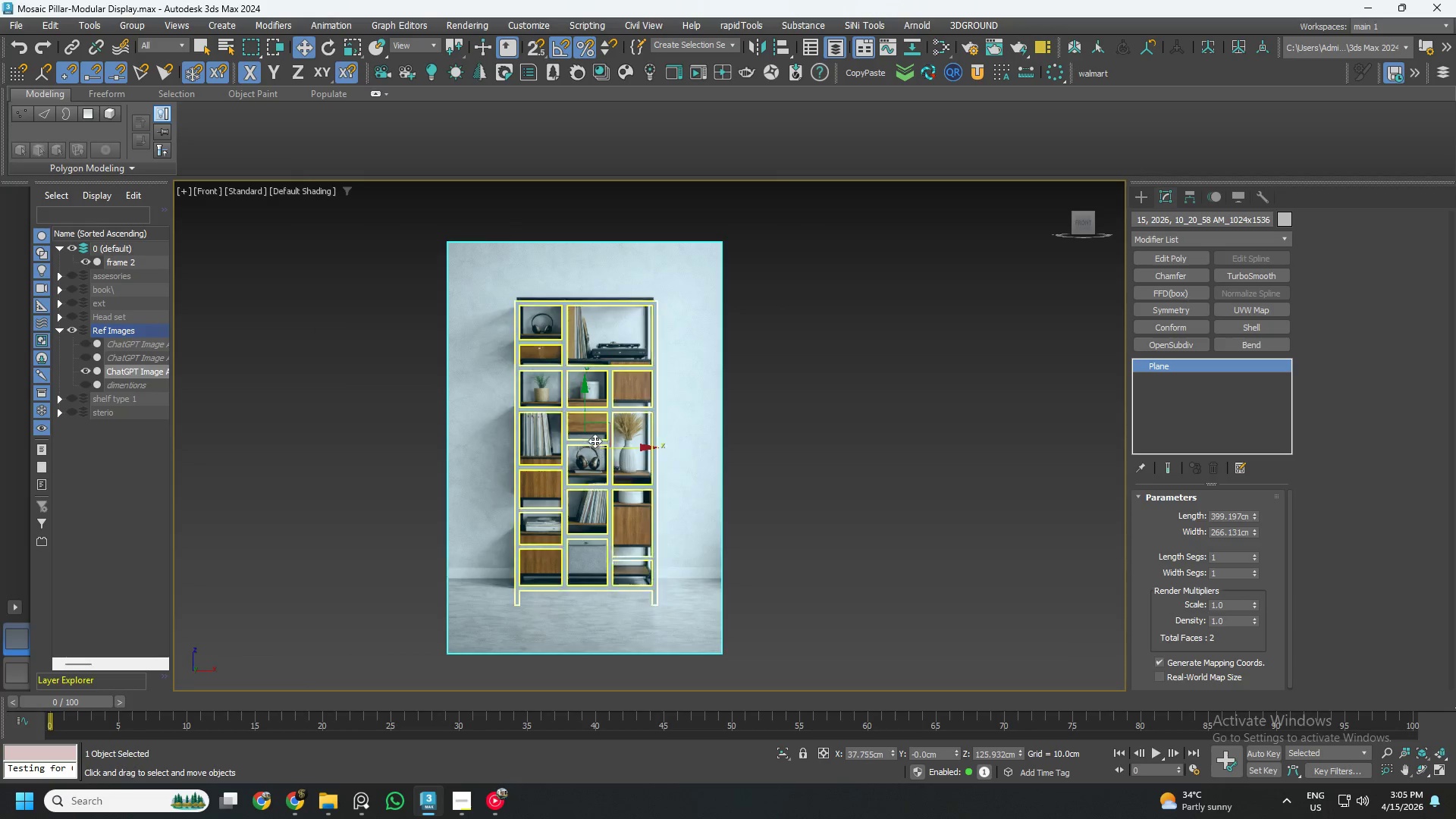 
scroll: coordinate [585, 415], scroll_direction: up, amount: 3.0
 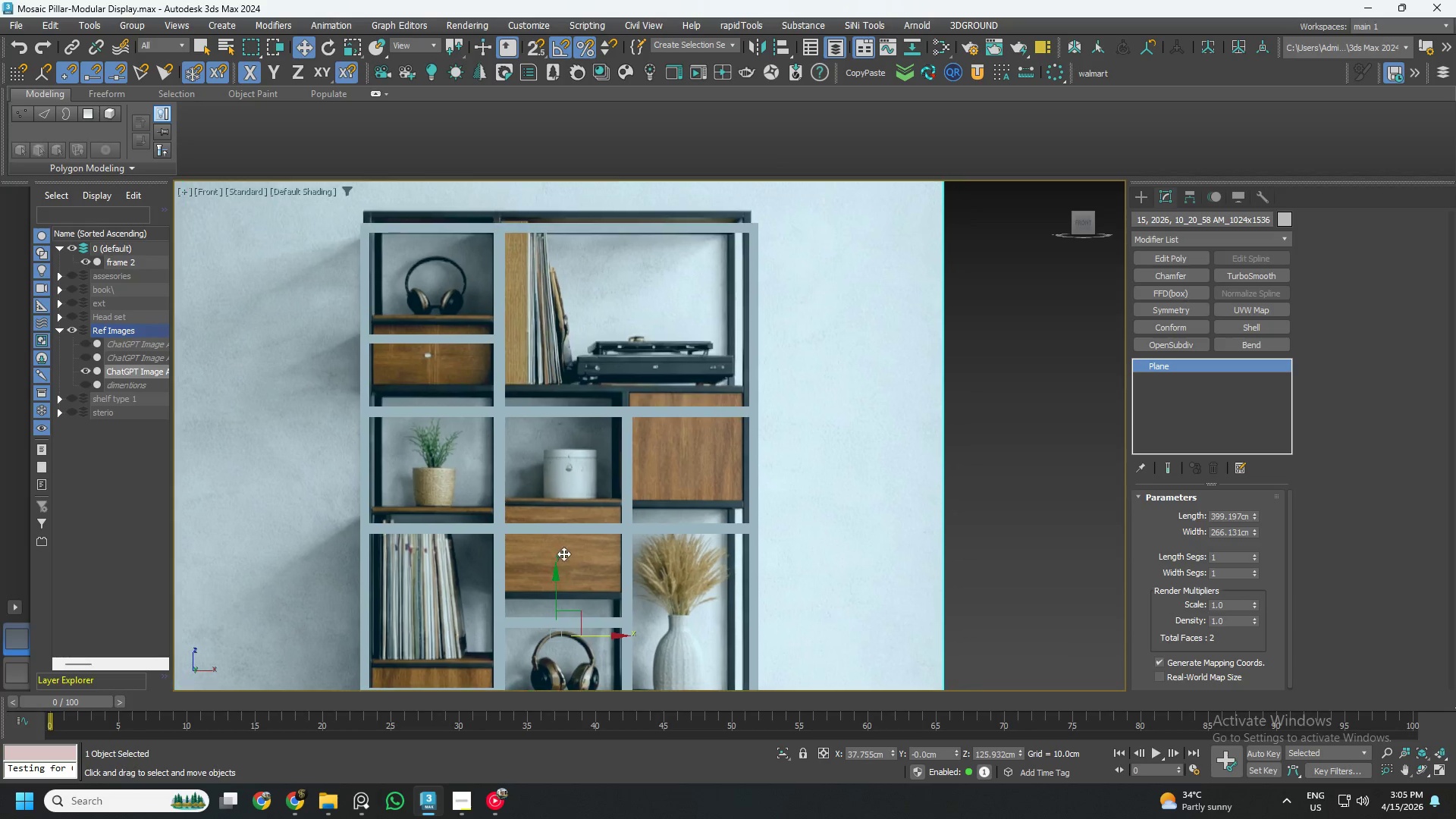 
key(R)
 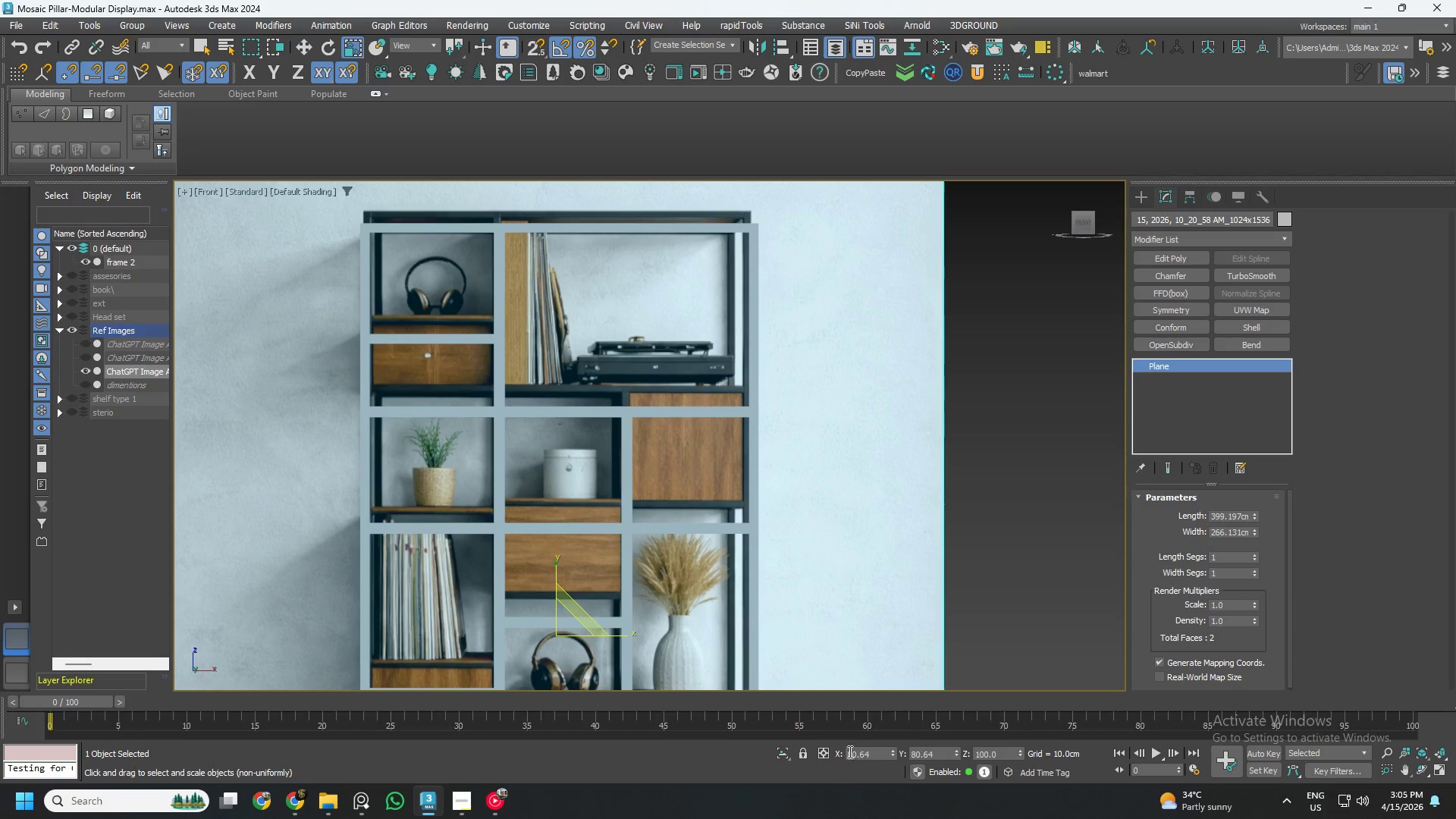 
double_click([862, 754])
 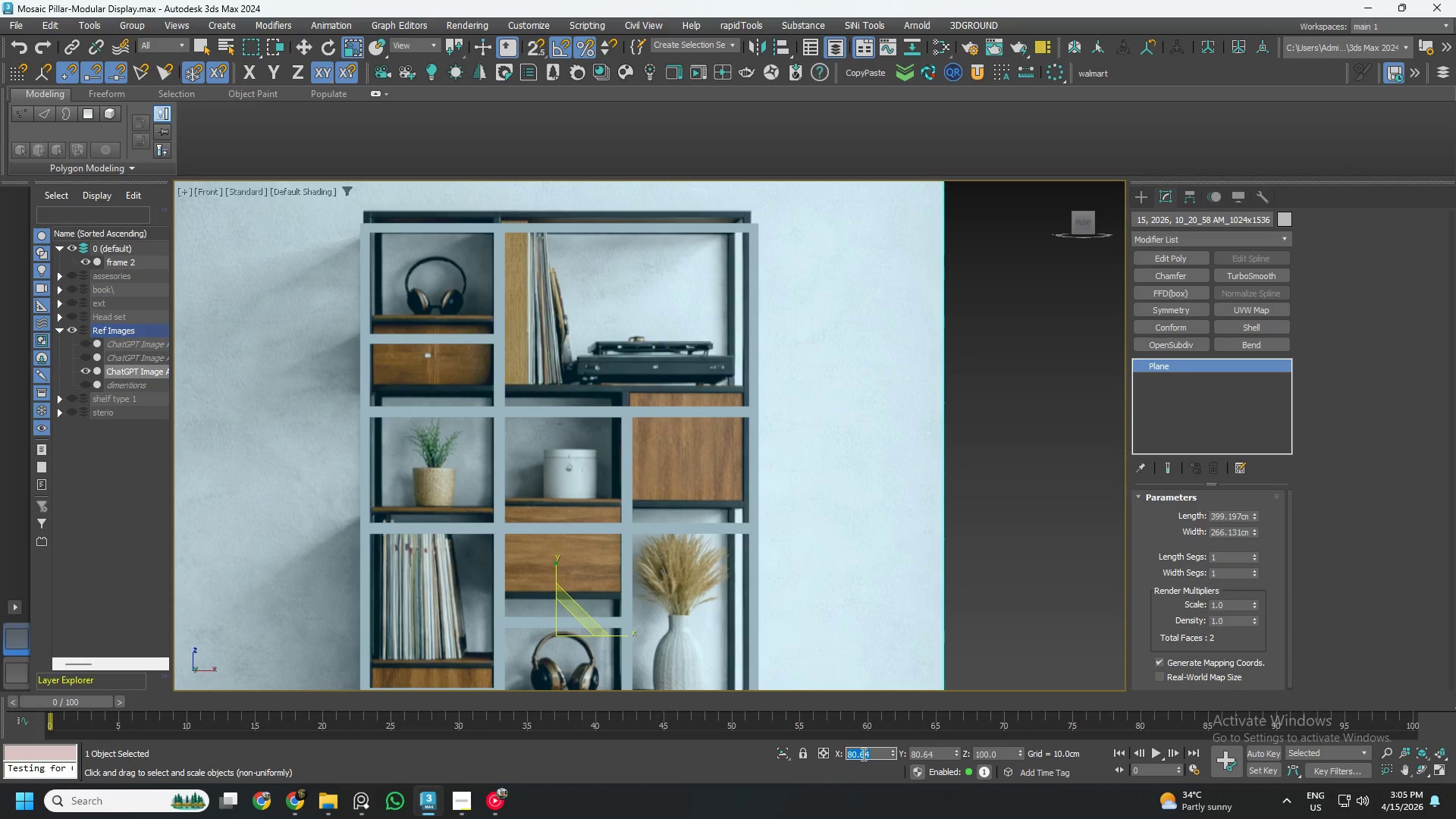 
key(Numpad8)
 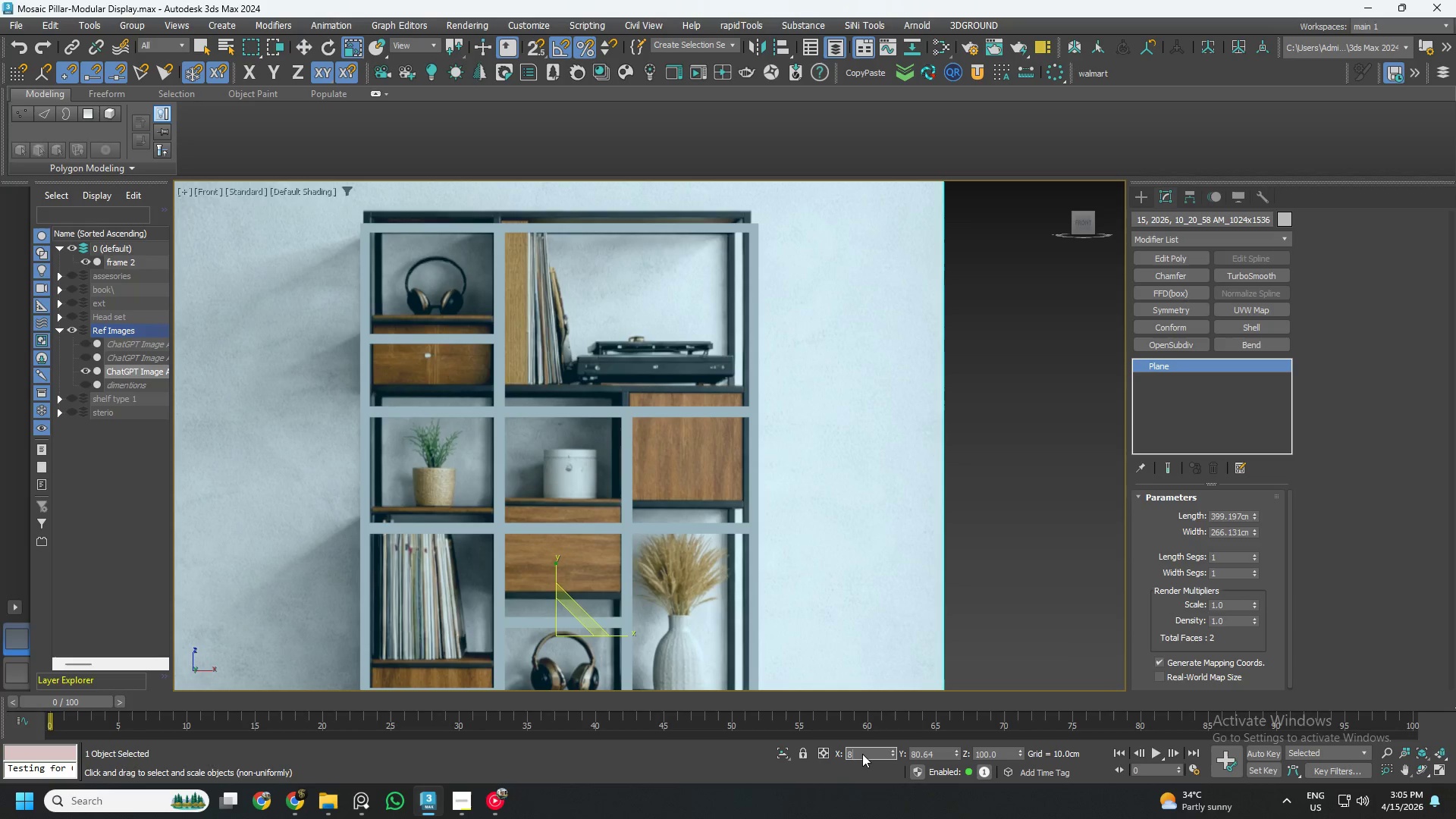 
key(Numpad1)
 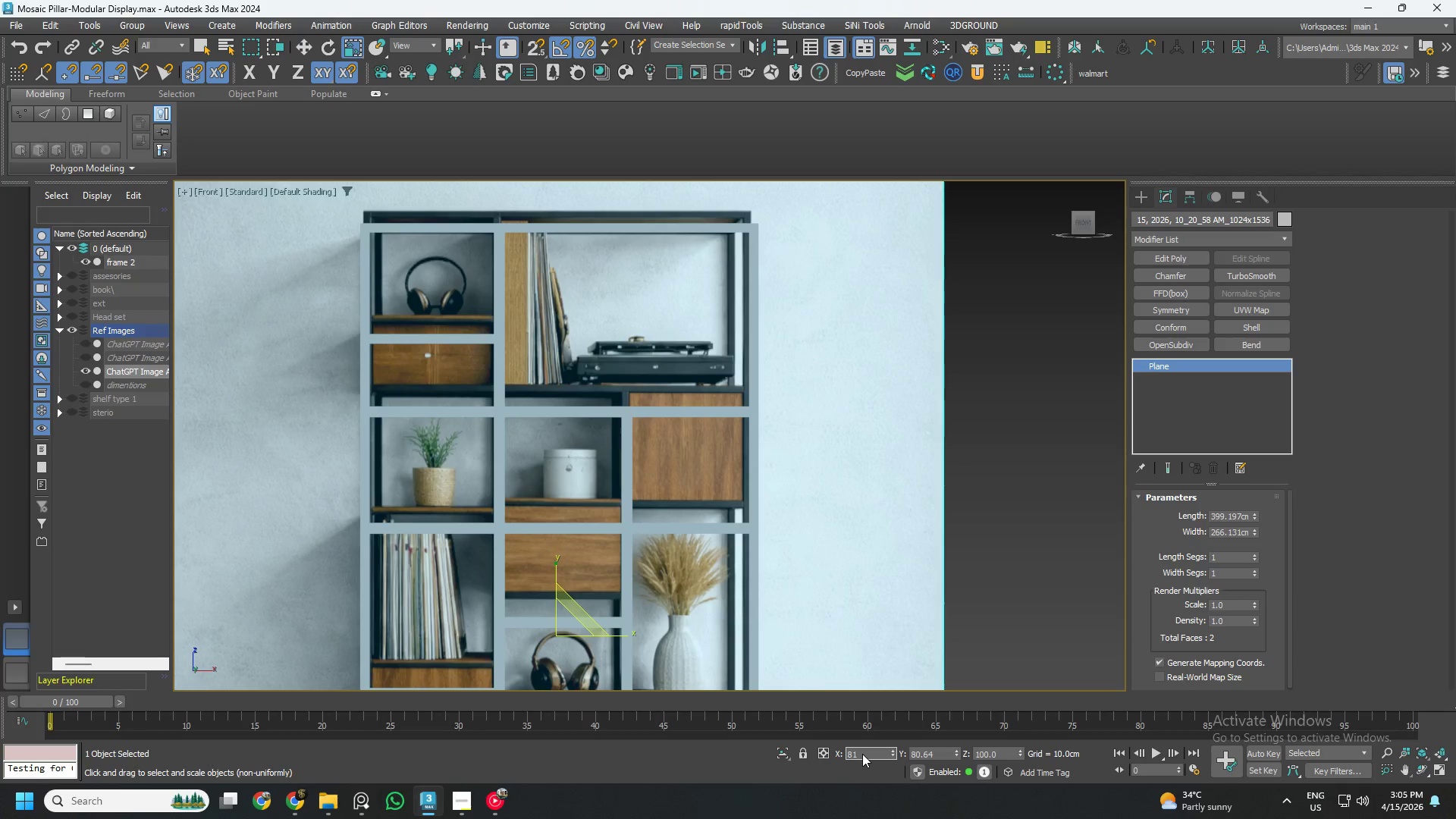 
key(NumpadEnter)
 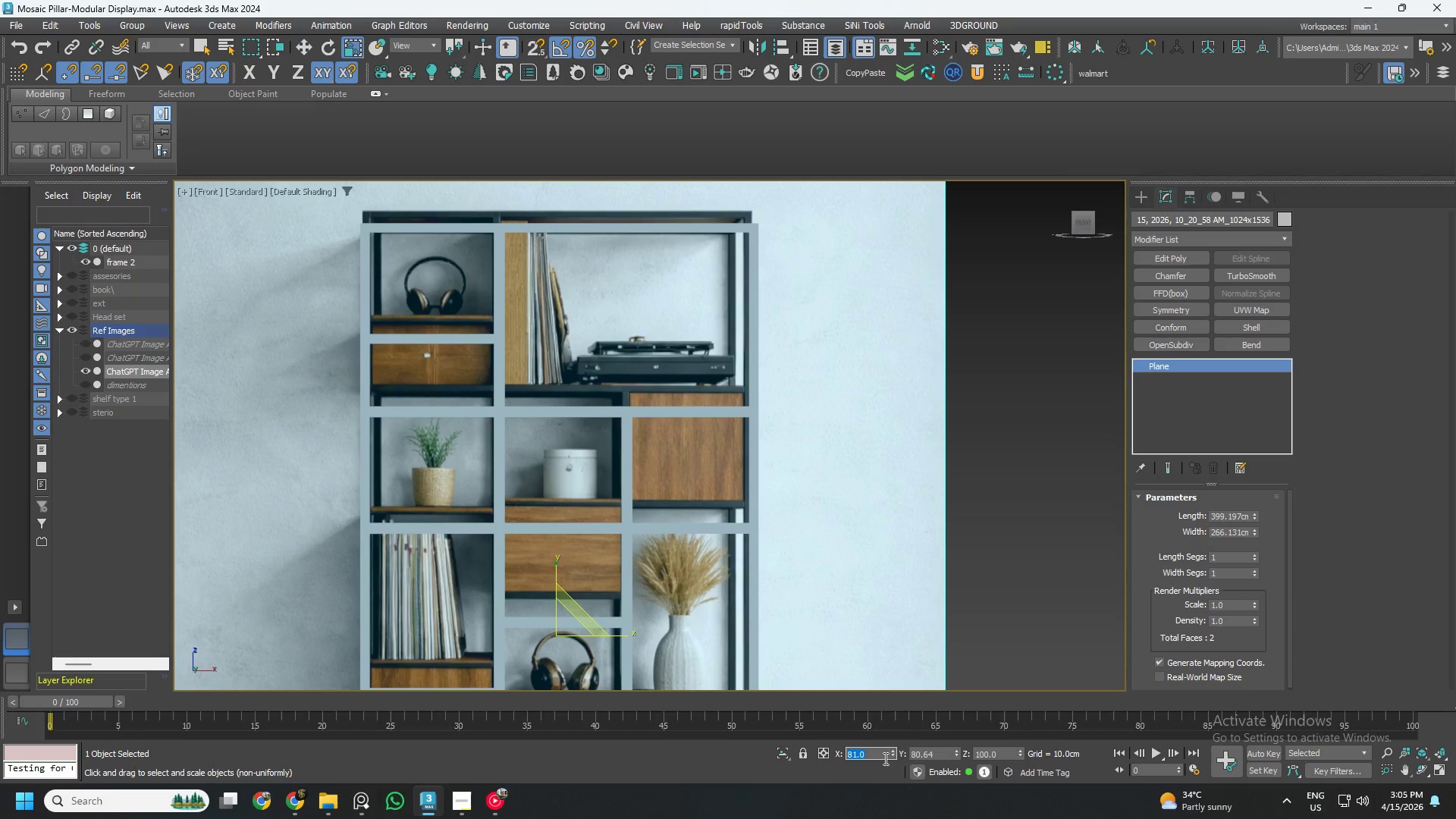 
double_click([933, 751])
 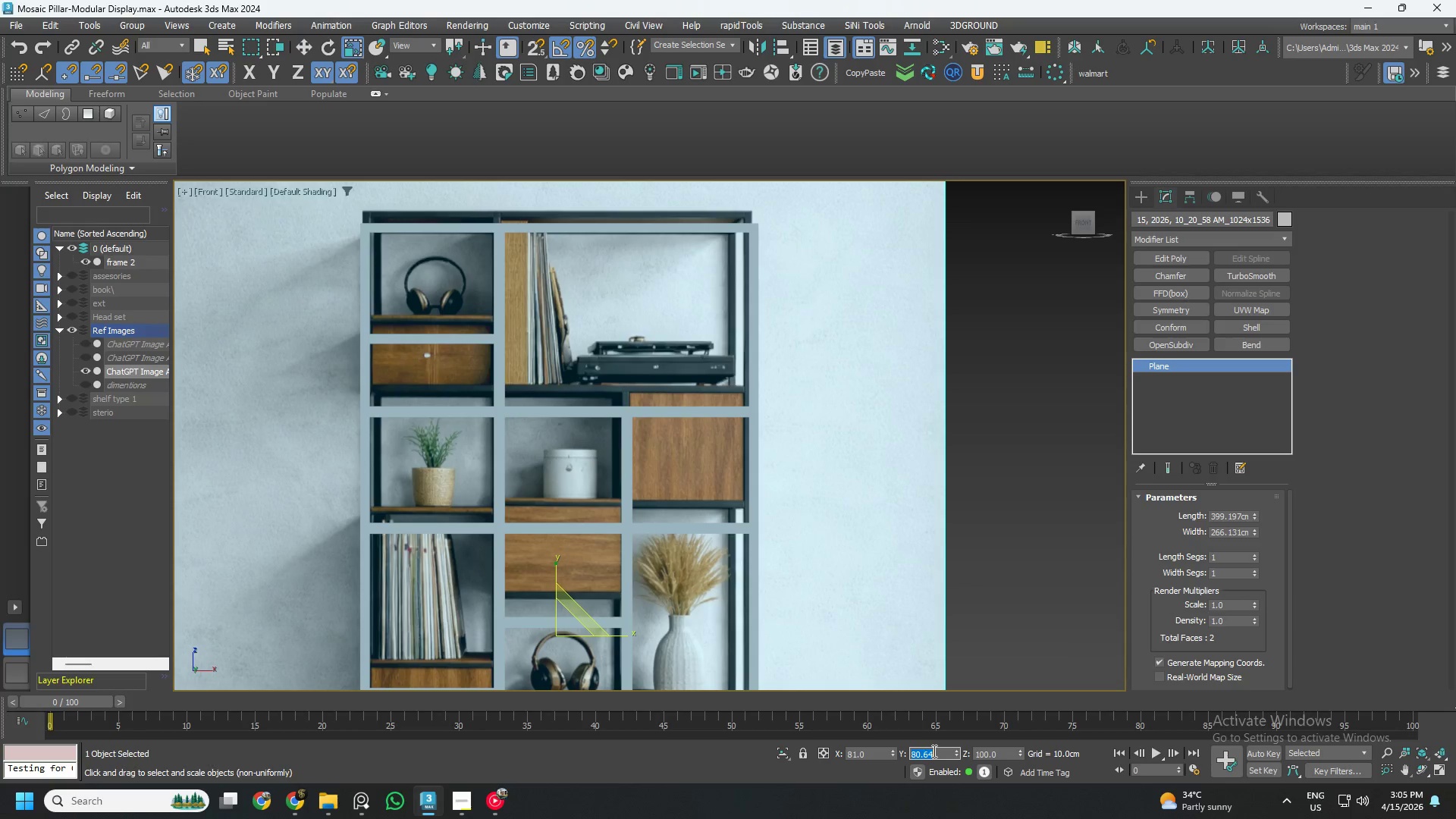 
key(Numpad8)
 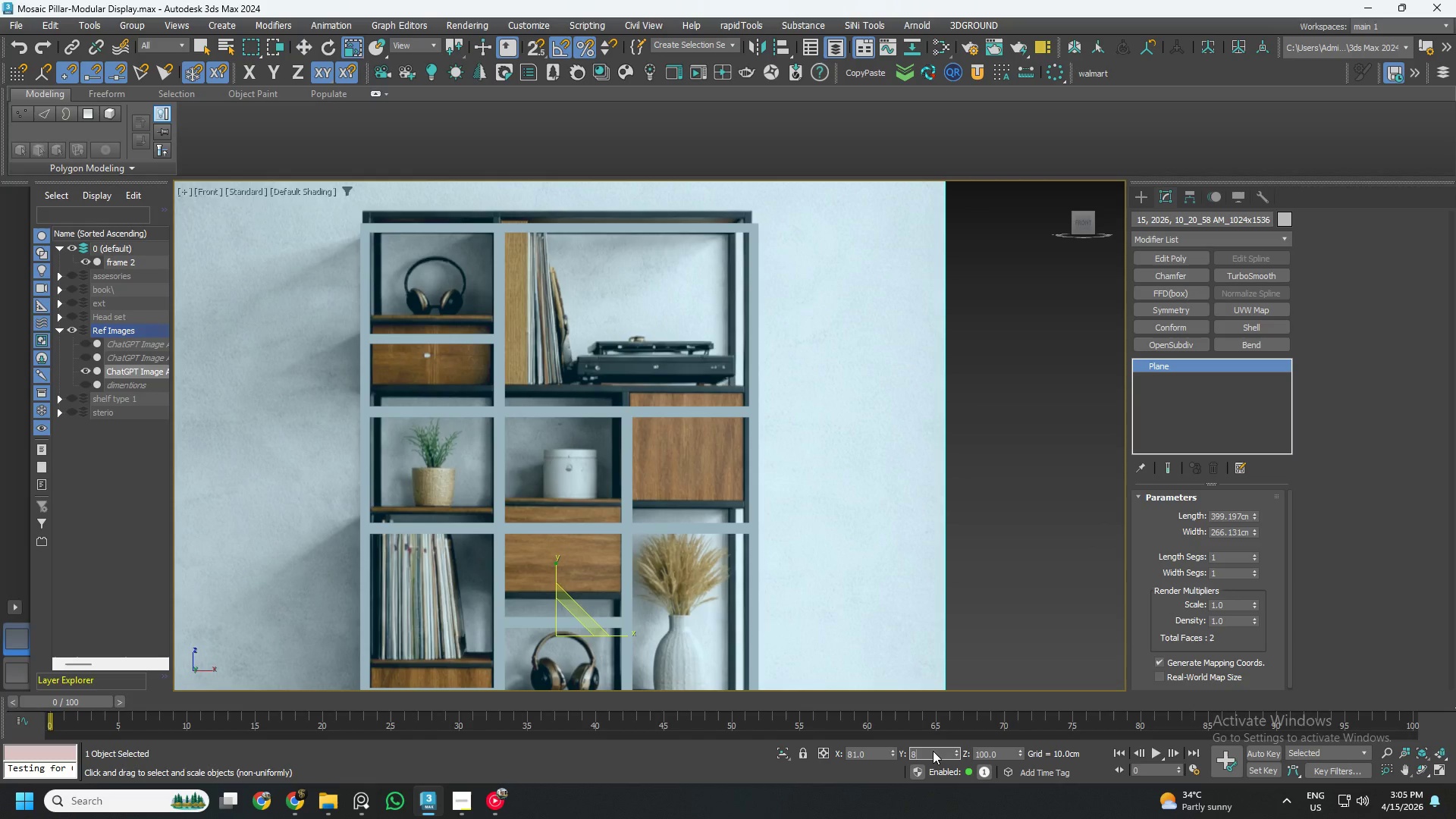 
key(Numpad1)
 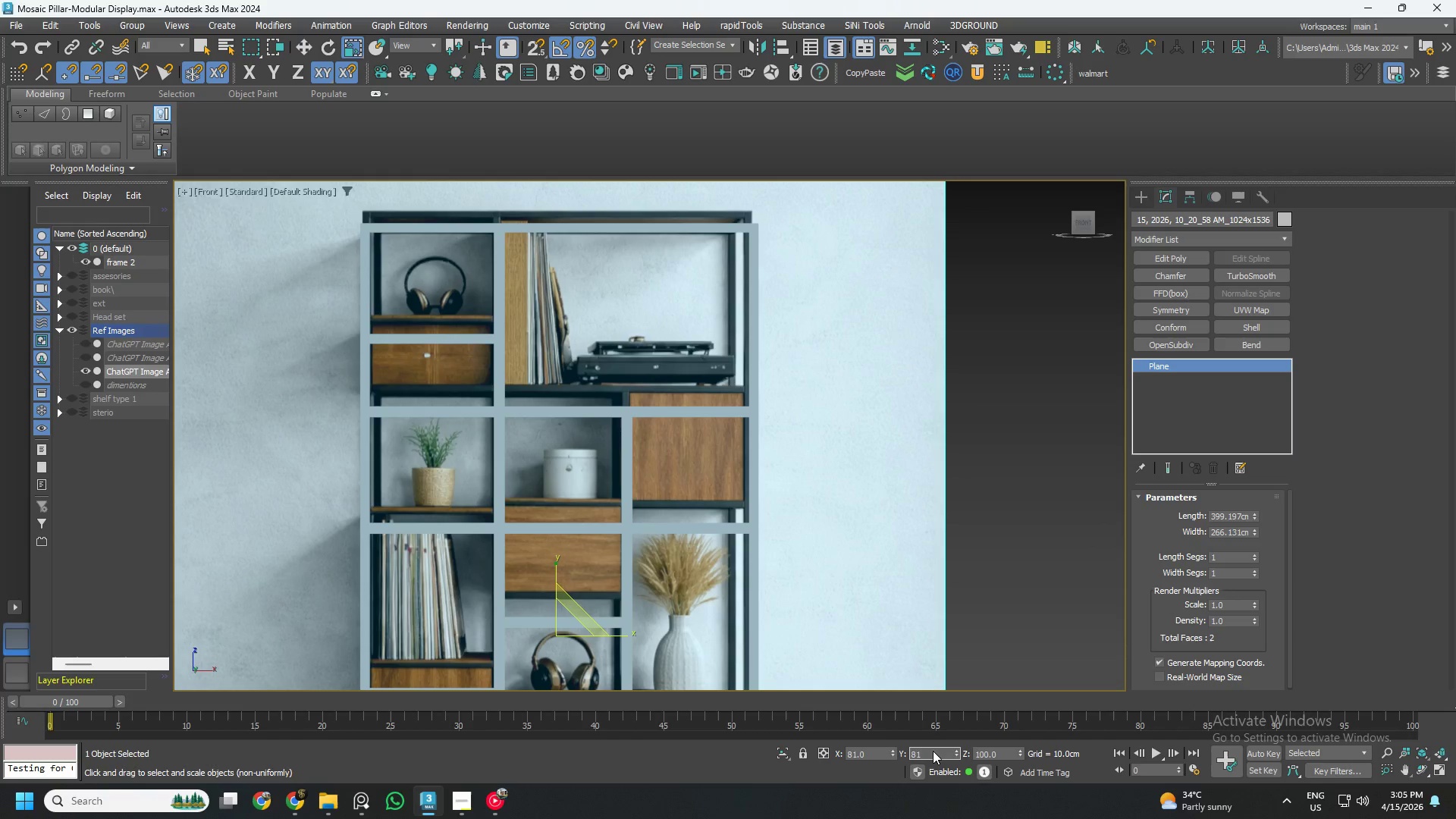 
key(NumpadEnter)
 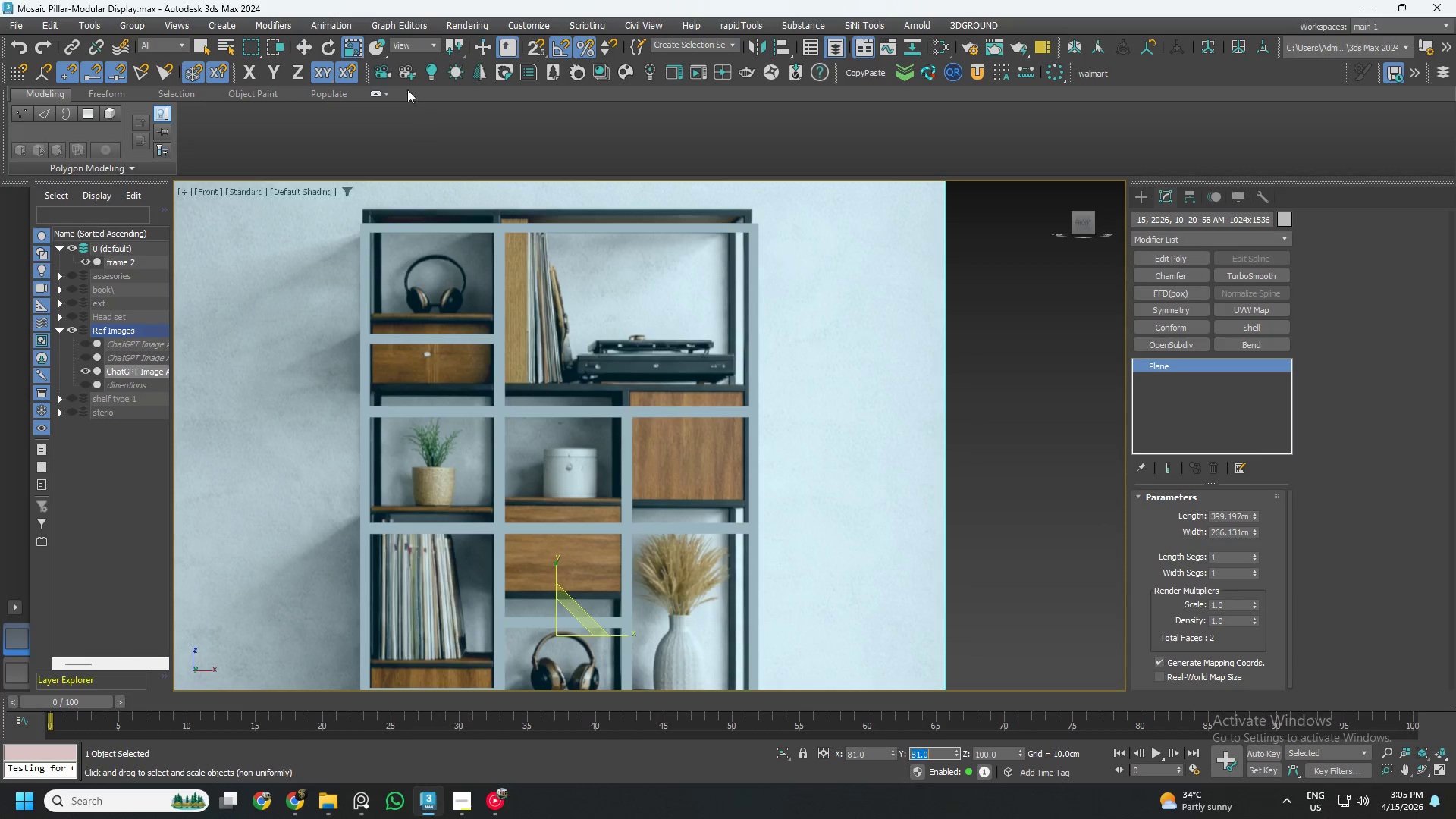 
left_click_drag(start_coordinate=[355, 52], to_coordinate=[347, 77])
 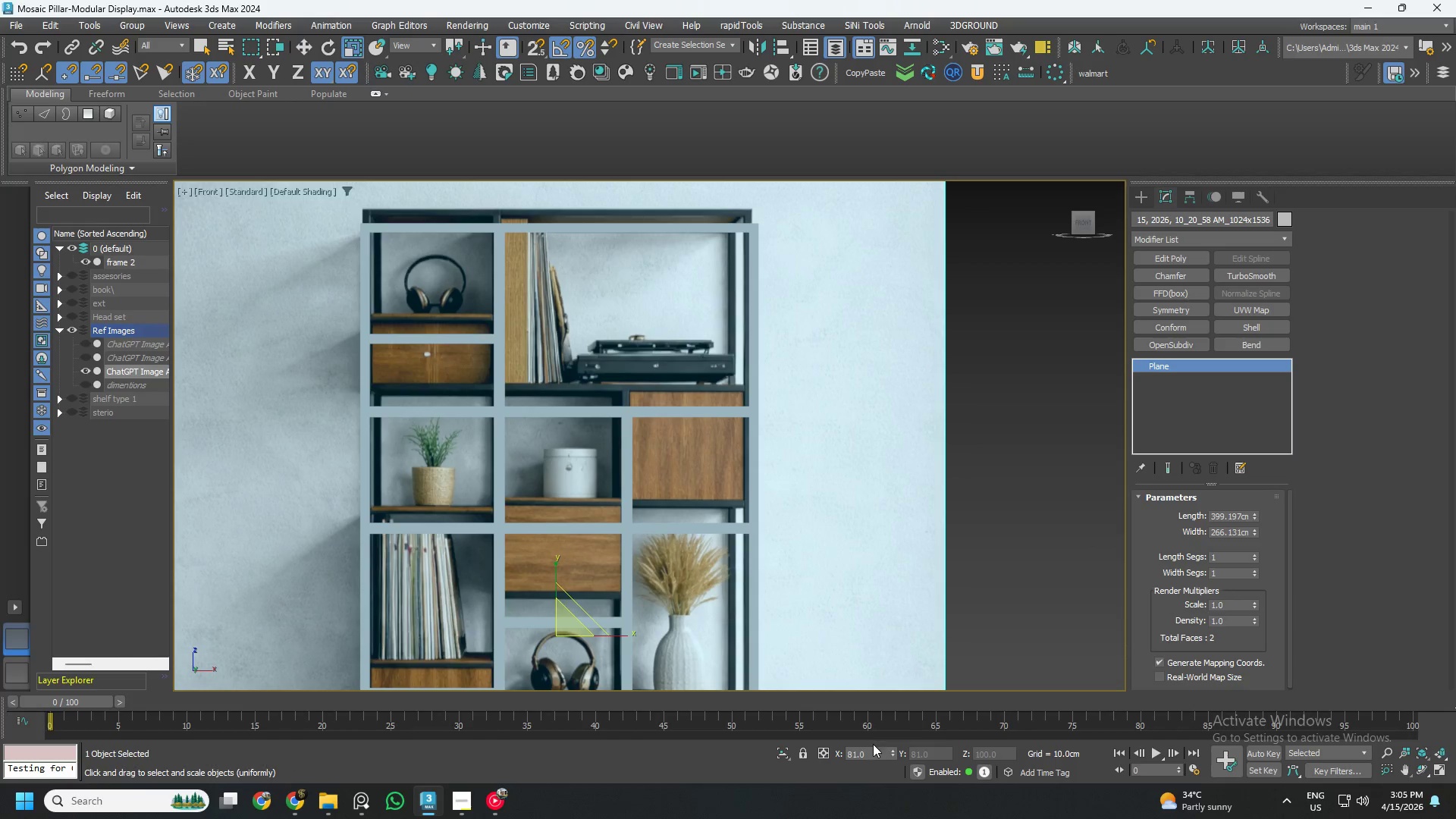 
double_click([877, 751])
 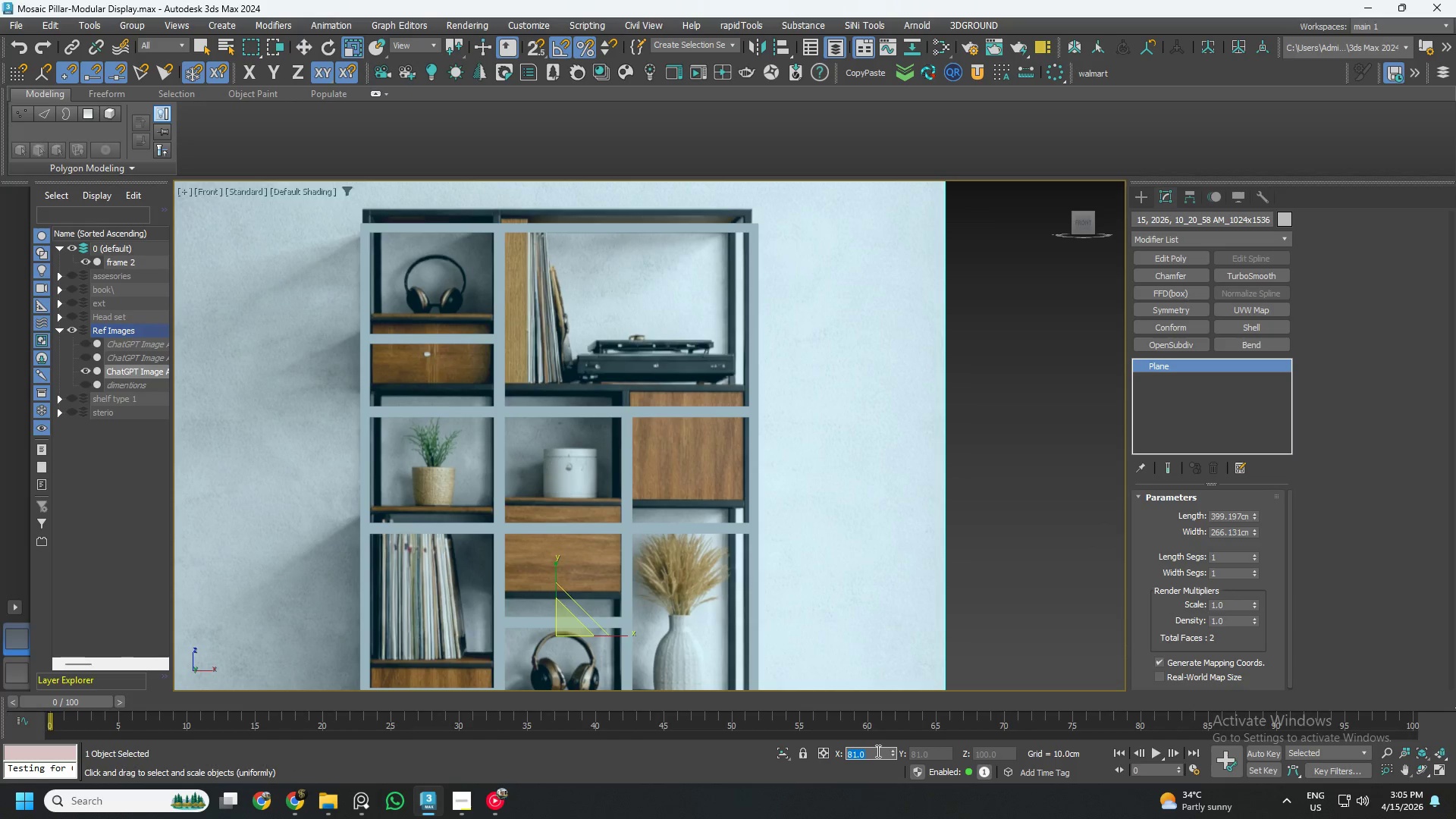 
key(Numpad8)
 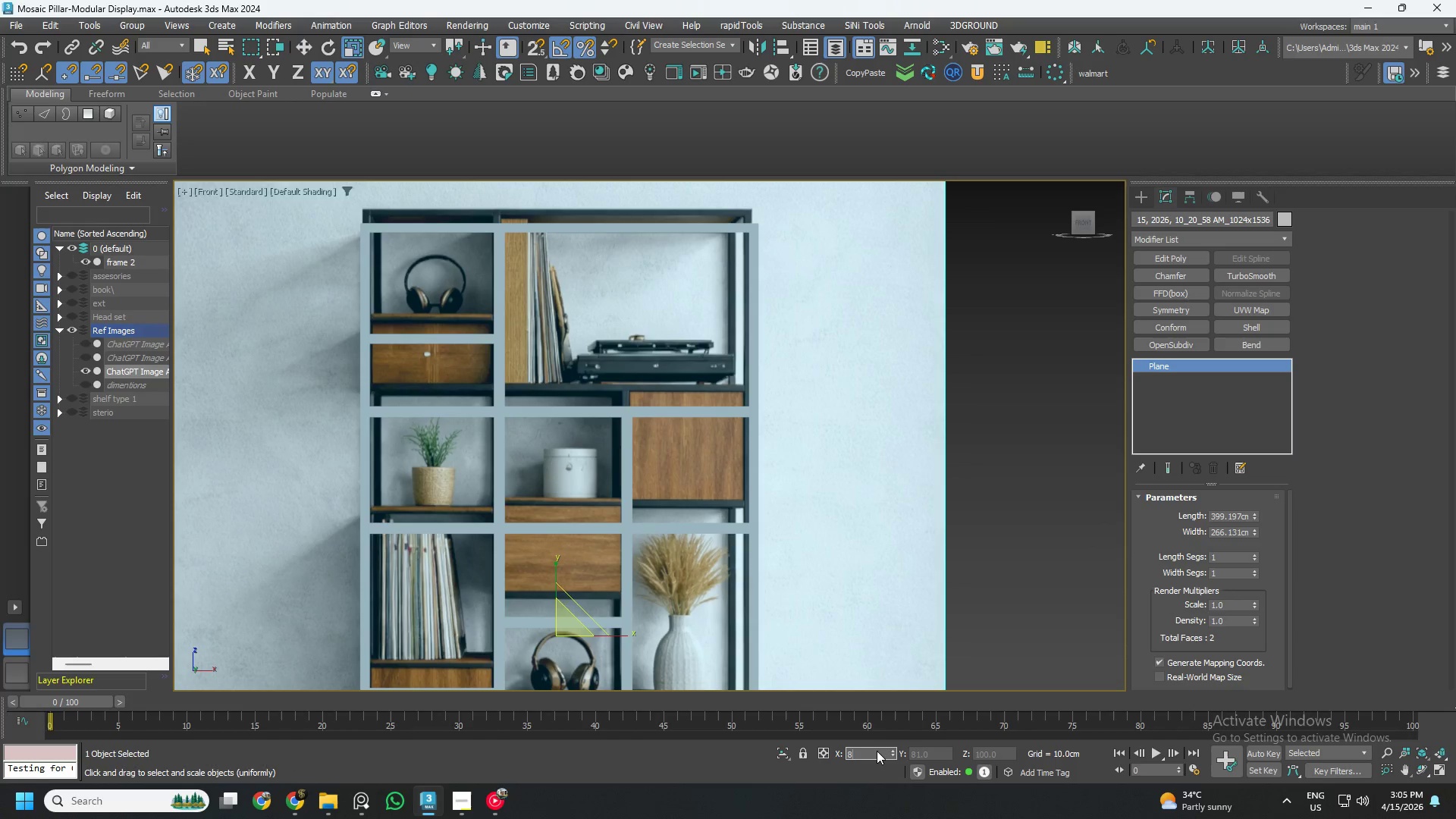 
key(Numpad2)
 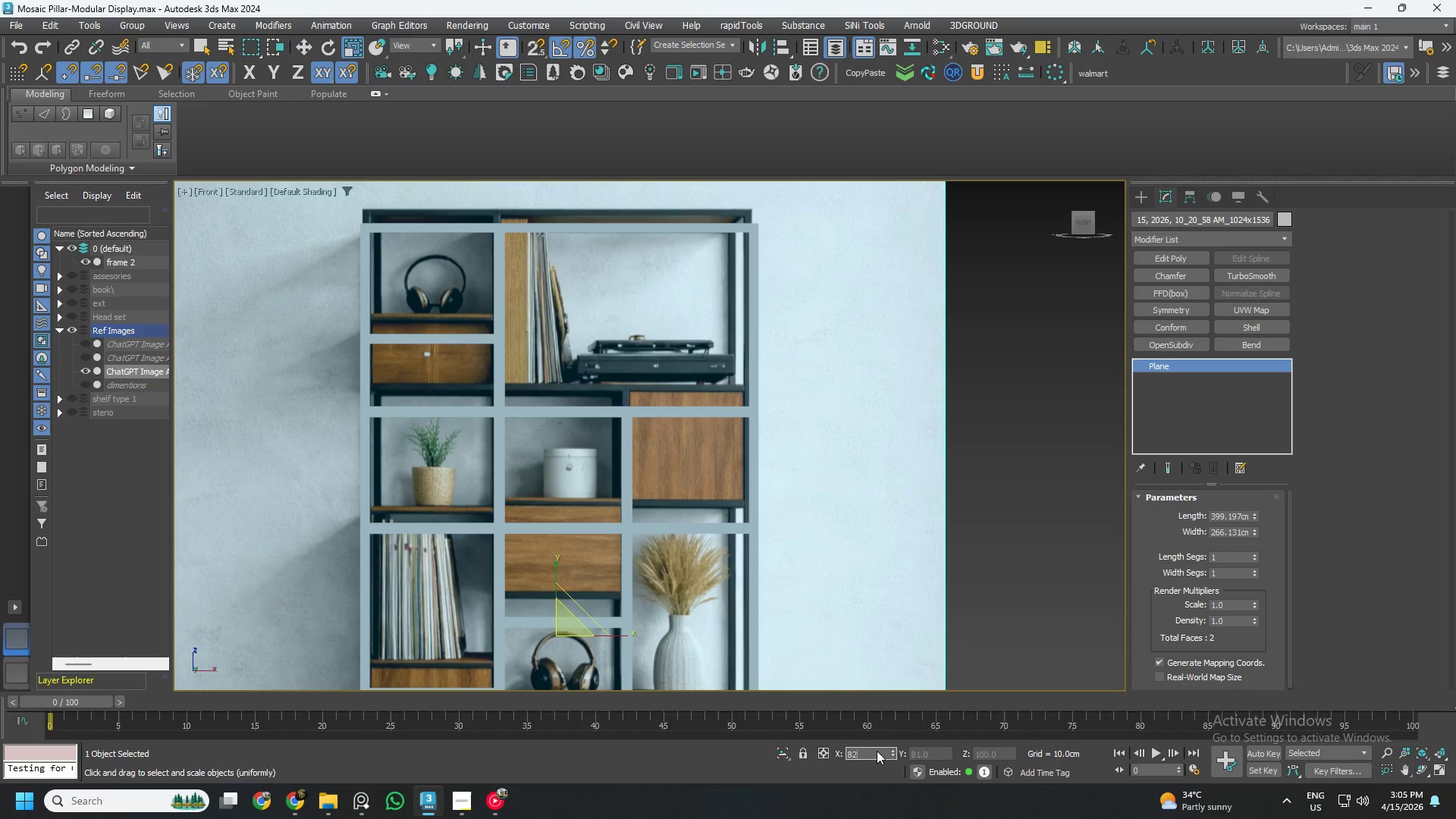 
key(NumpadEnter)
 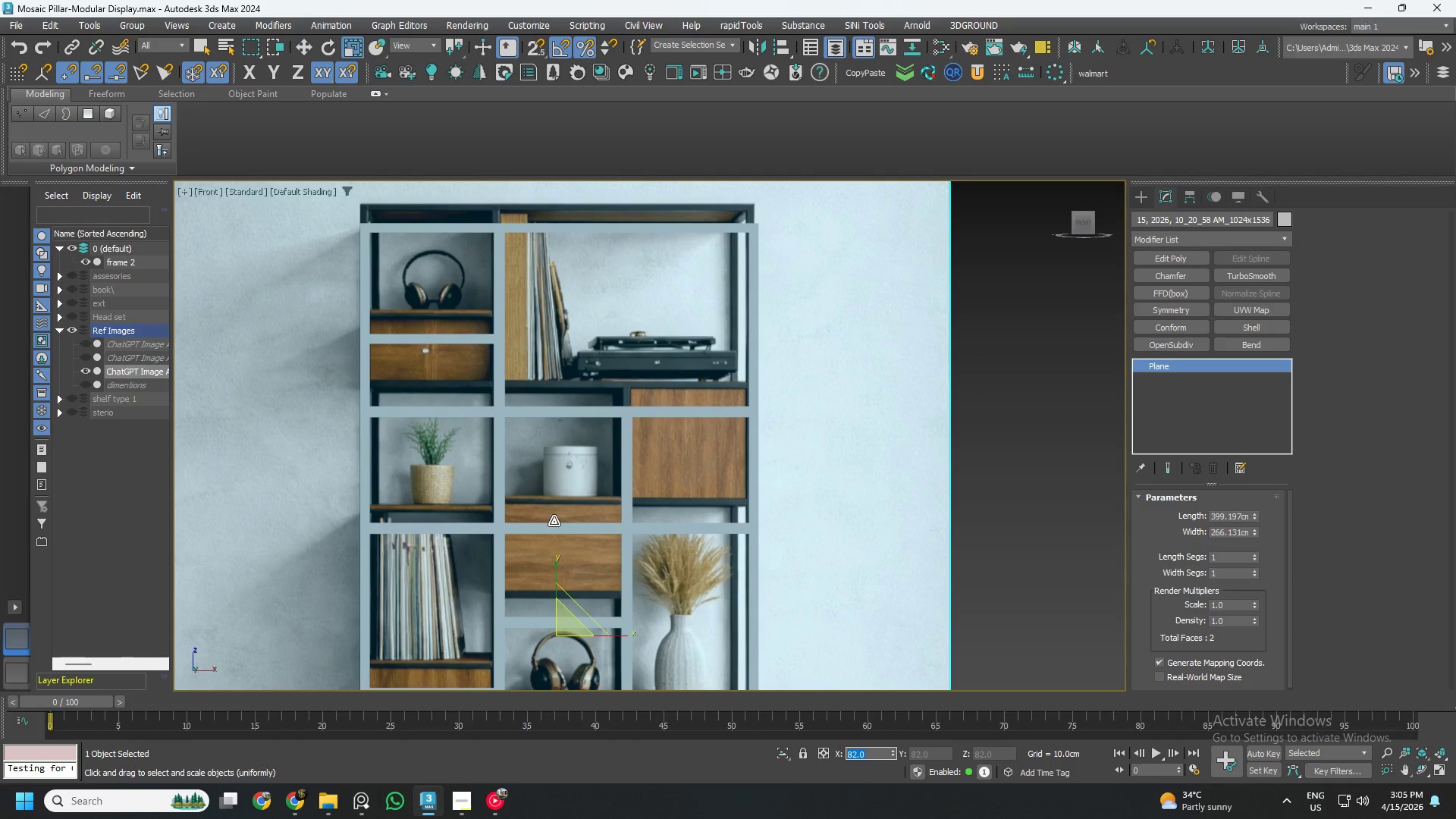 
key(W)
 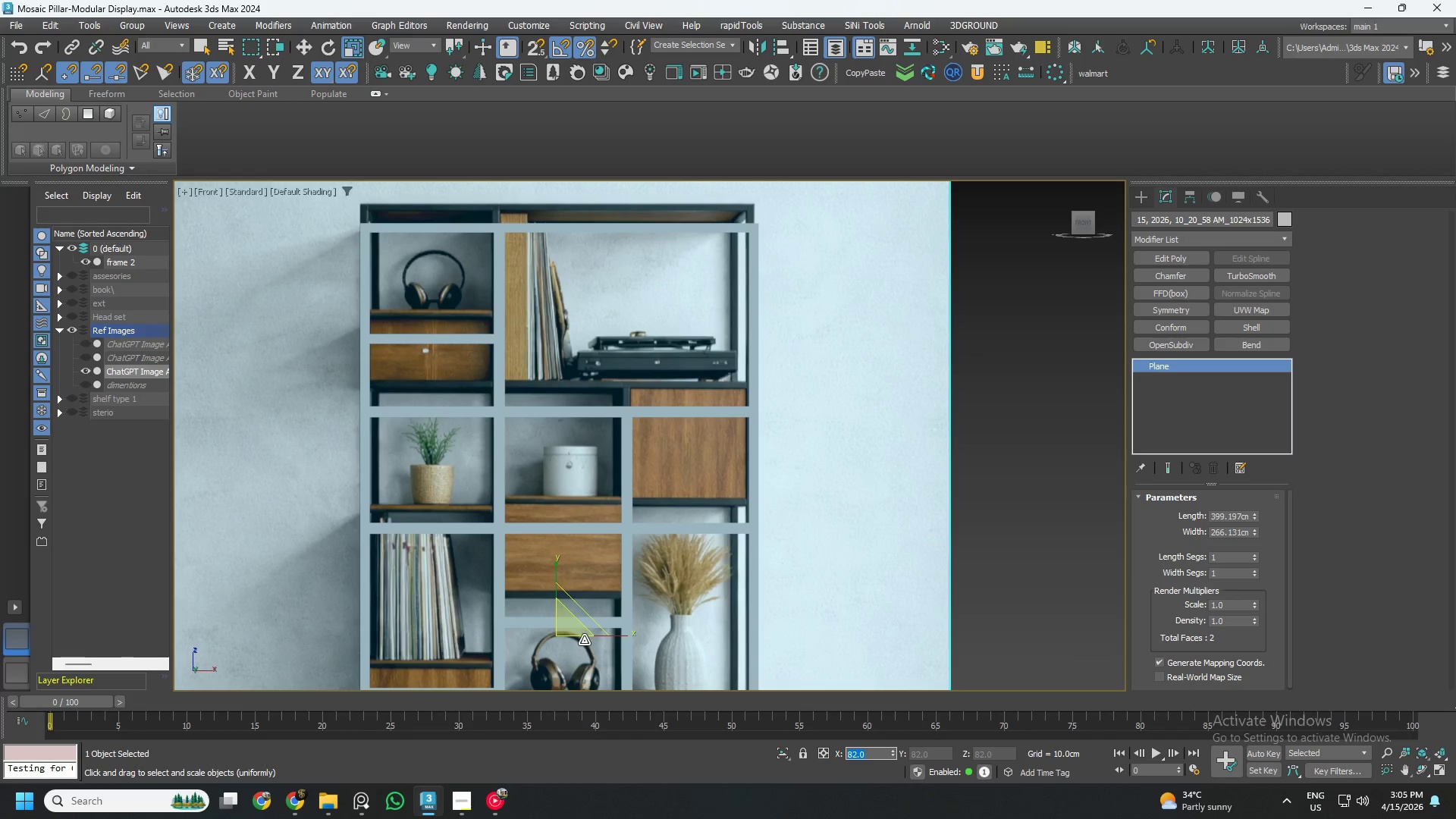 
left_click([573, 632])
 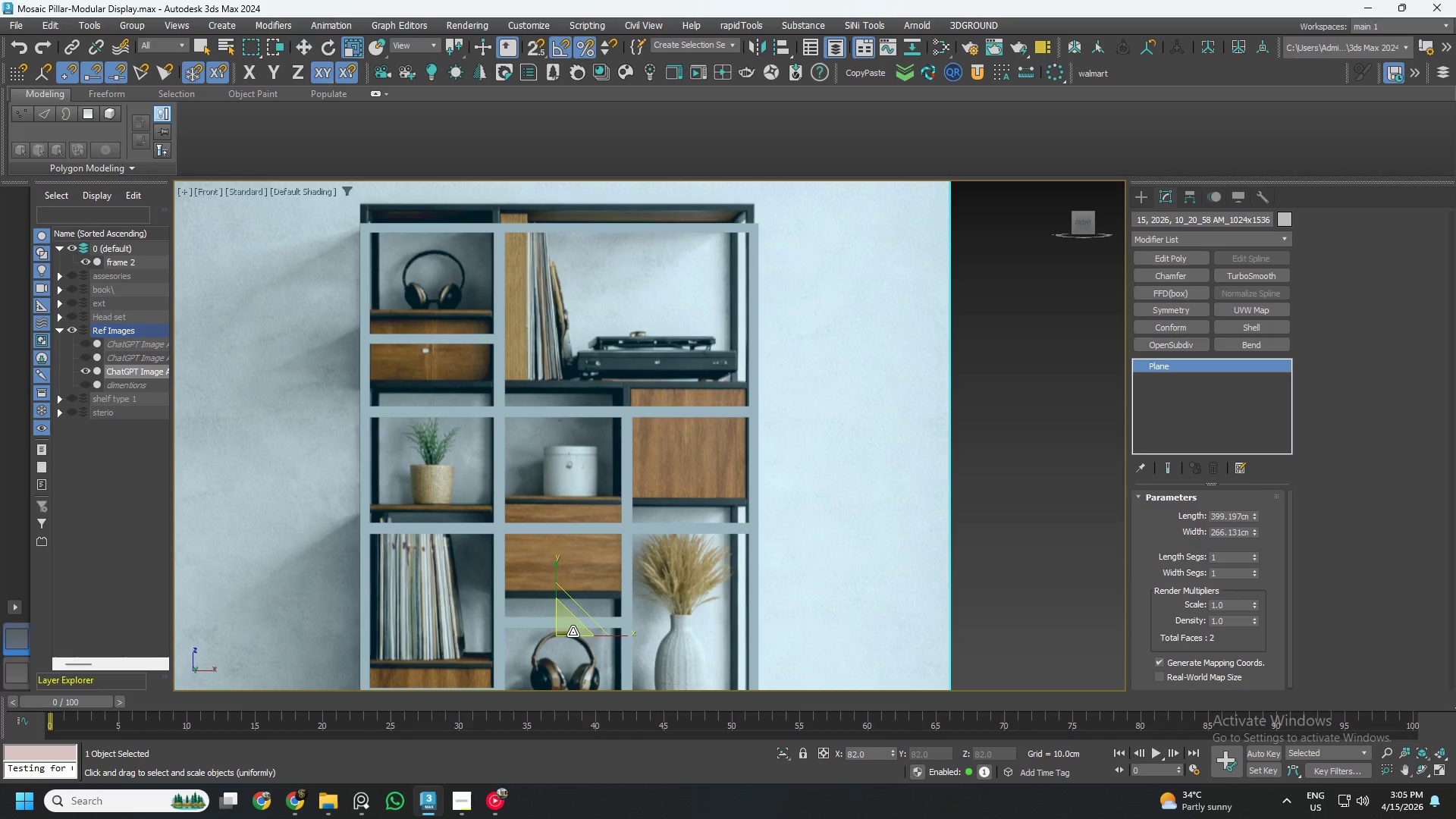 
key(W)
 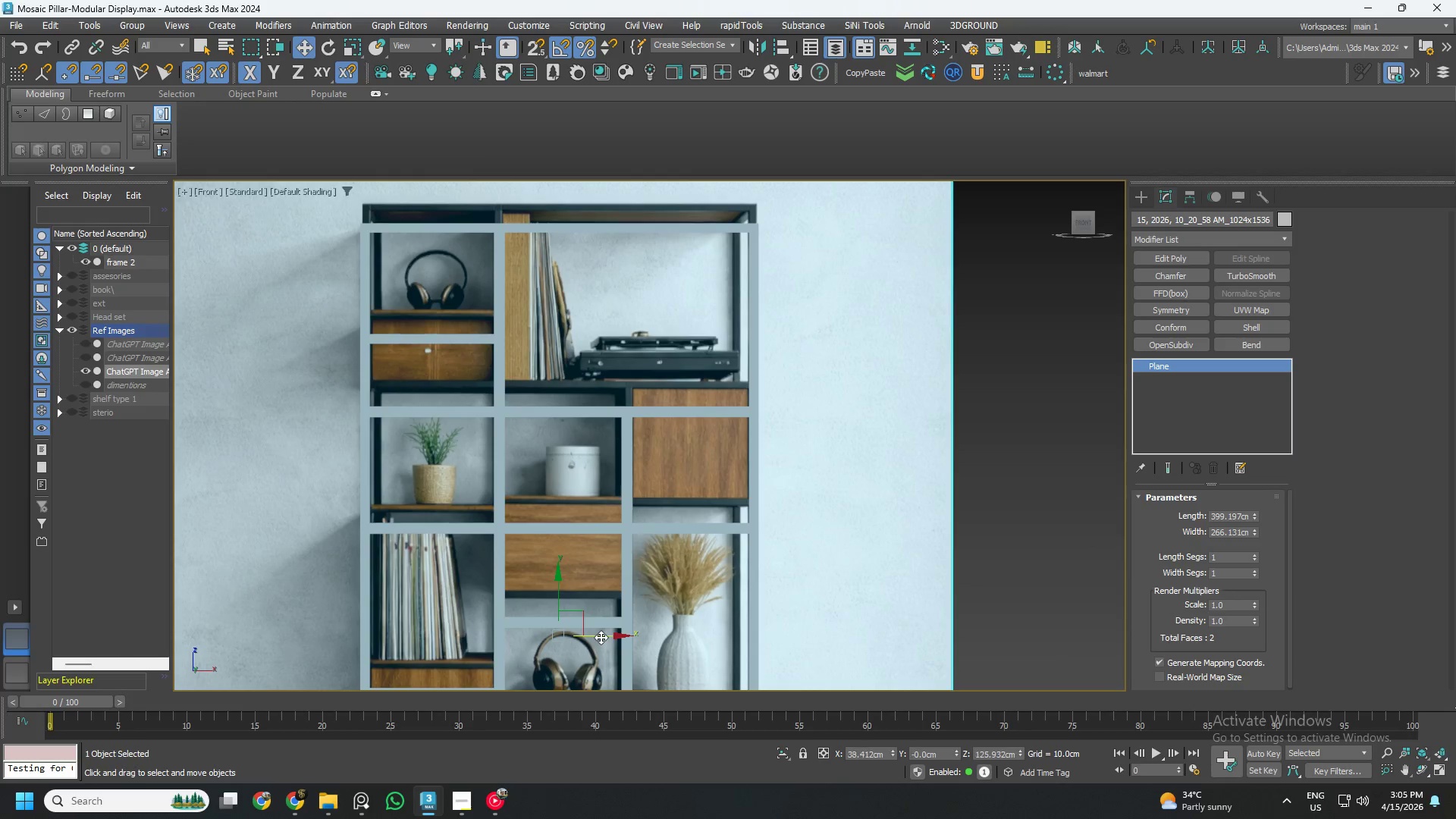 
left_click_drag(start_coordinate=[557, 598], to_coordinate=[566, 626])
 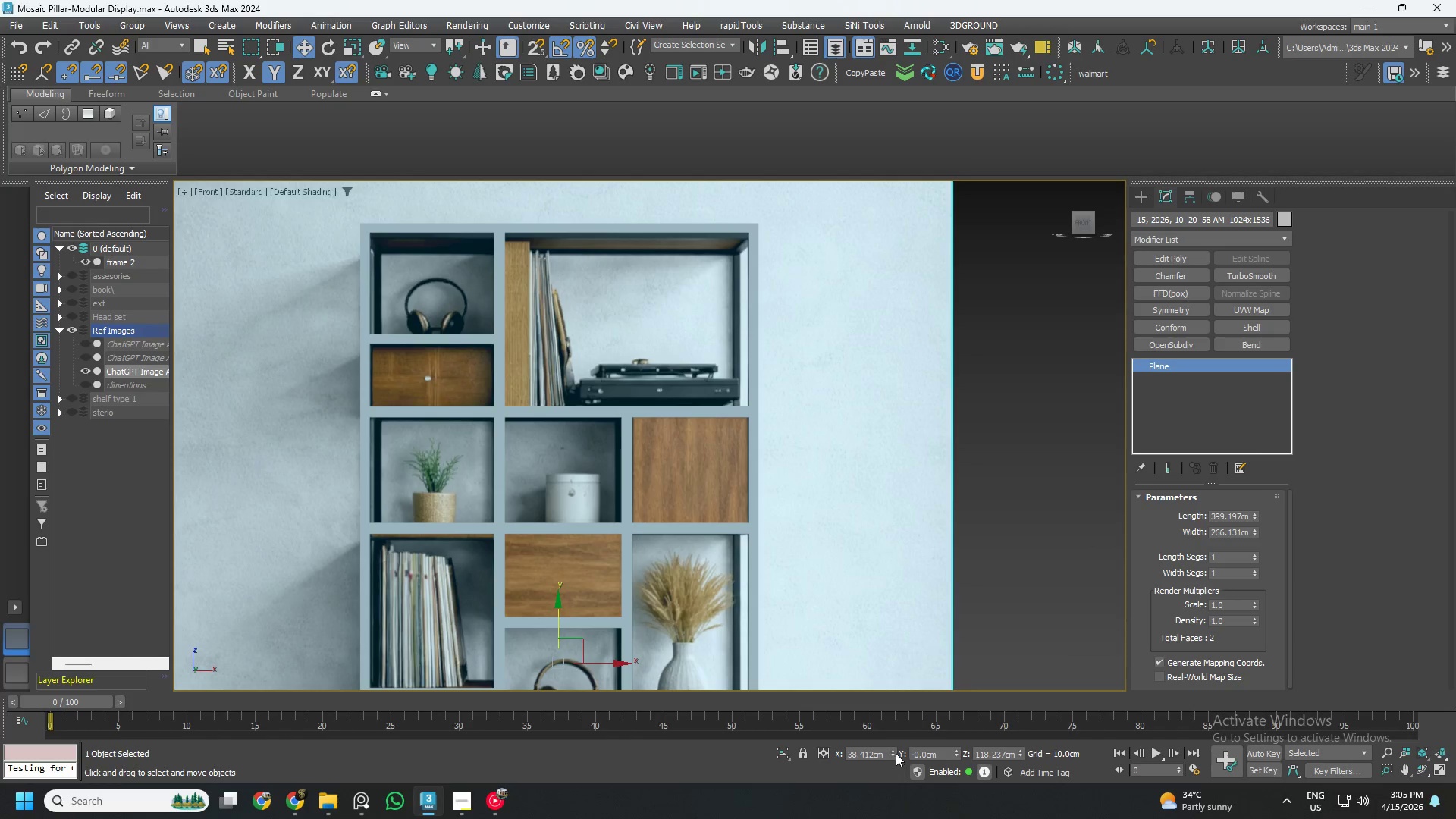 
key(R)
 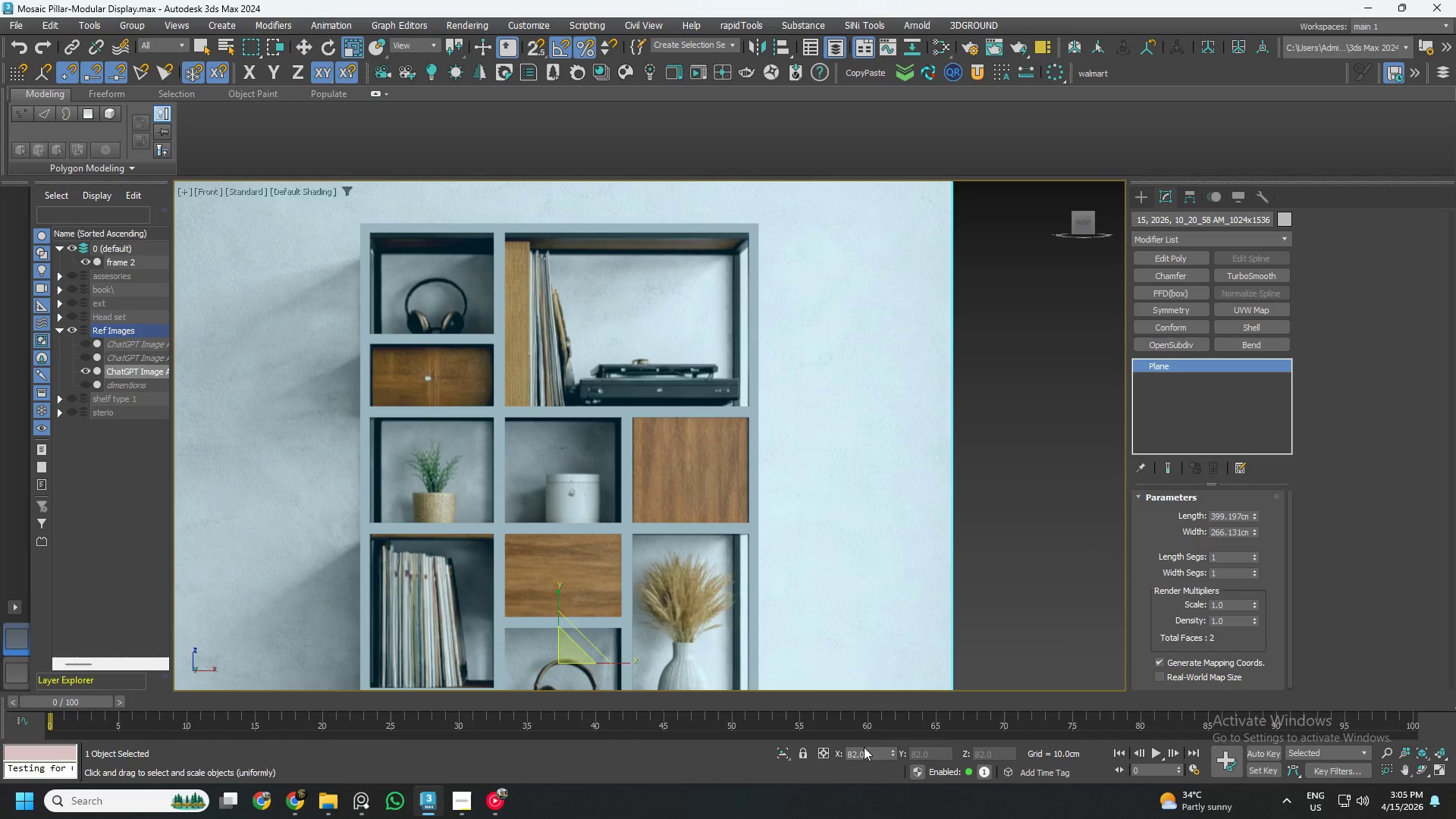 
double_click([867, 750])
 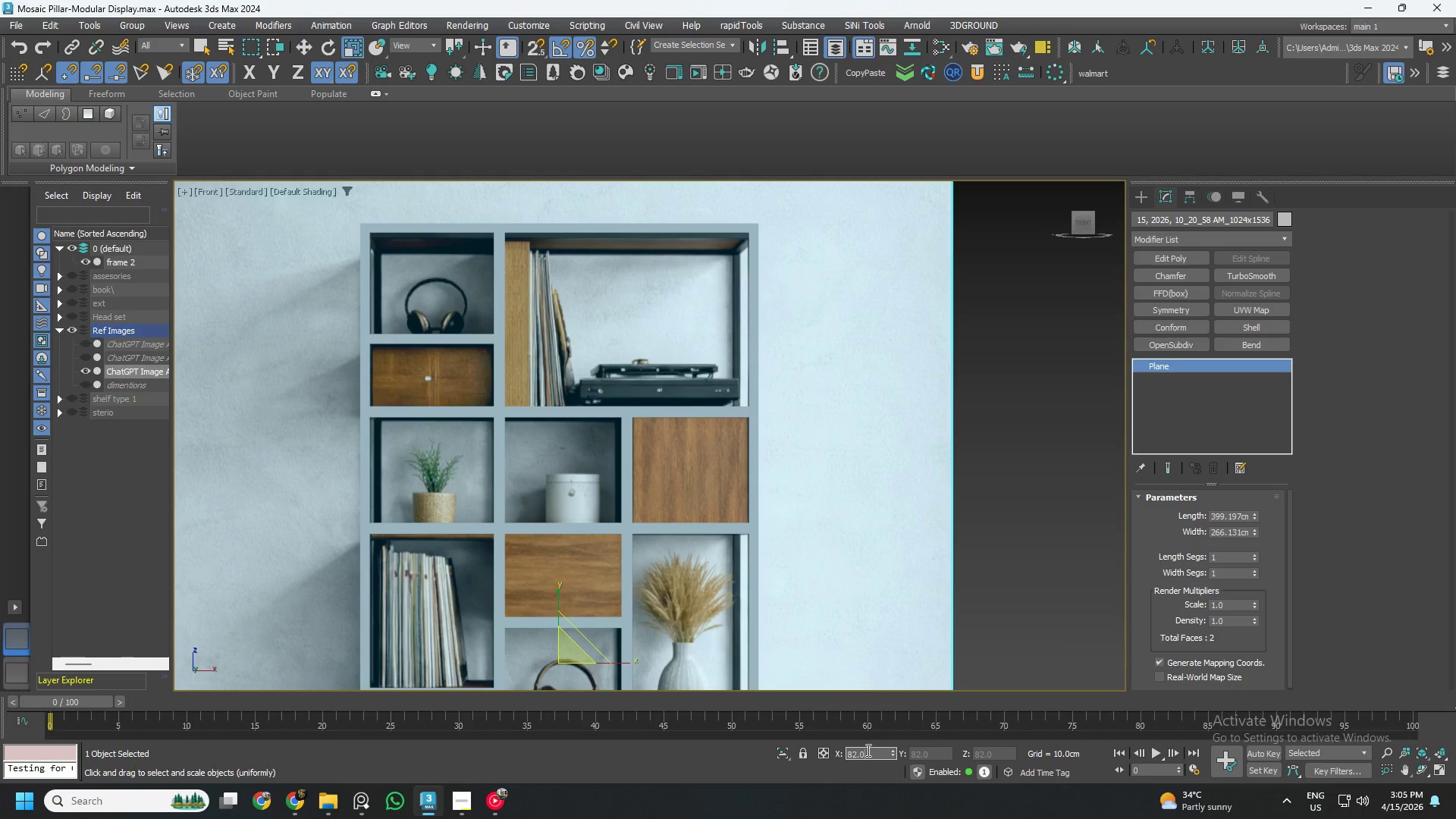 
triple_click([867, 750])
 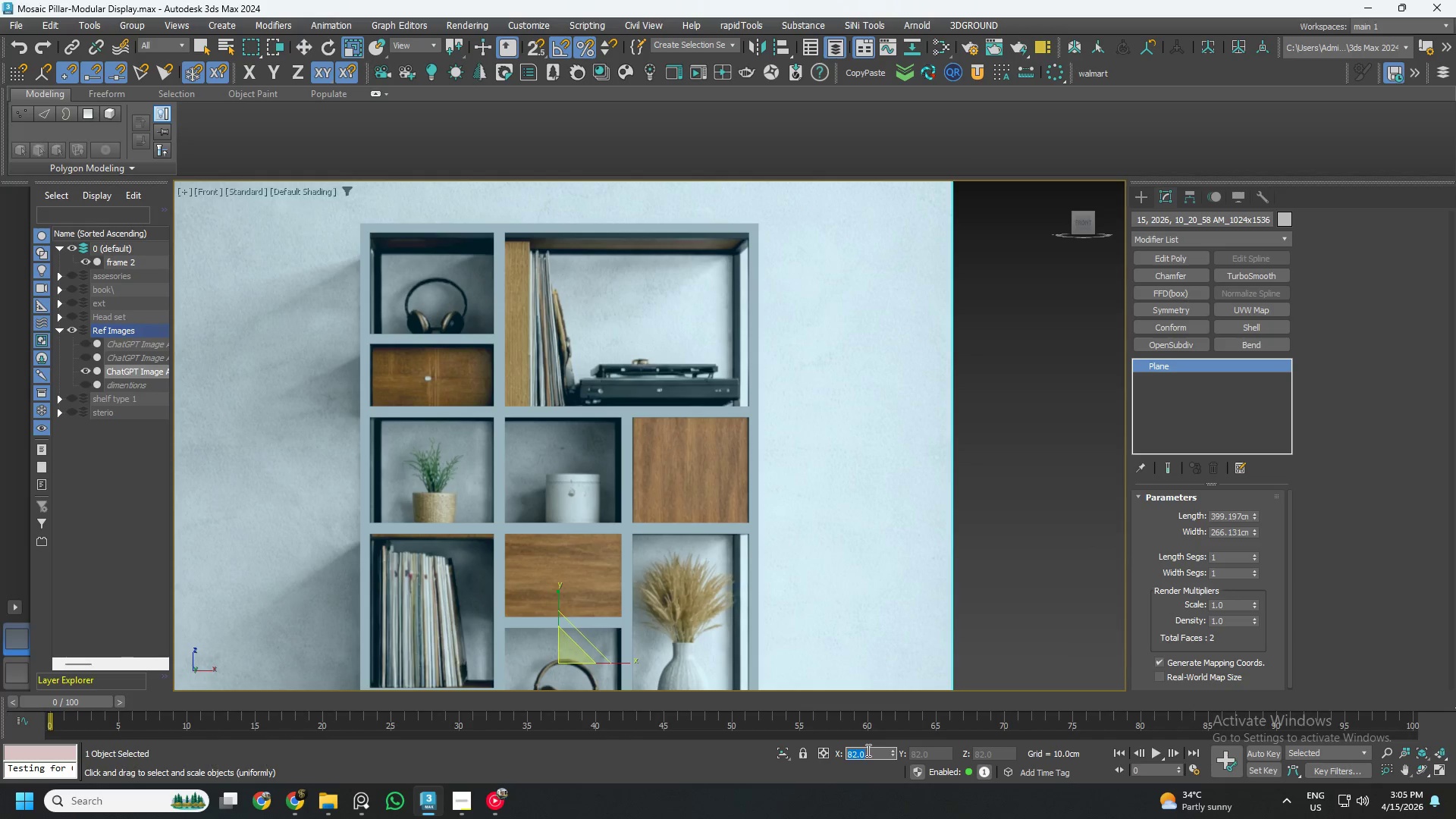 
key(Numpad9)
 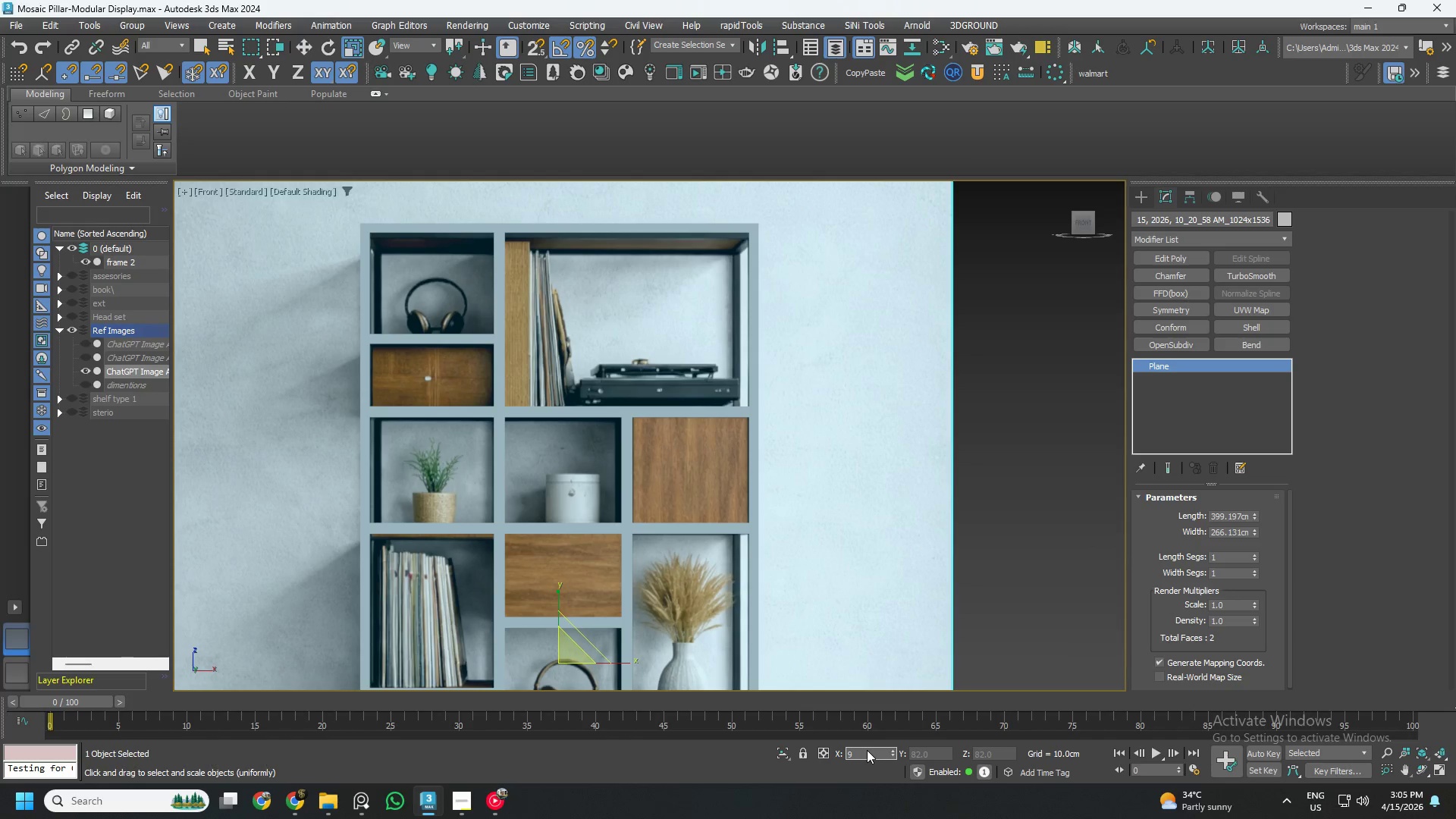 
key(Backspace)
 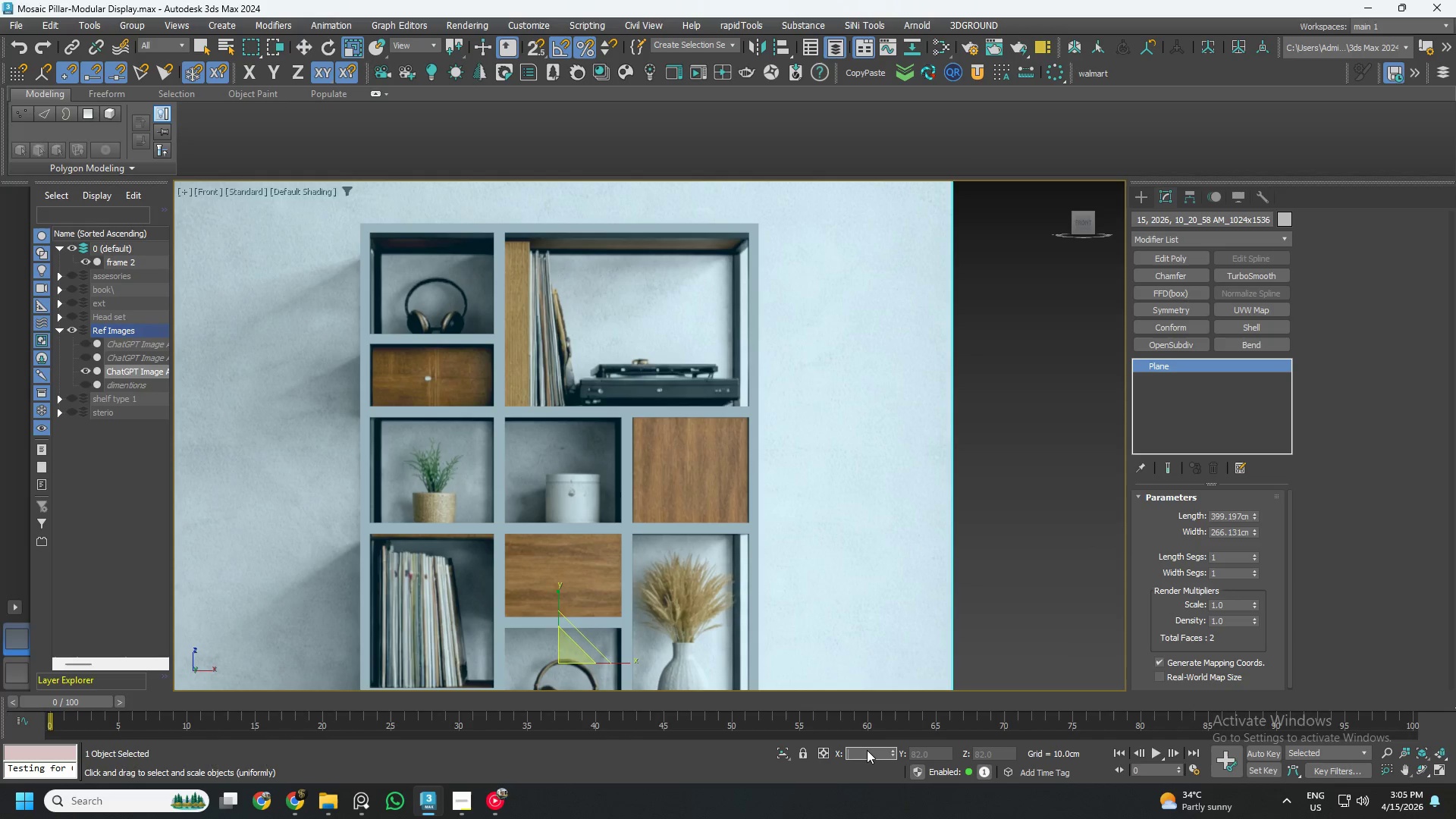 
key(Numpad8)
 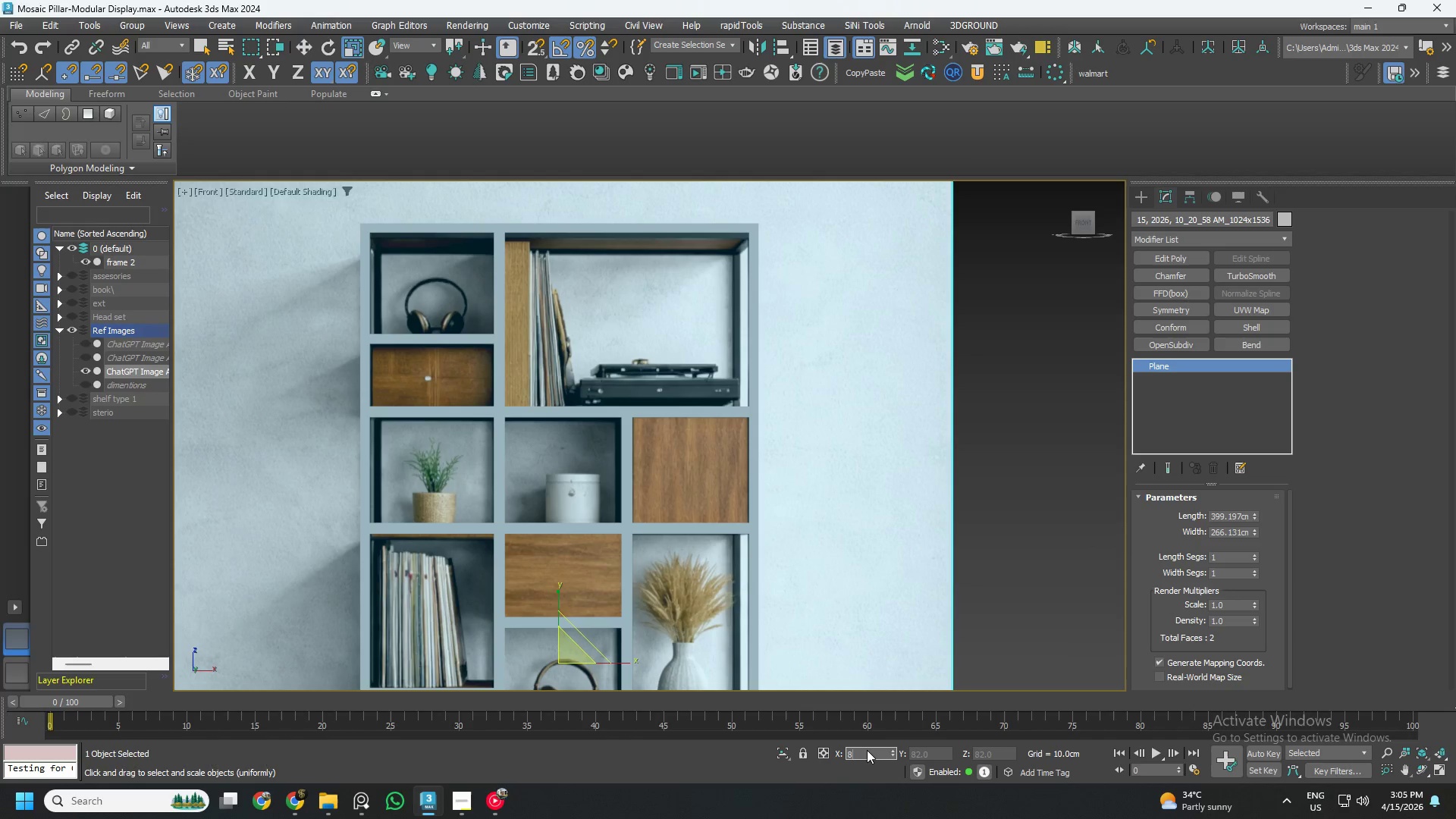 
key(Numpad1)
 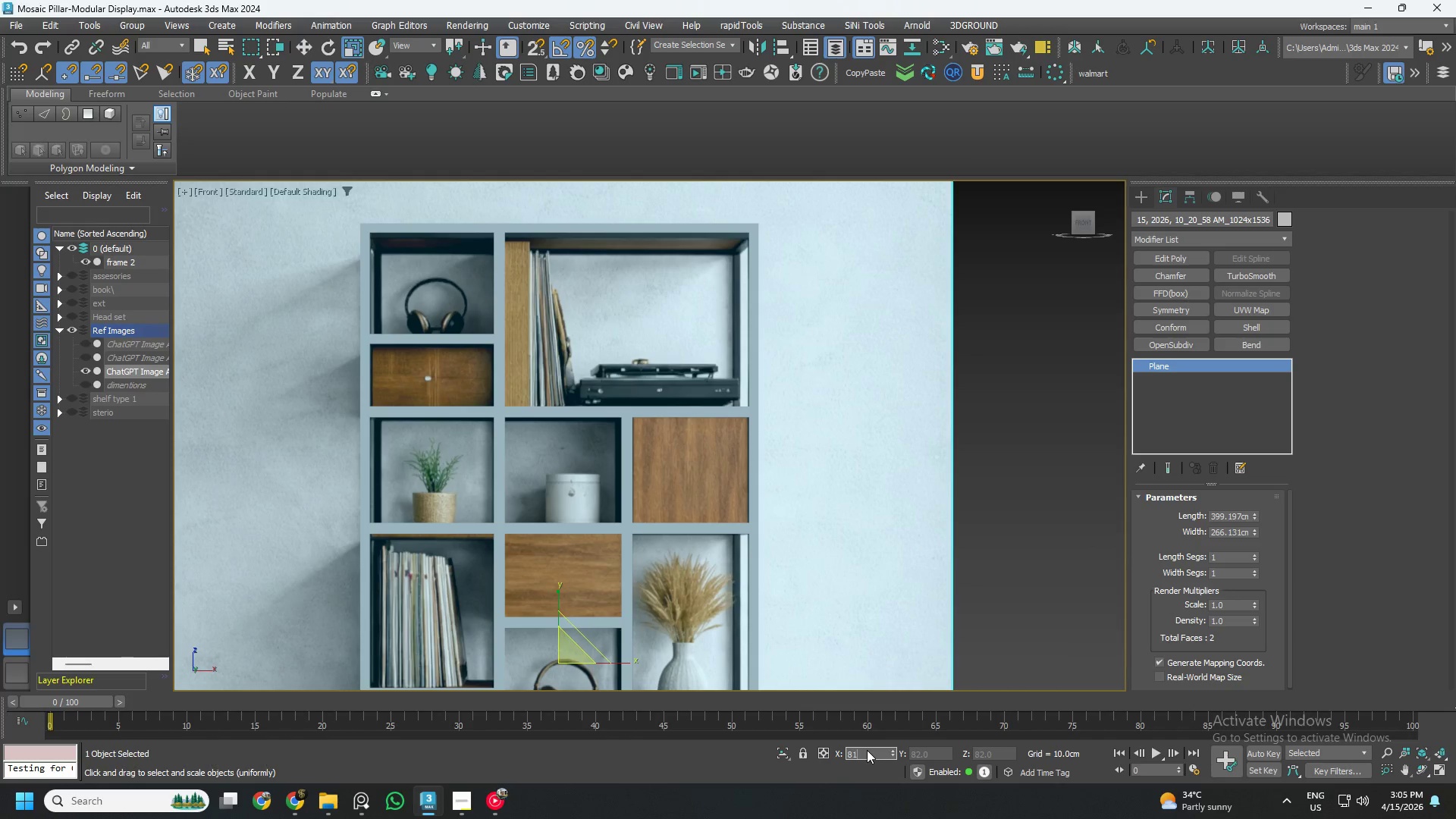 
key(NumpadEnter)
 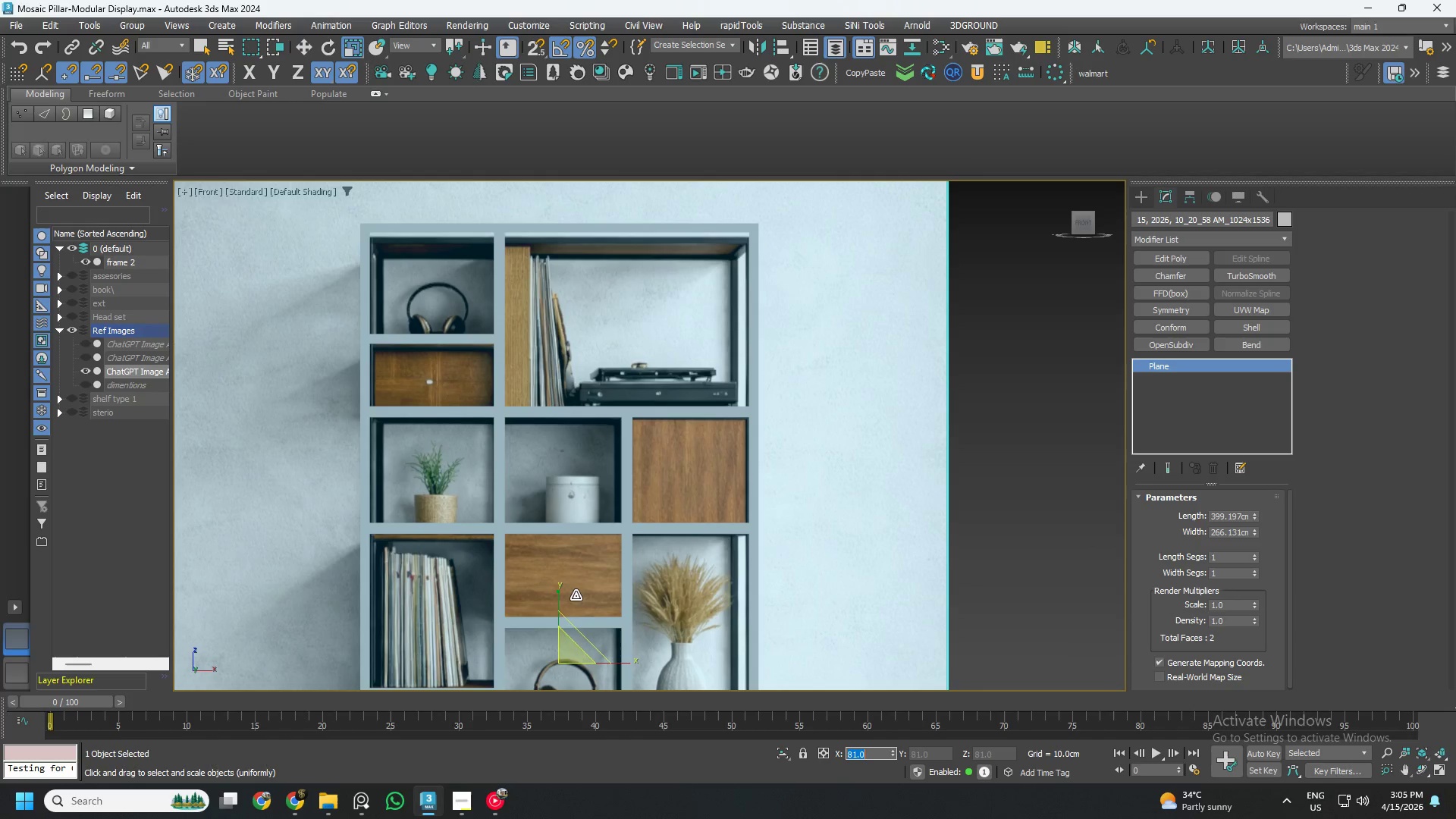 
left_click([562, 648])
 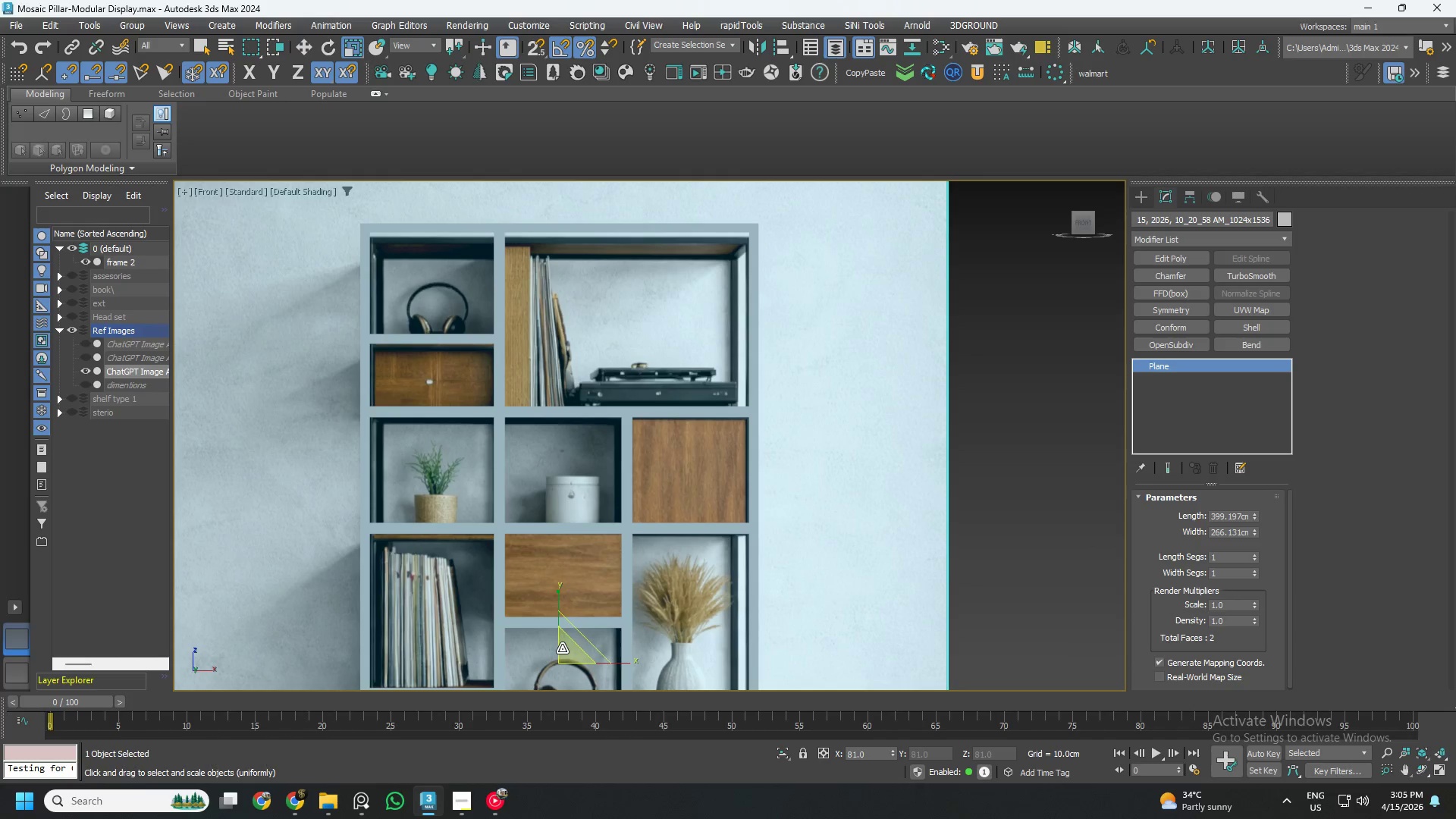 
key(W)
 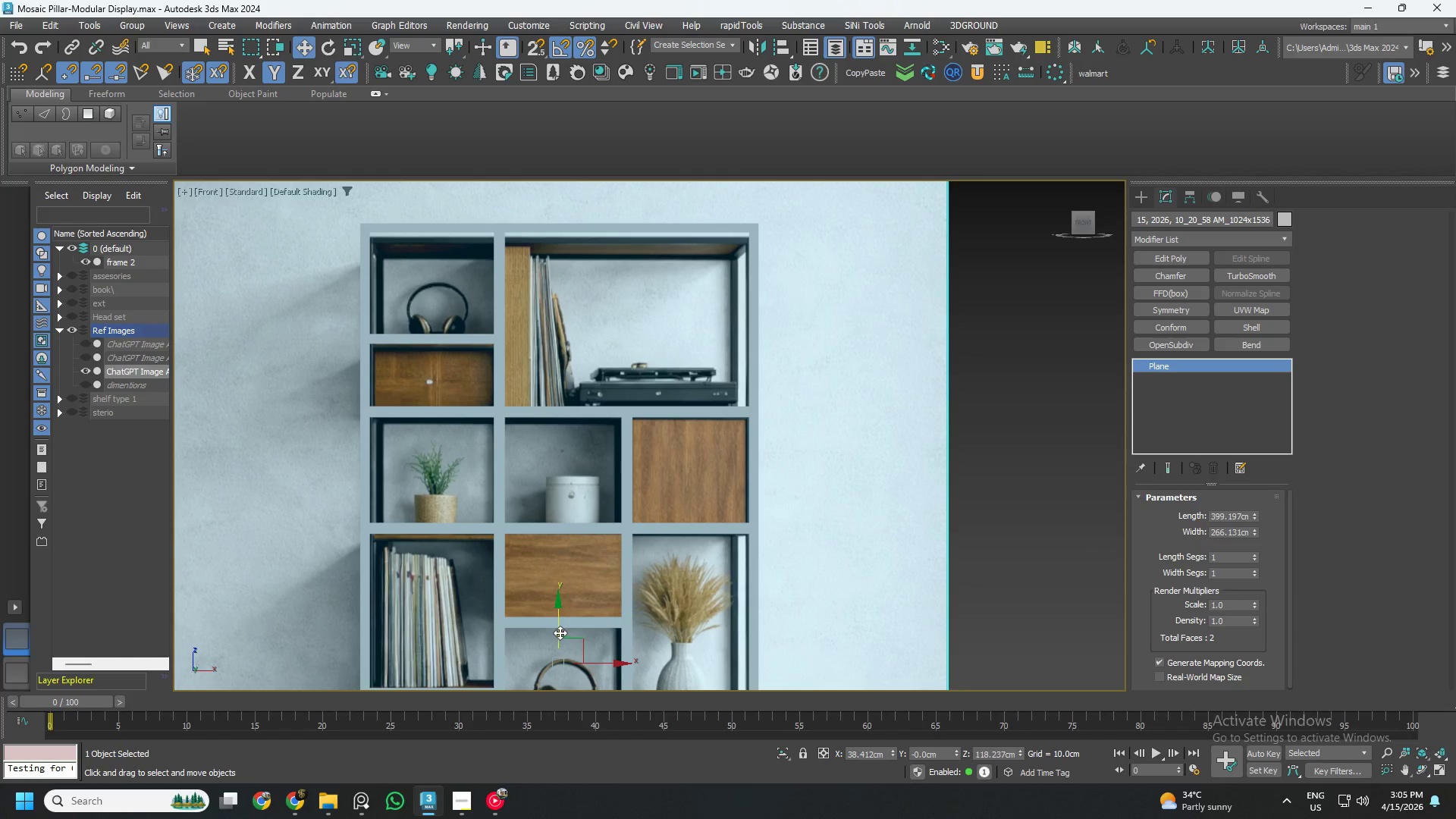 
left_click_drag(start_coordinate=[560, 632], to_coordinate=[554, 625])
 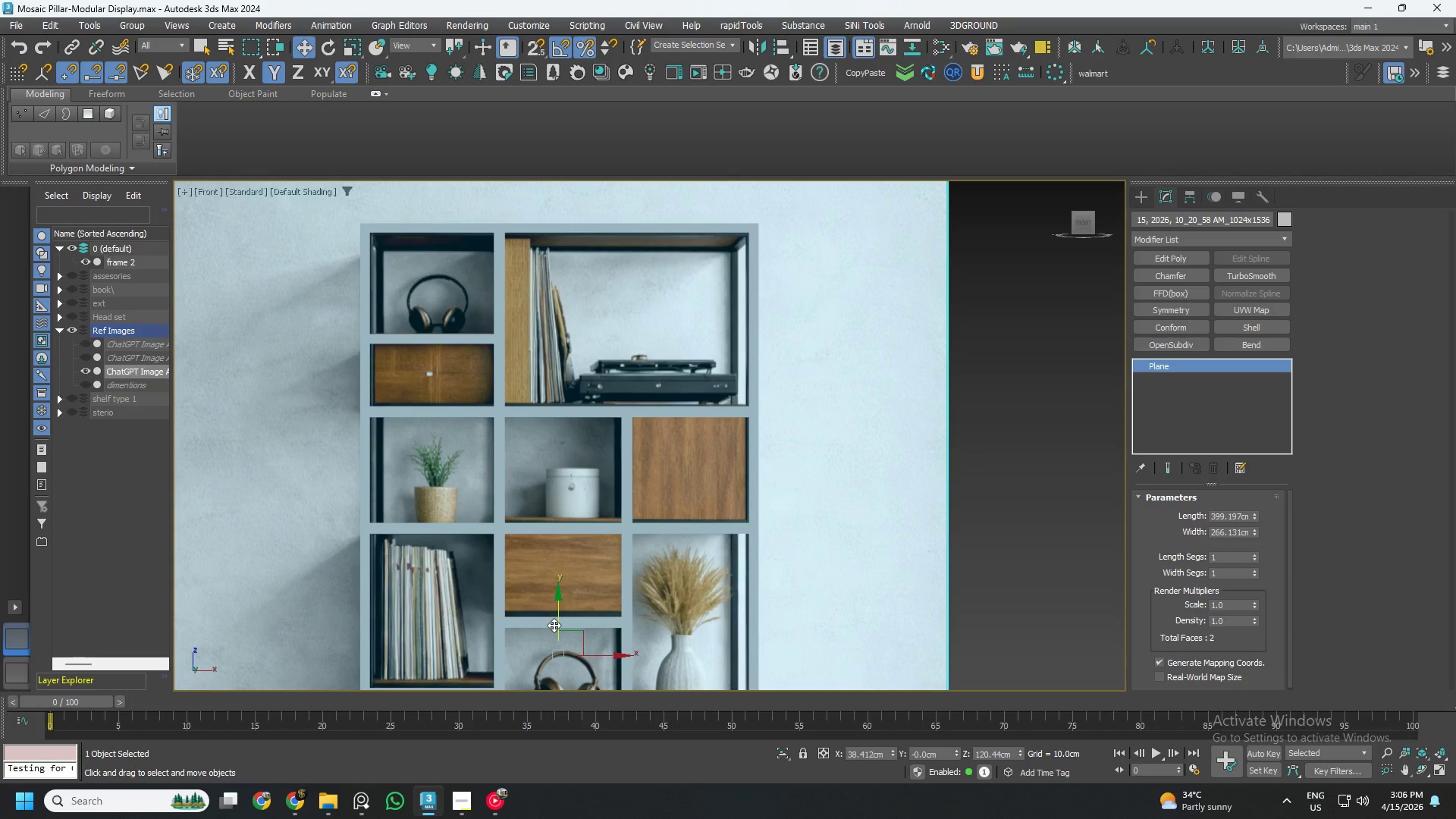 
scroll: coordinate [585, 585], scroll_direction: down, amount: 4.0
 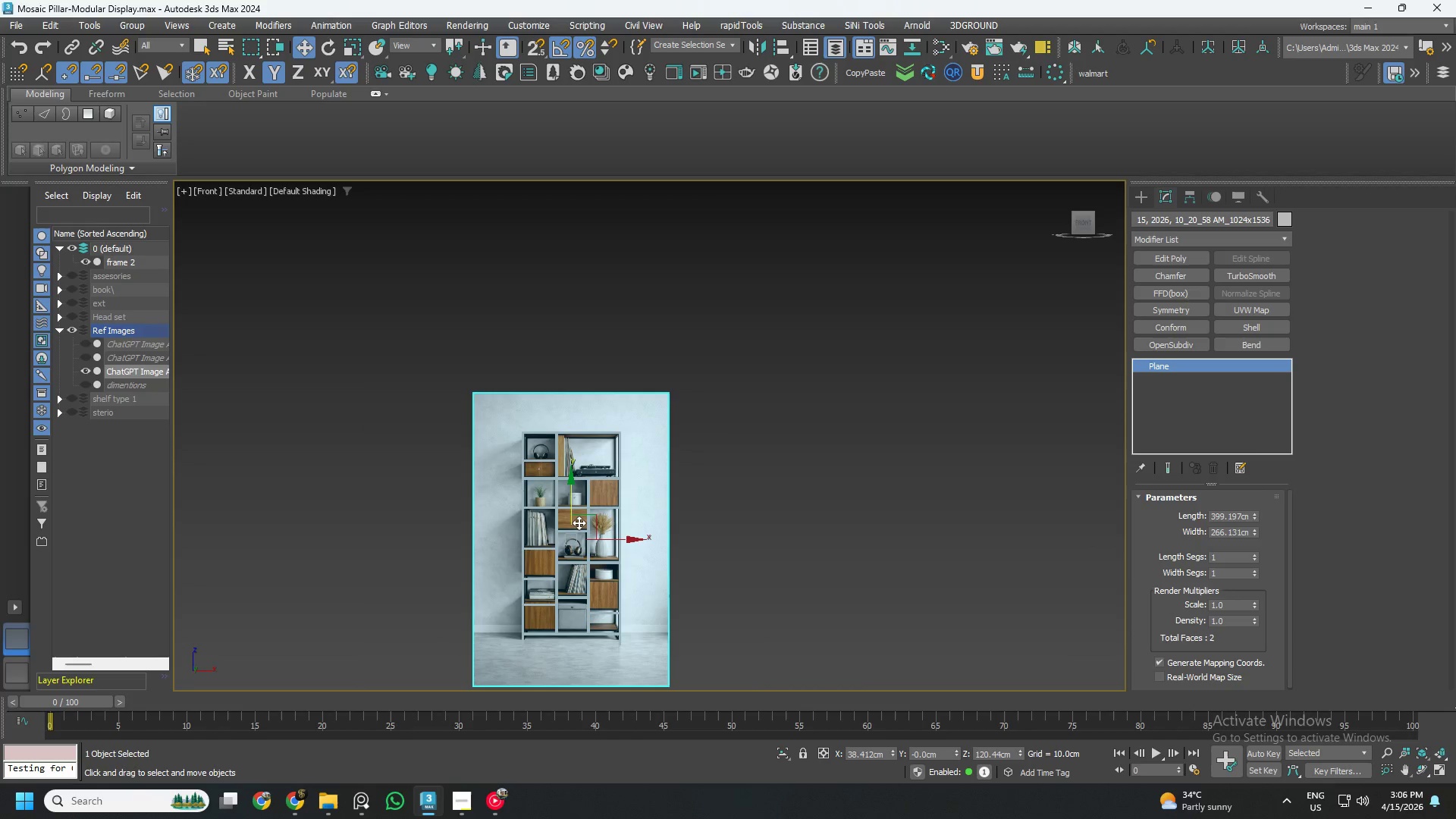 
scroll: coordinate [661, 564], scroll_direction: up, amount: 5.0
 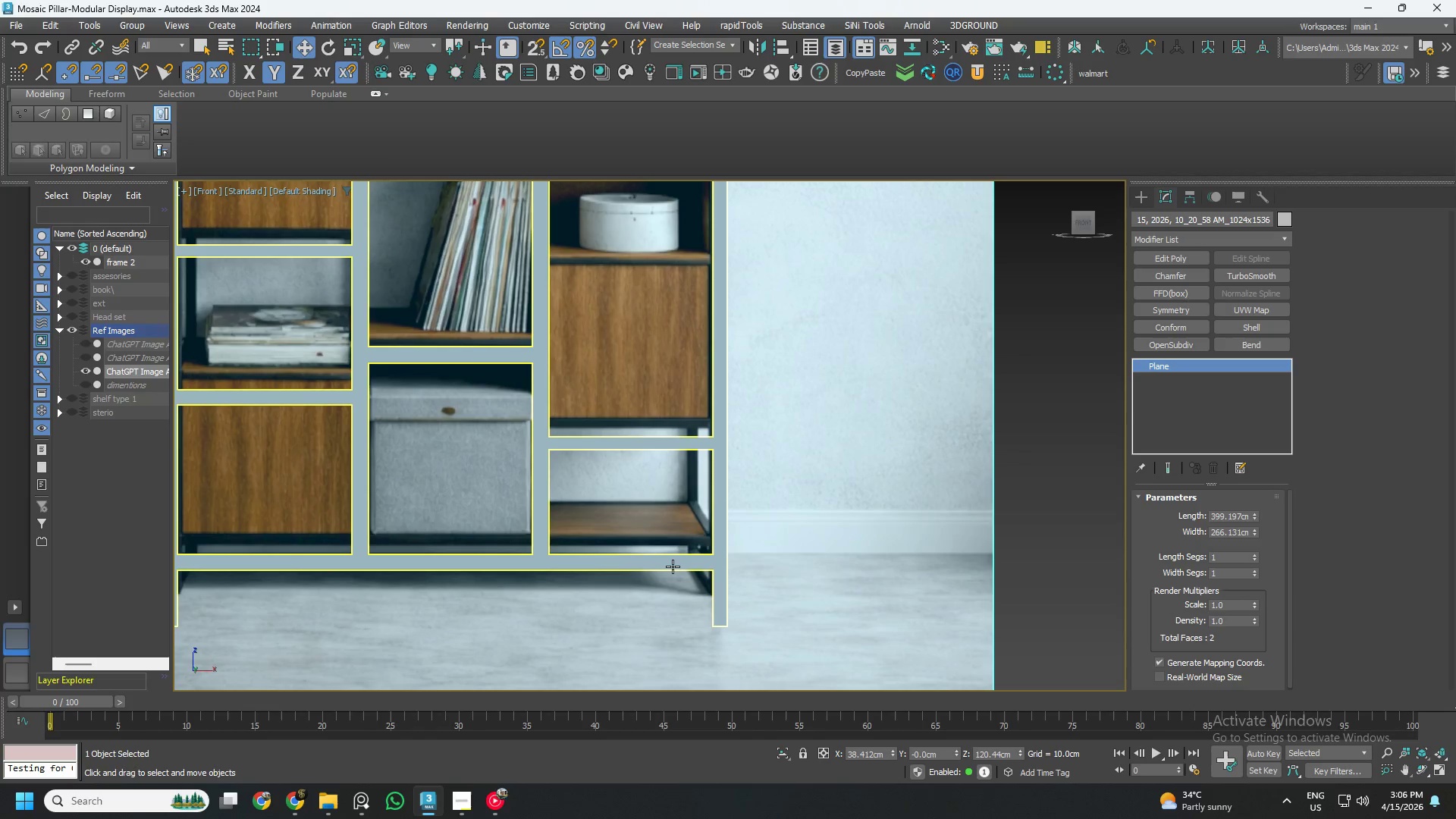 
scroll: coordinate [617, 577], scroll_direction: down, amount: 2.0
 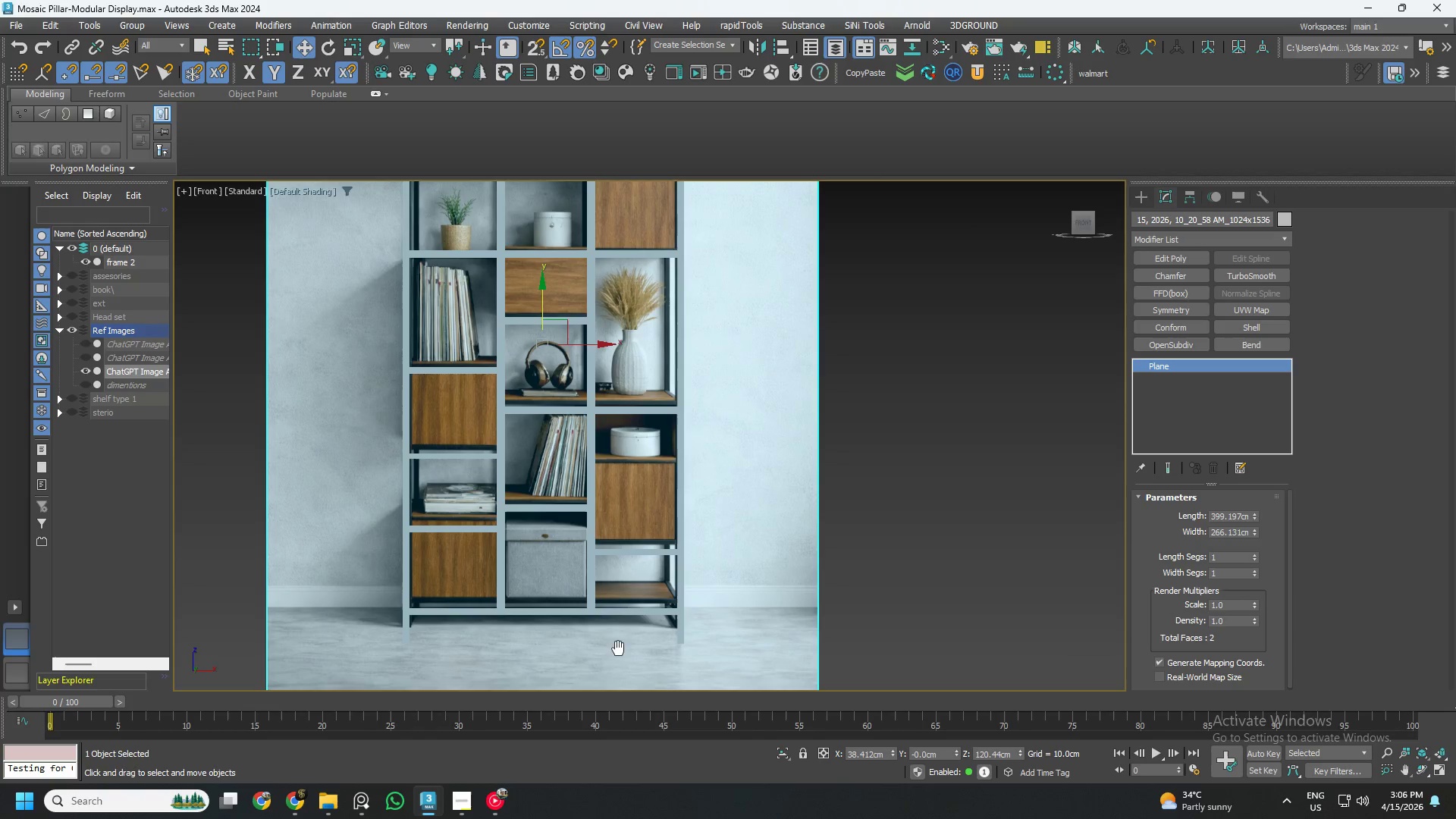 
key(R)
 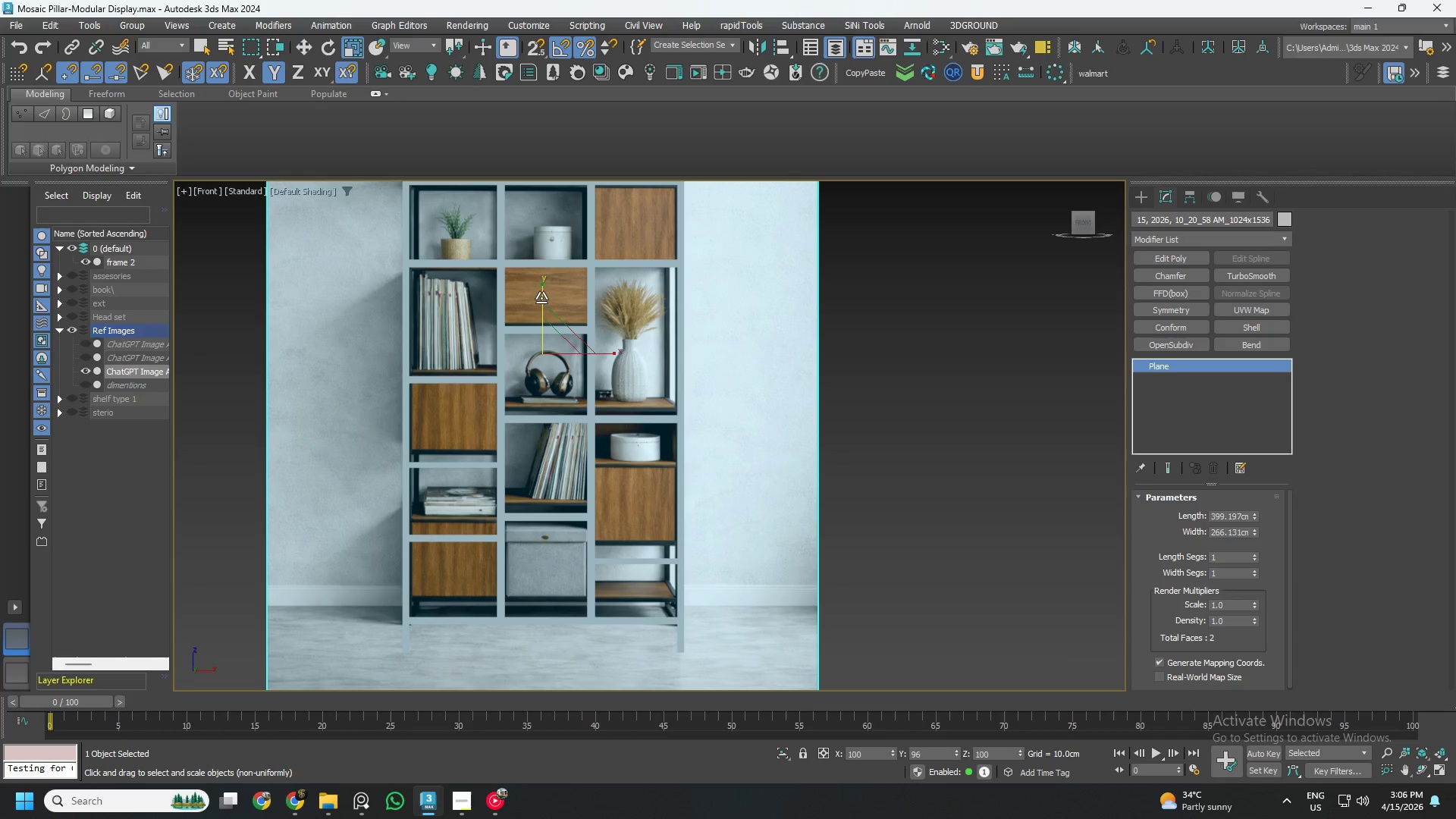 
wait(10.17)
 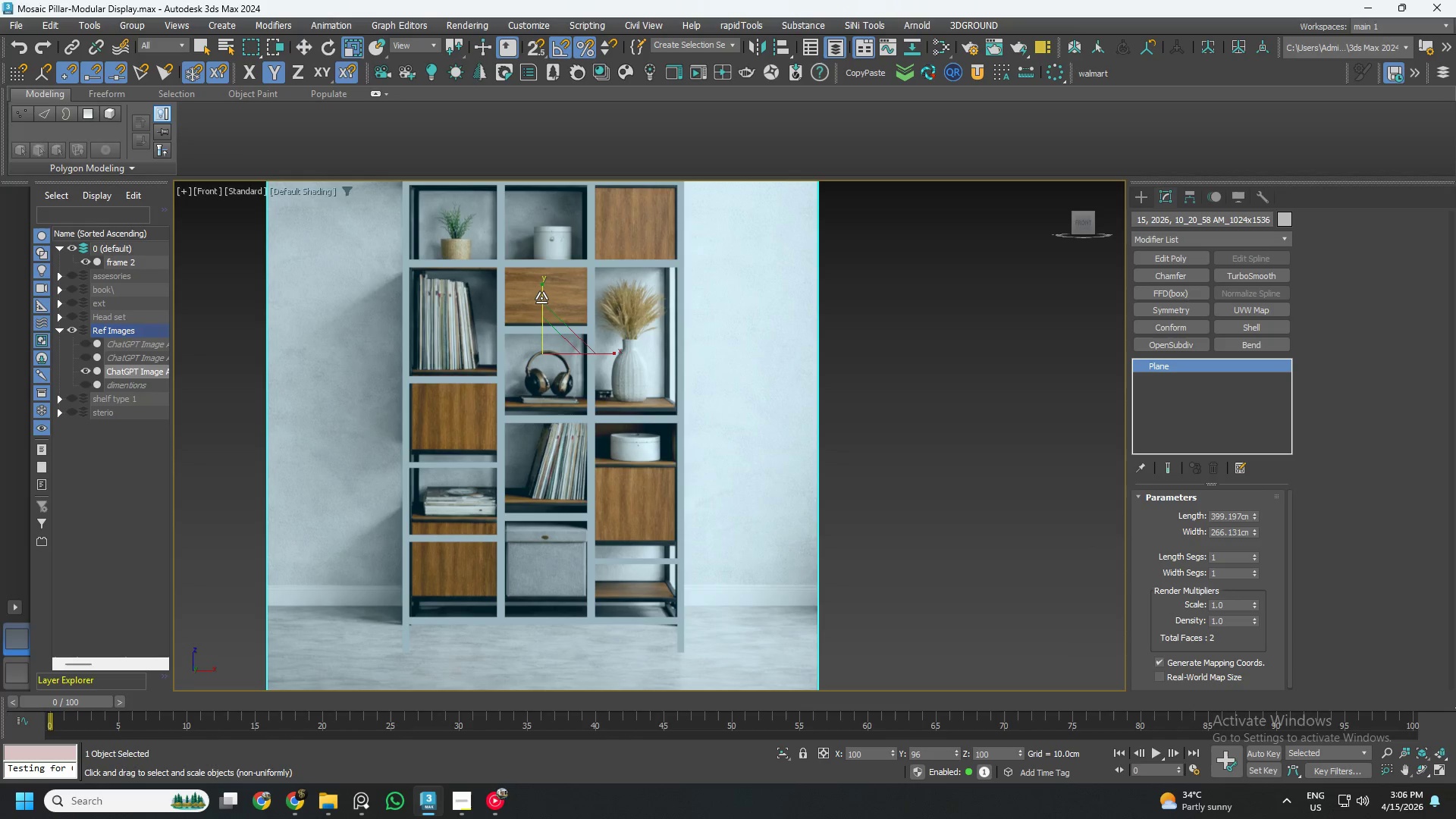 
key(W)
 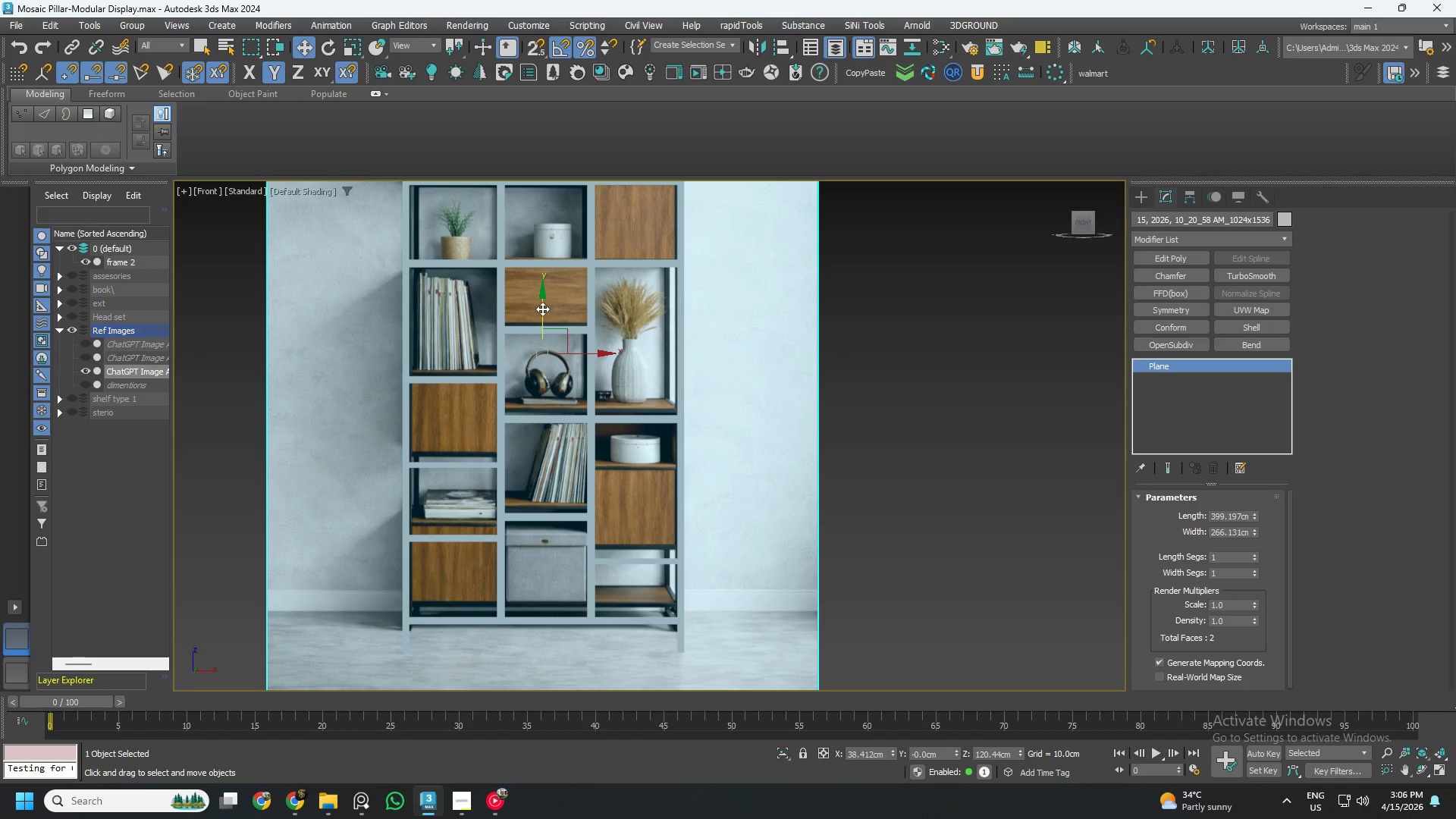 
left_click_drag(start_coordinate=[543, 310], to_coordinate=[546, 324])
 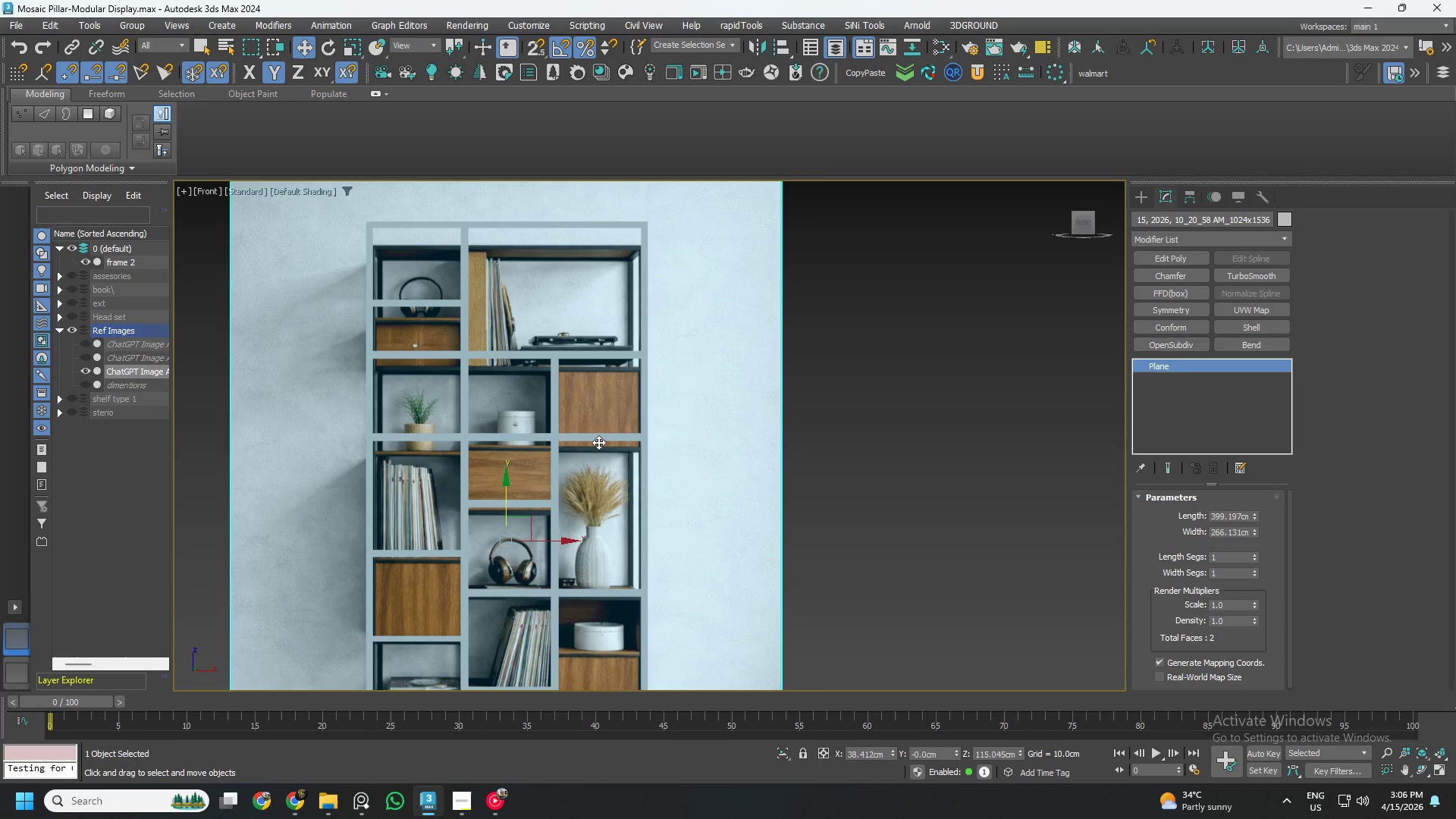 
scroll: coordinate [619, 457], scroll_direction: down, amount: 1.0
 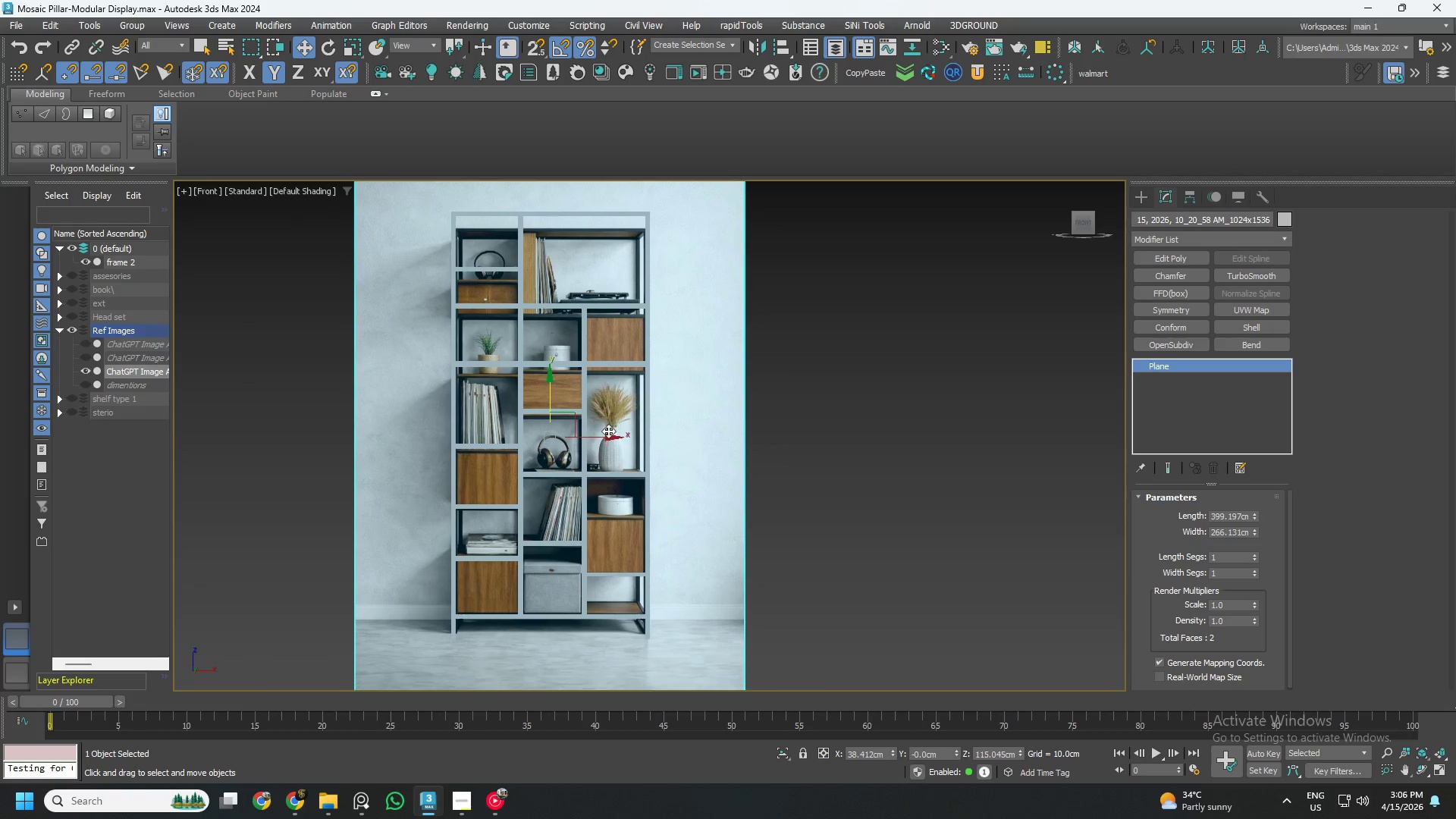 
key(Control+Z)
 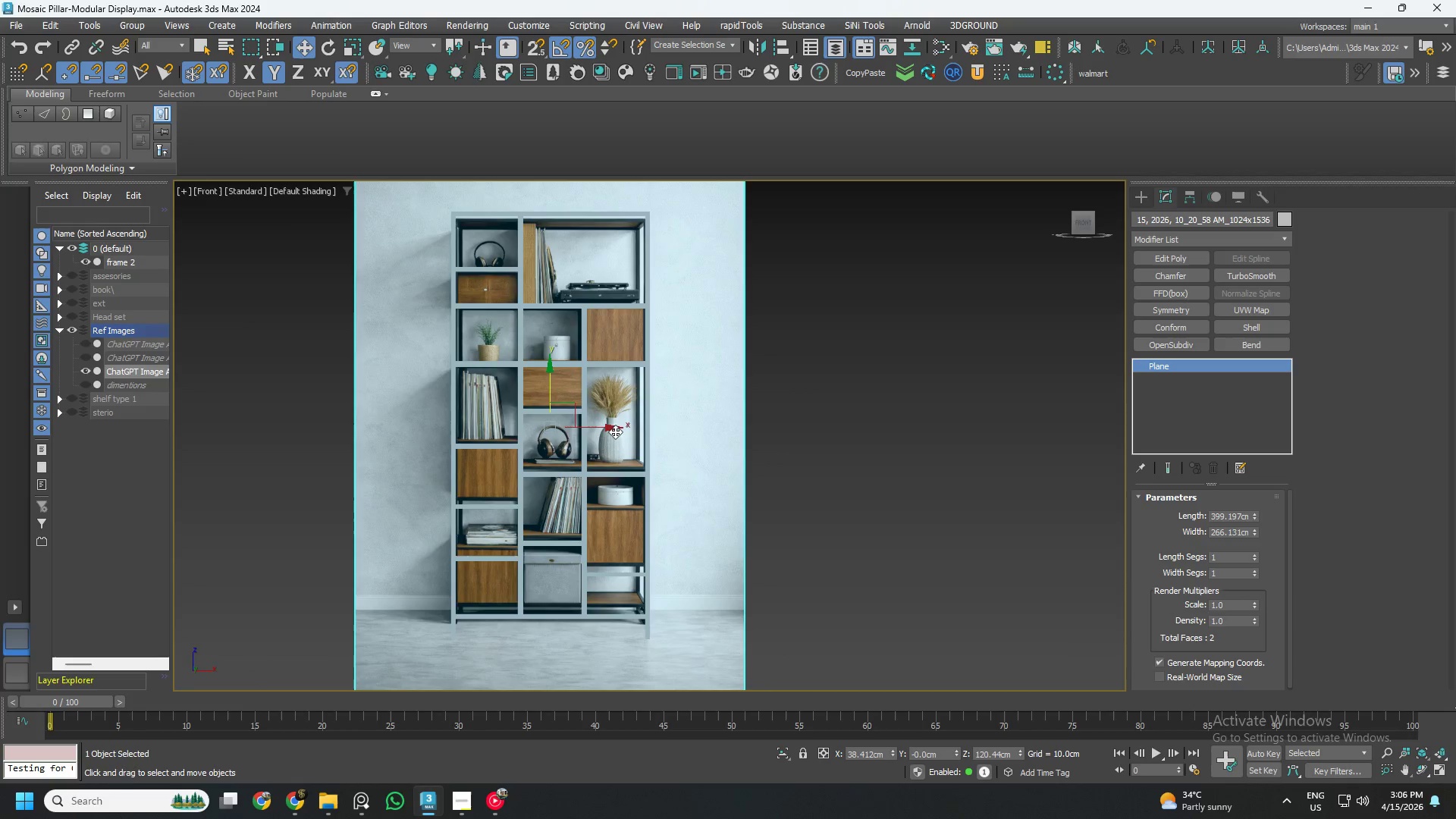 
key(Control+Z)
 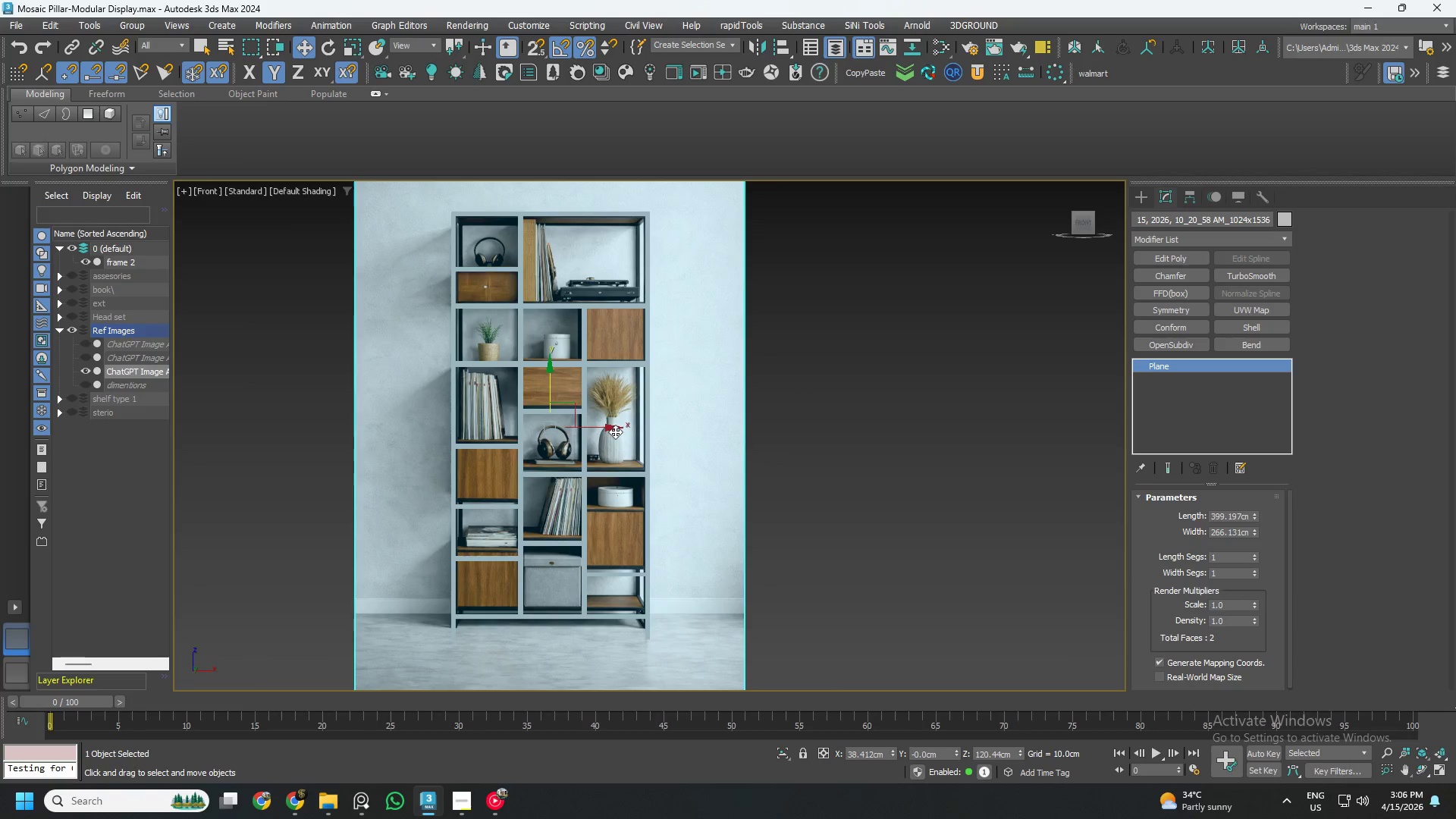 
key(Control+Z)
 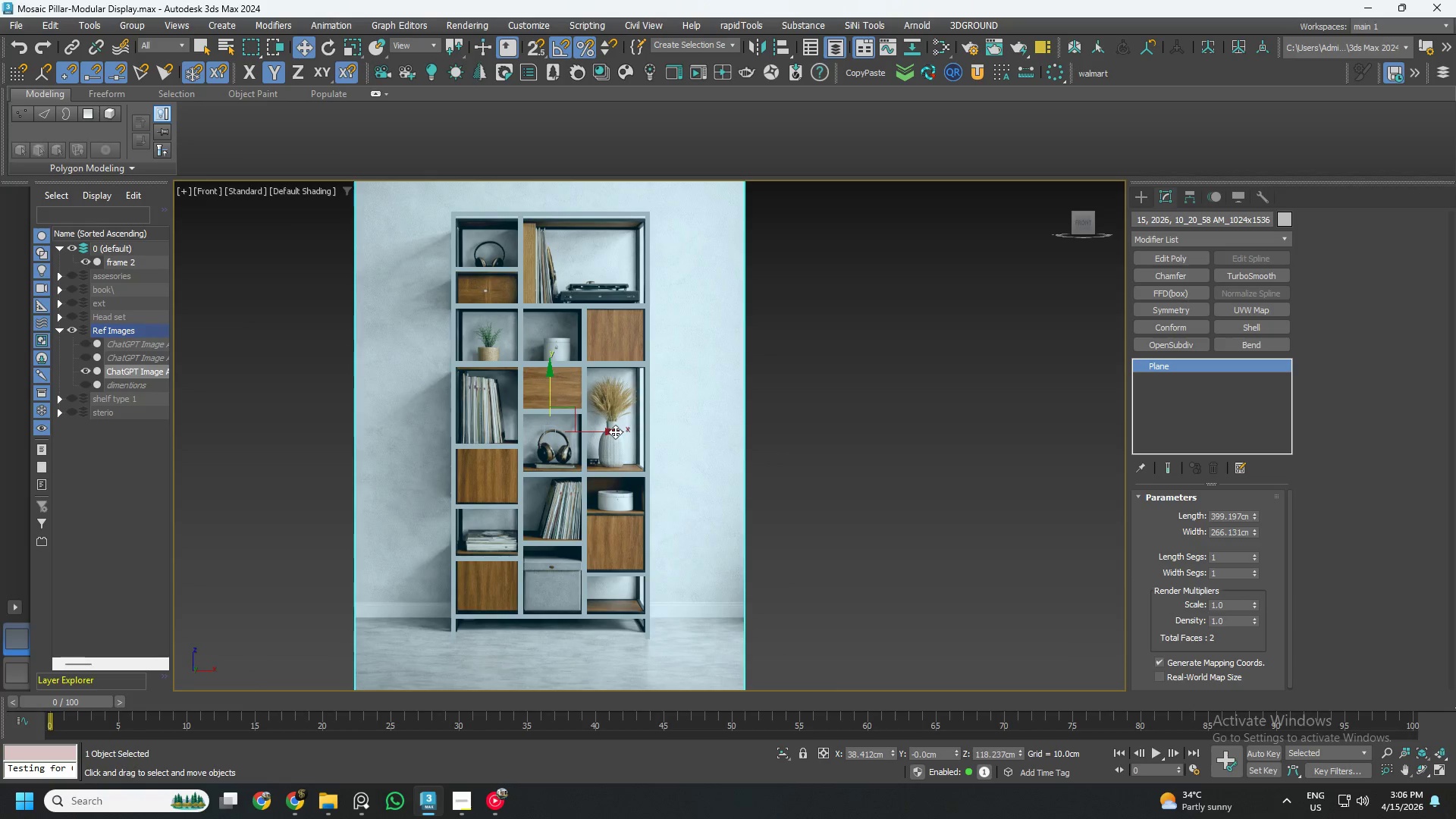 
key(Control+Z)
 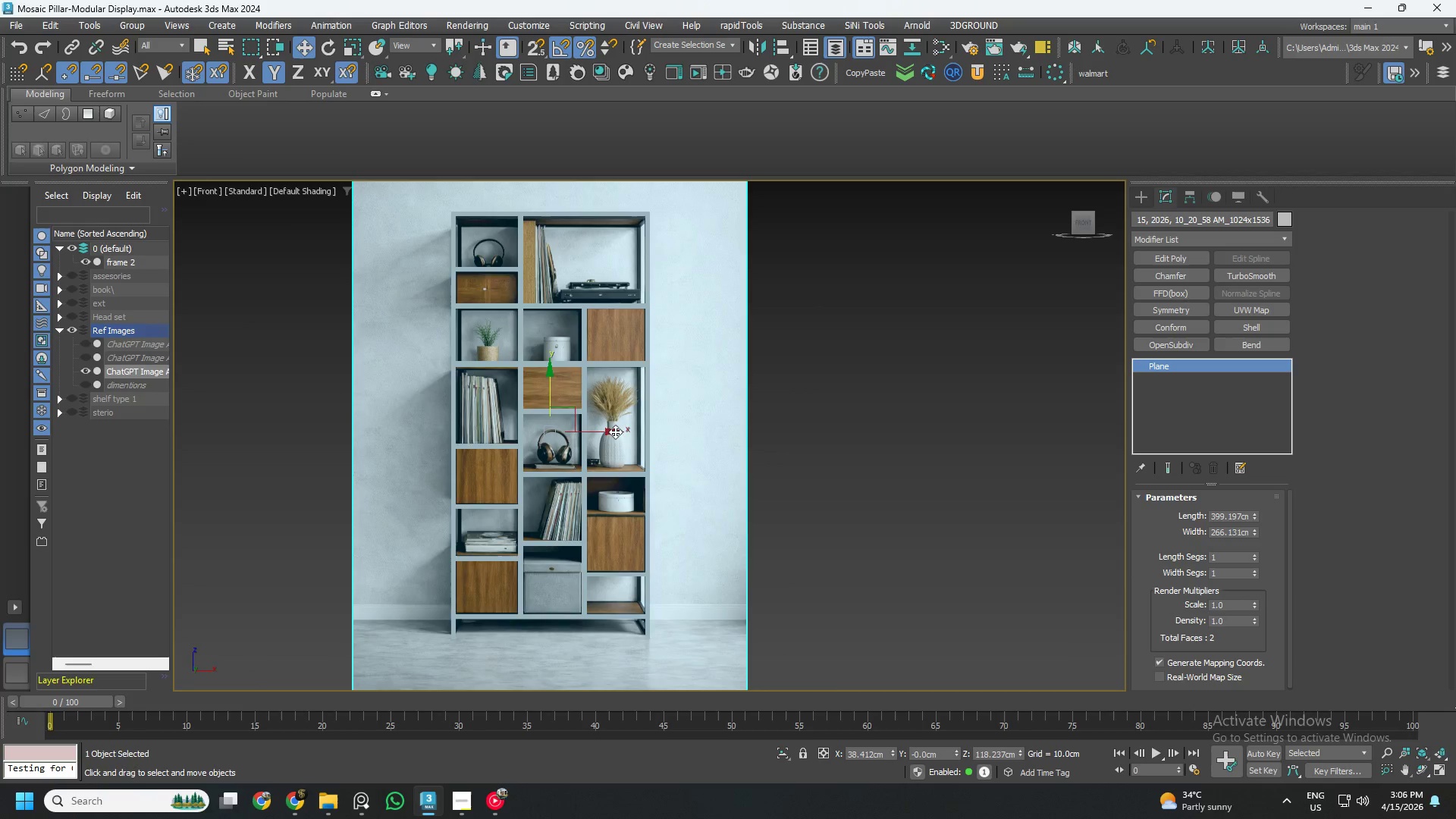 
key(Control+Z)
 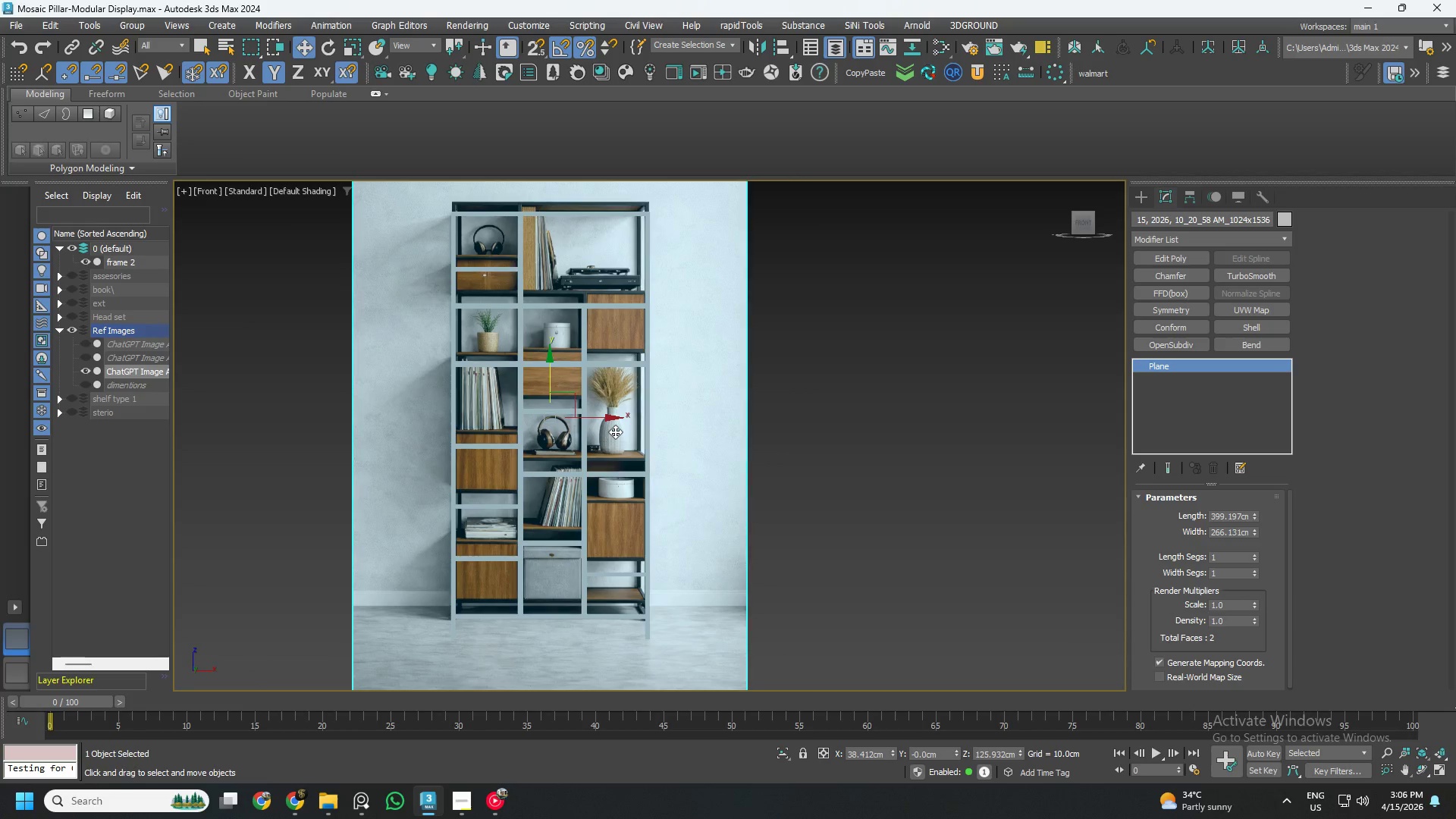 
key(Control+Z)
 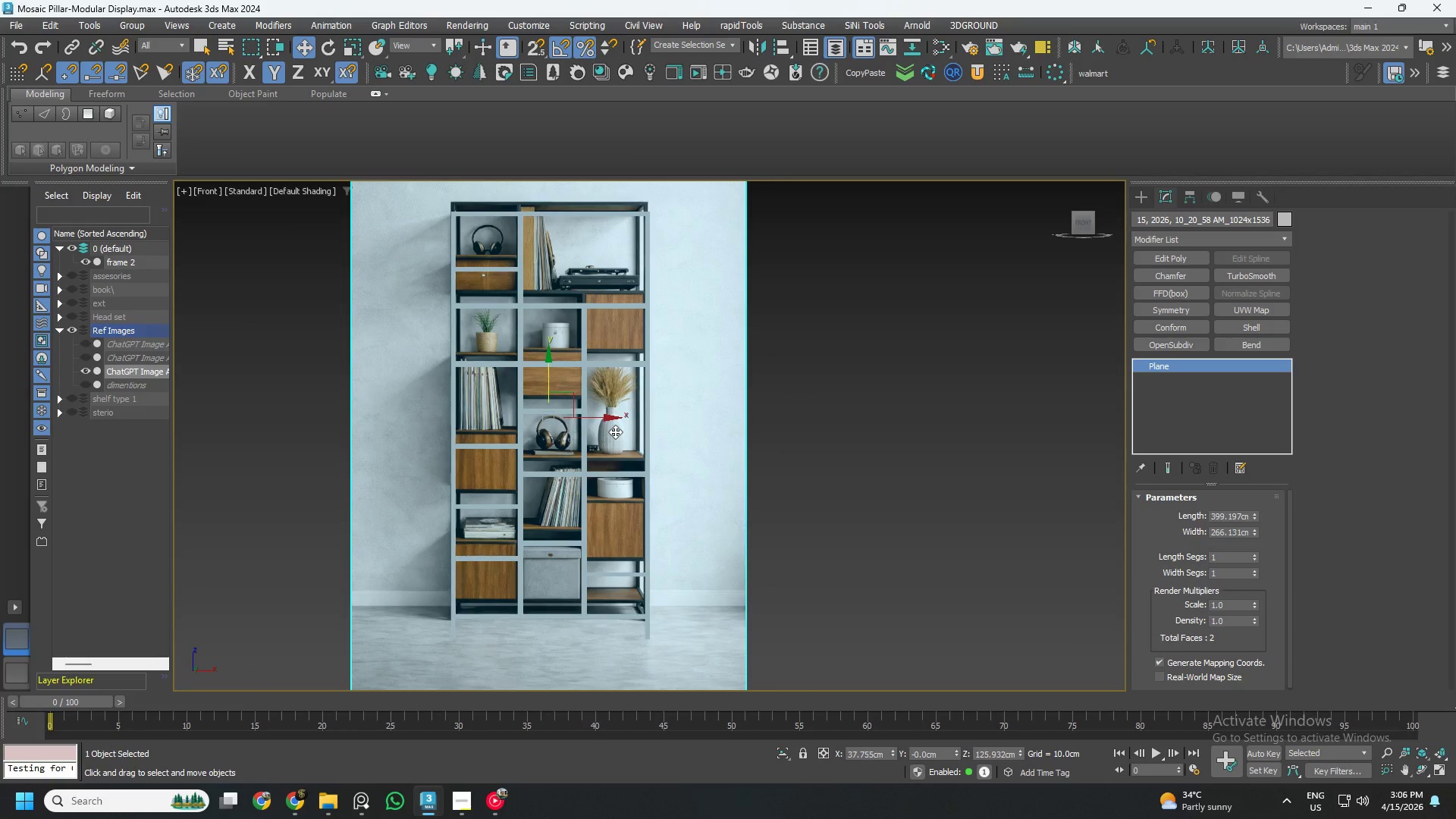 
key(Control+Z)
 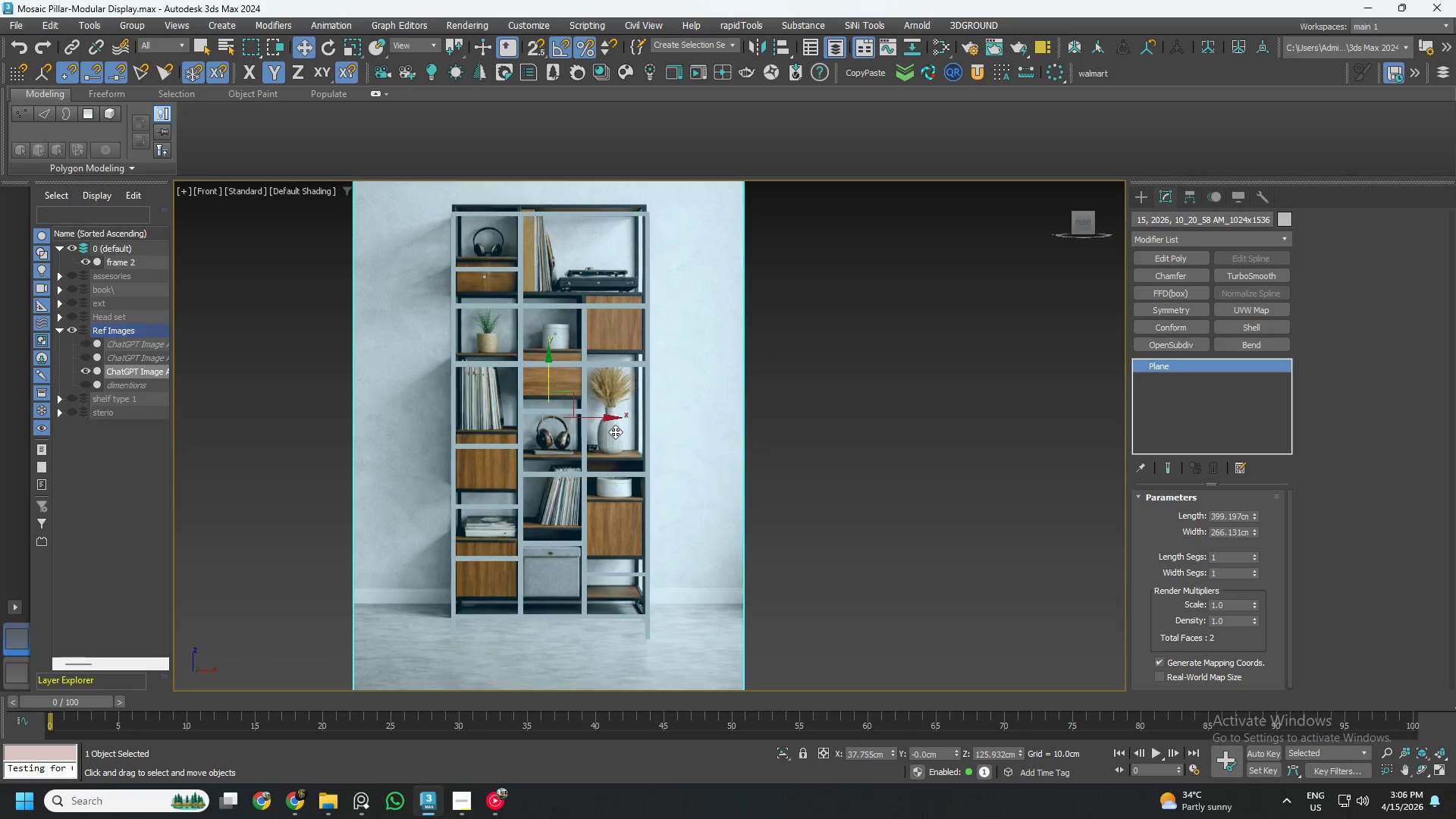 
key(Control+Z)
 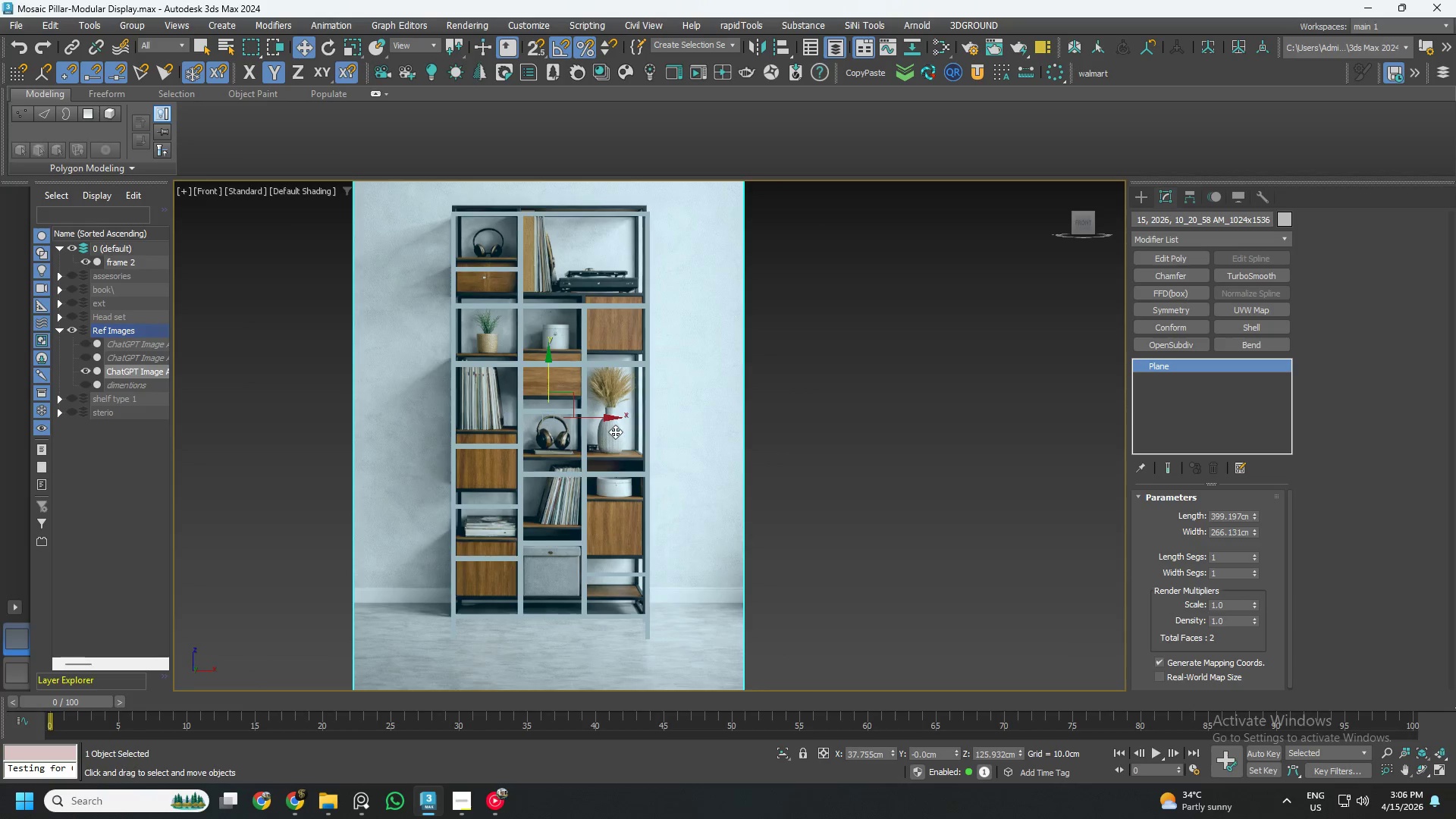 
key(Control+Z)
 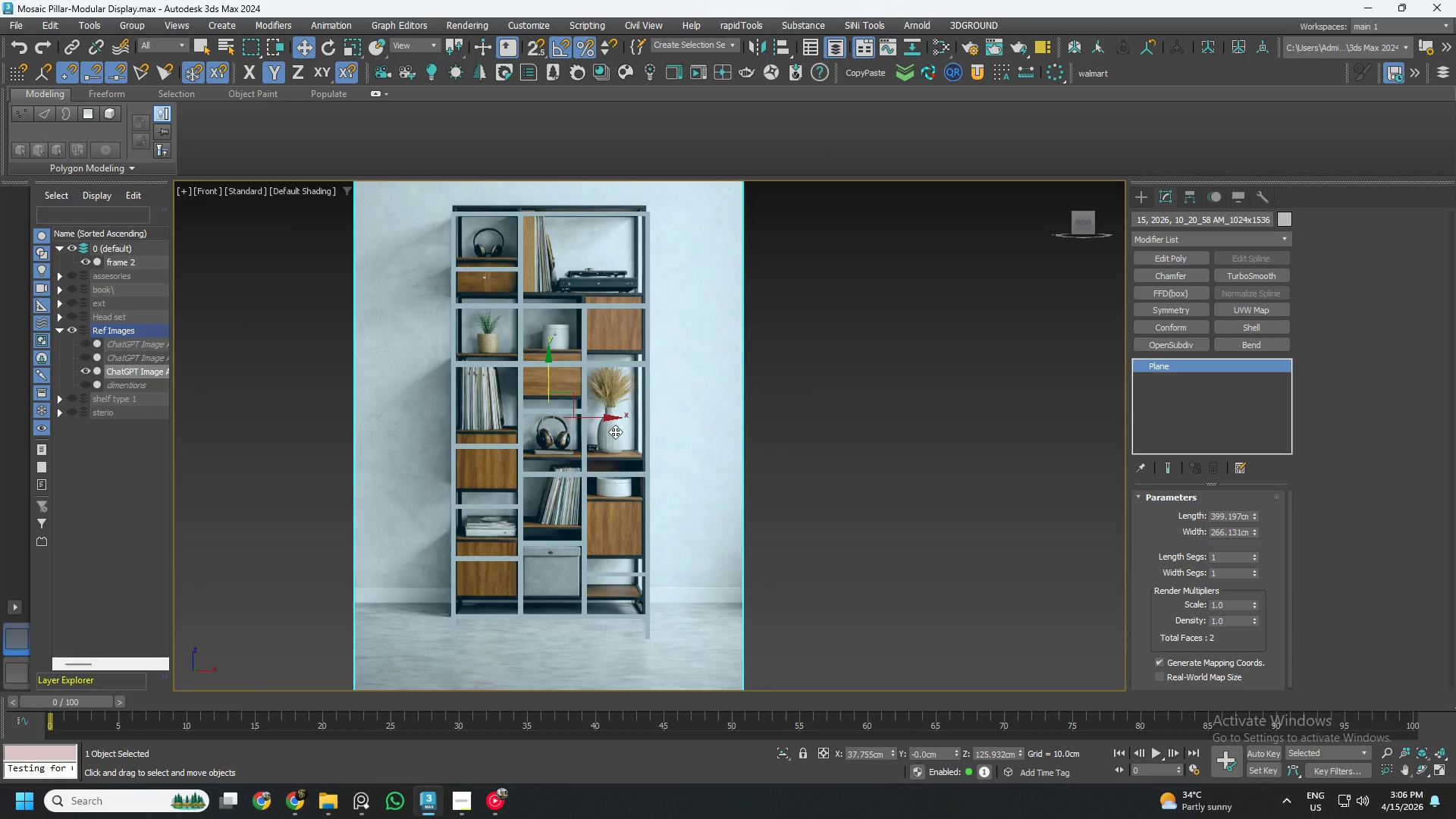 
key(Control+Z)
 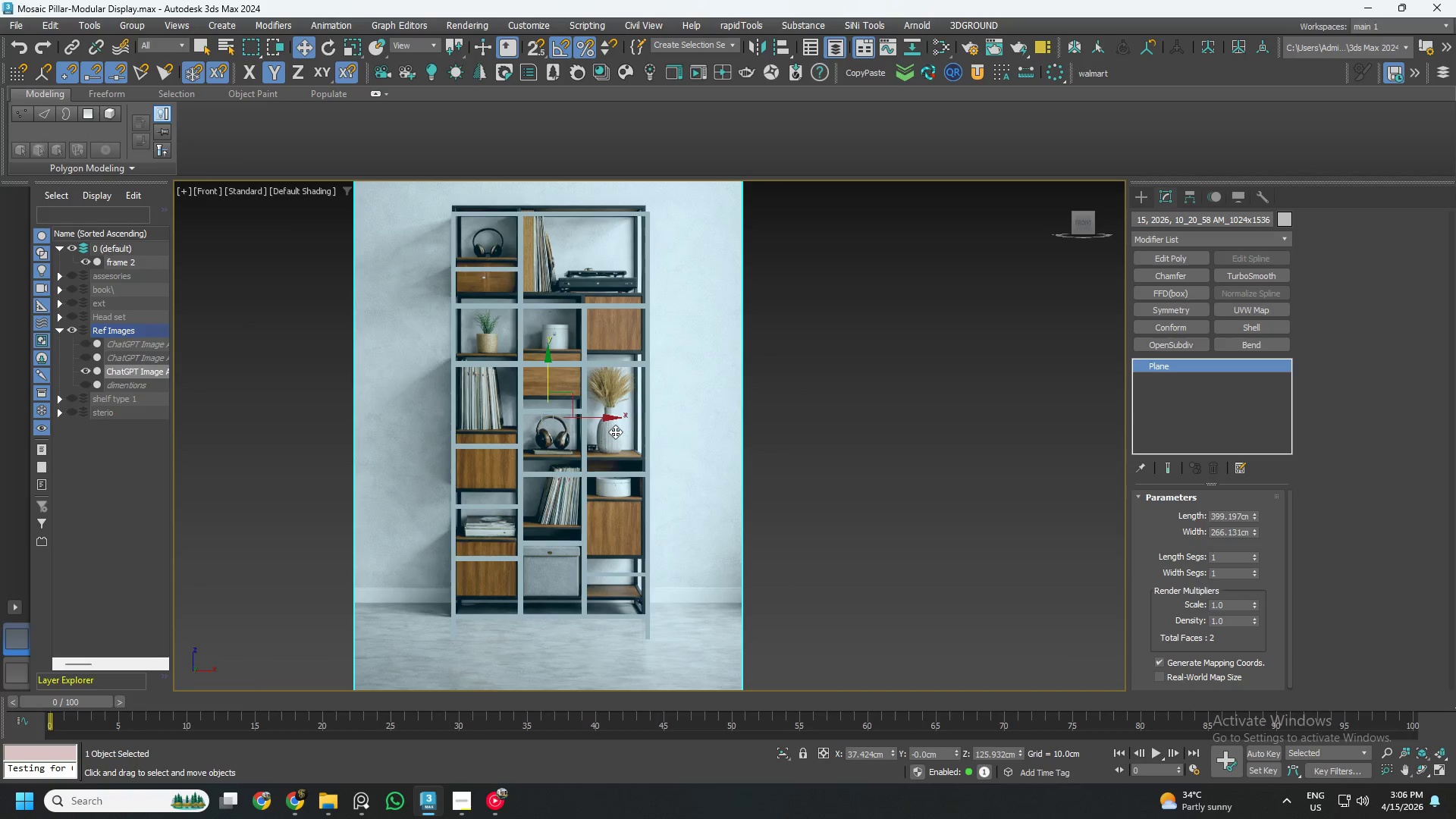 
key(Control+Z)
 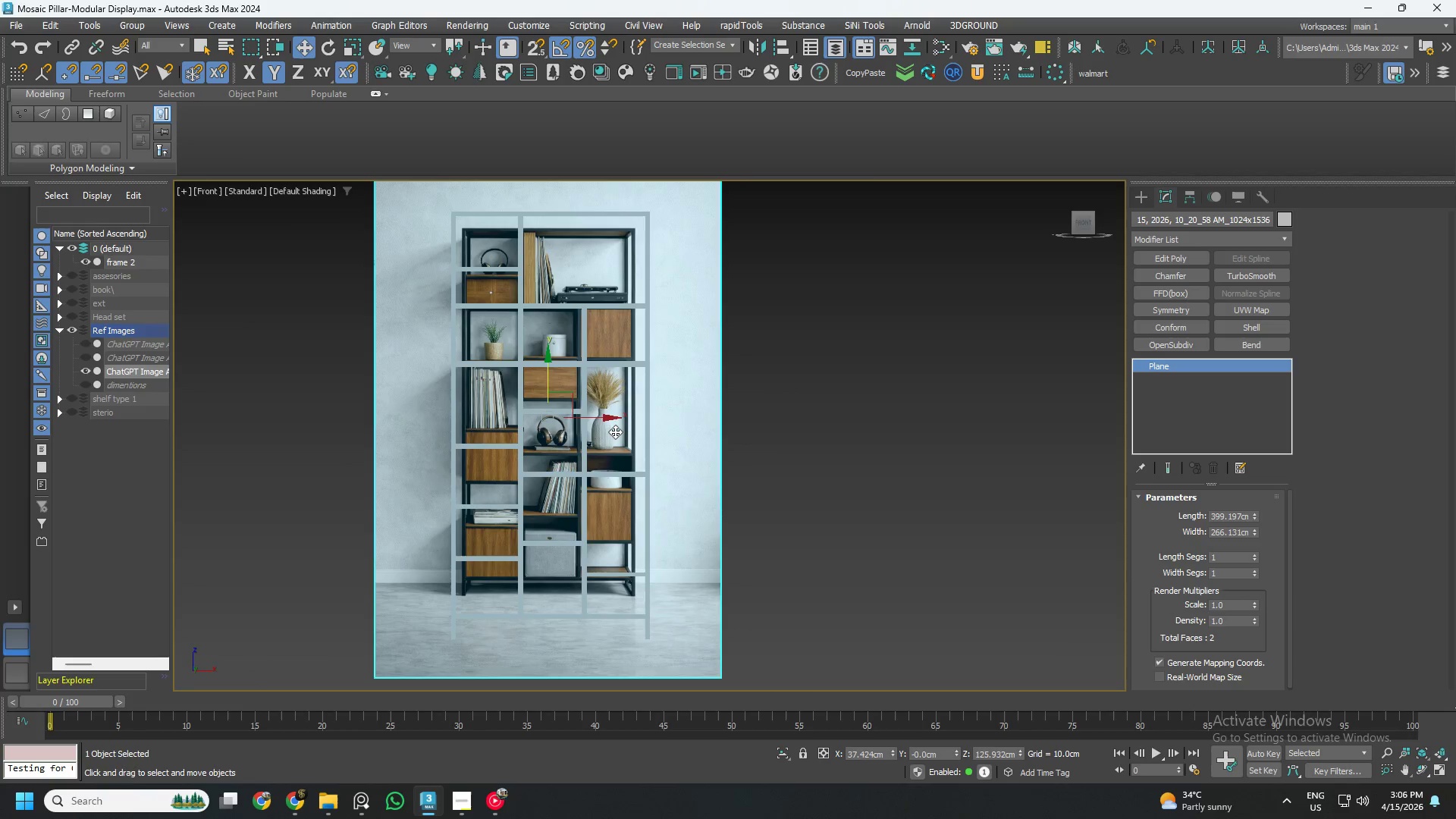 
key(Control+Z)
 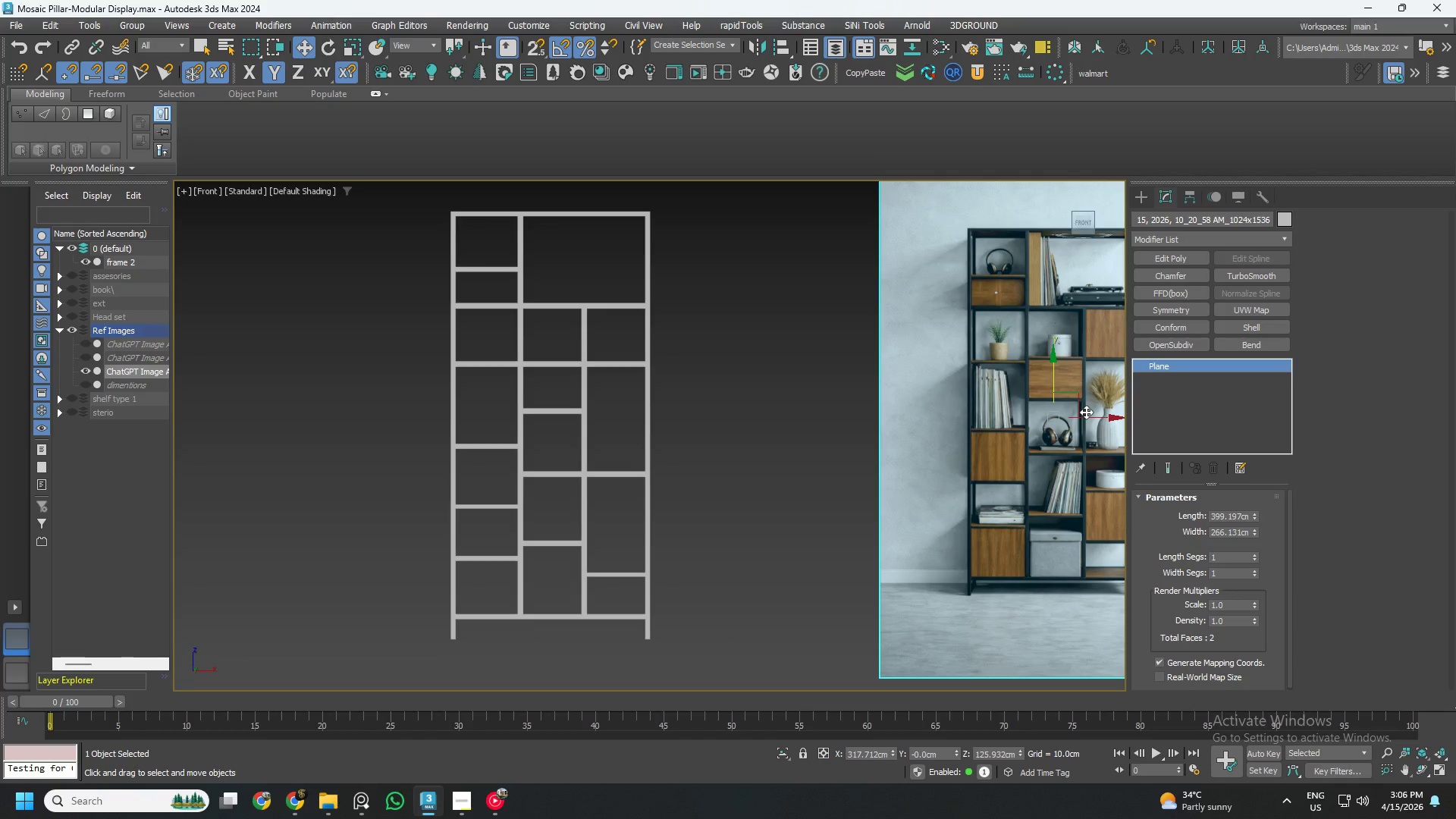 
type(rw)
 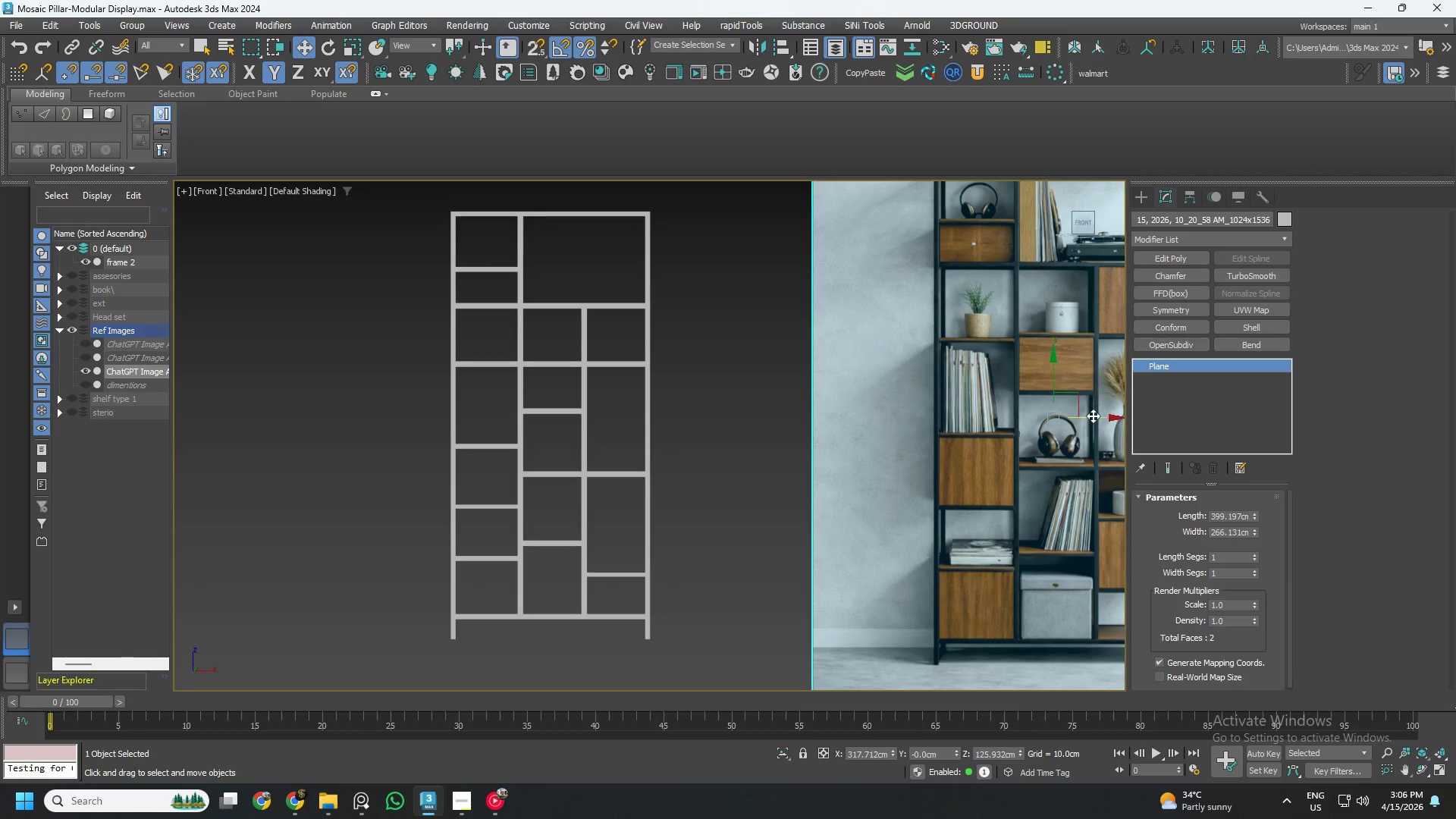 
left_click_drag(start_coordinate=[1079, 397], to_coordinate=[1091, 367])
 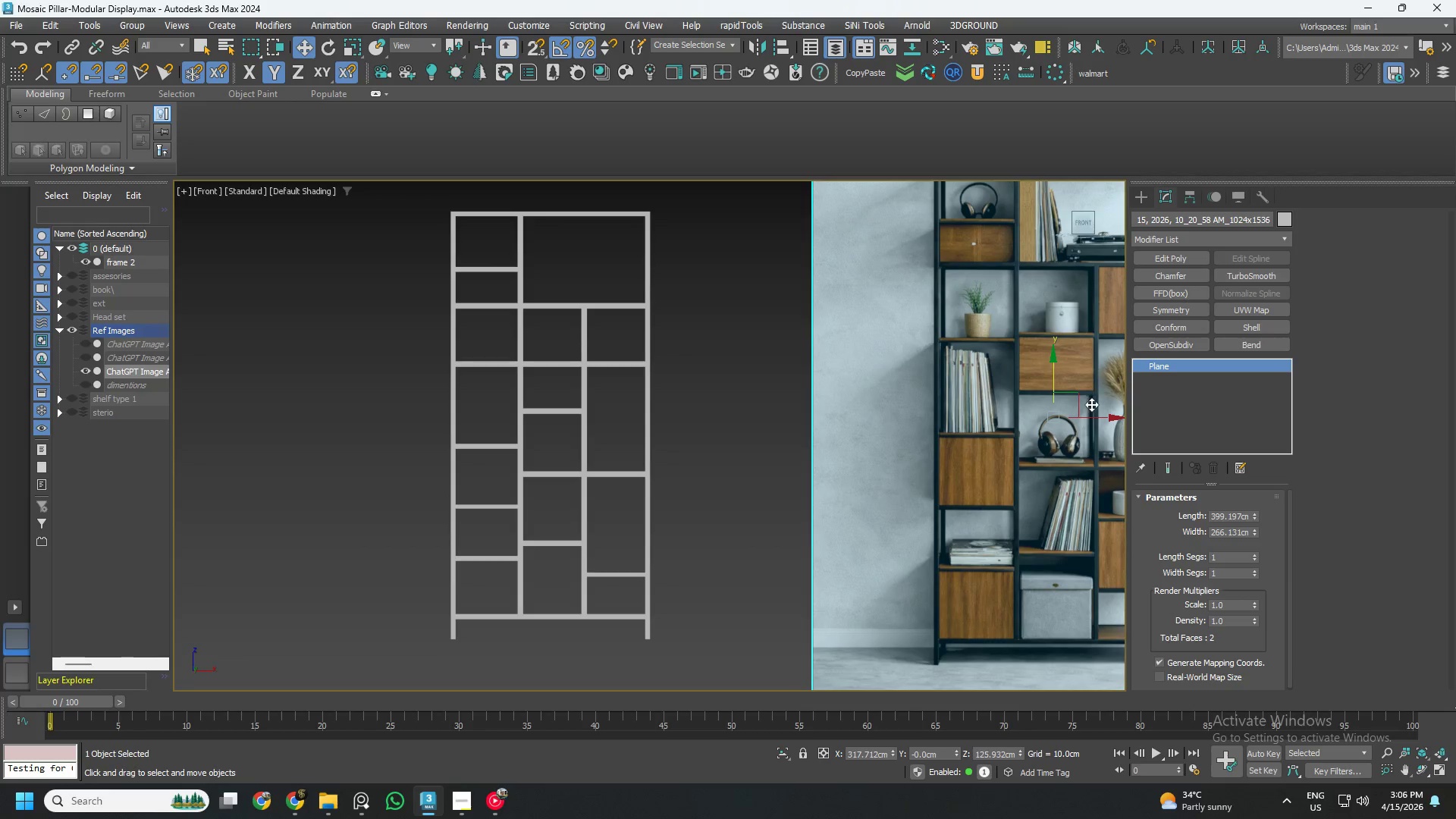 
left_click_drag(start_coordinate=[1094, 418], to_coordinate=[589, 450])
 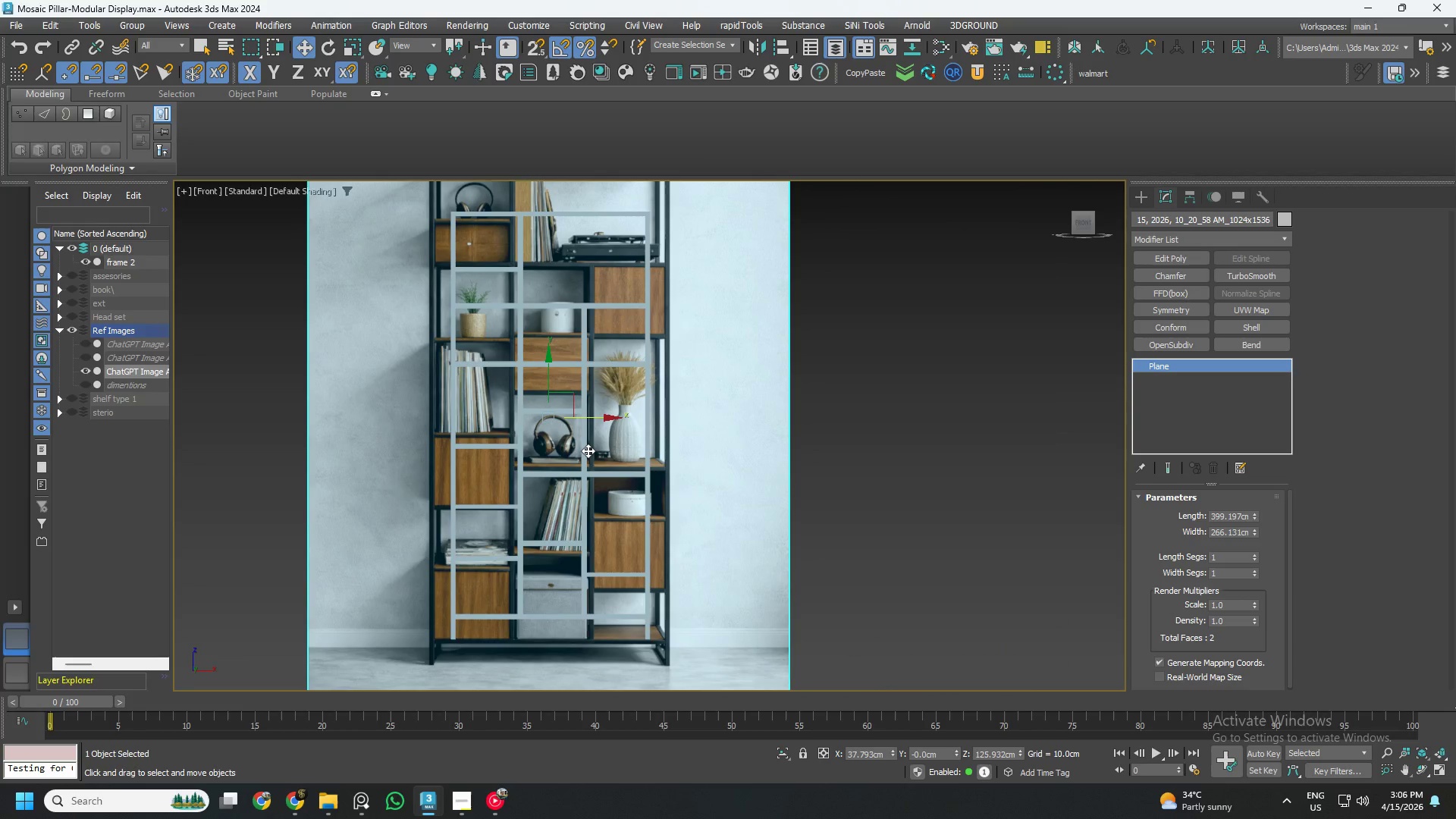 
key(R)
 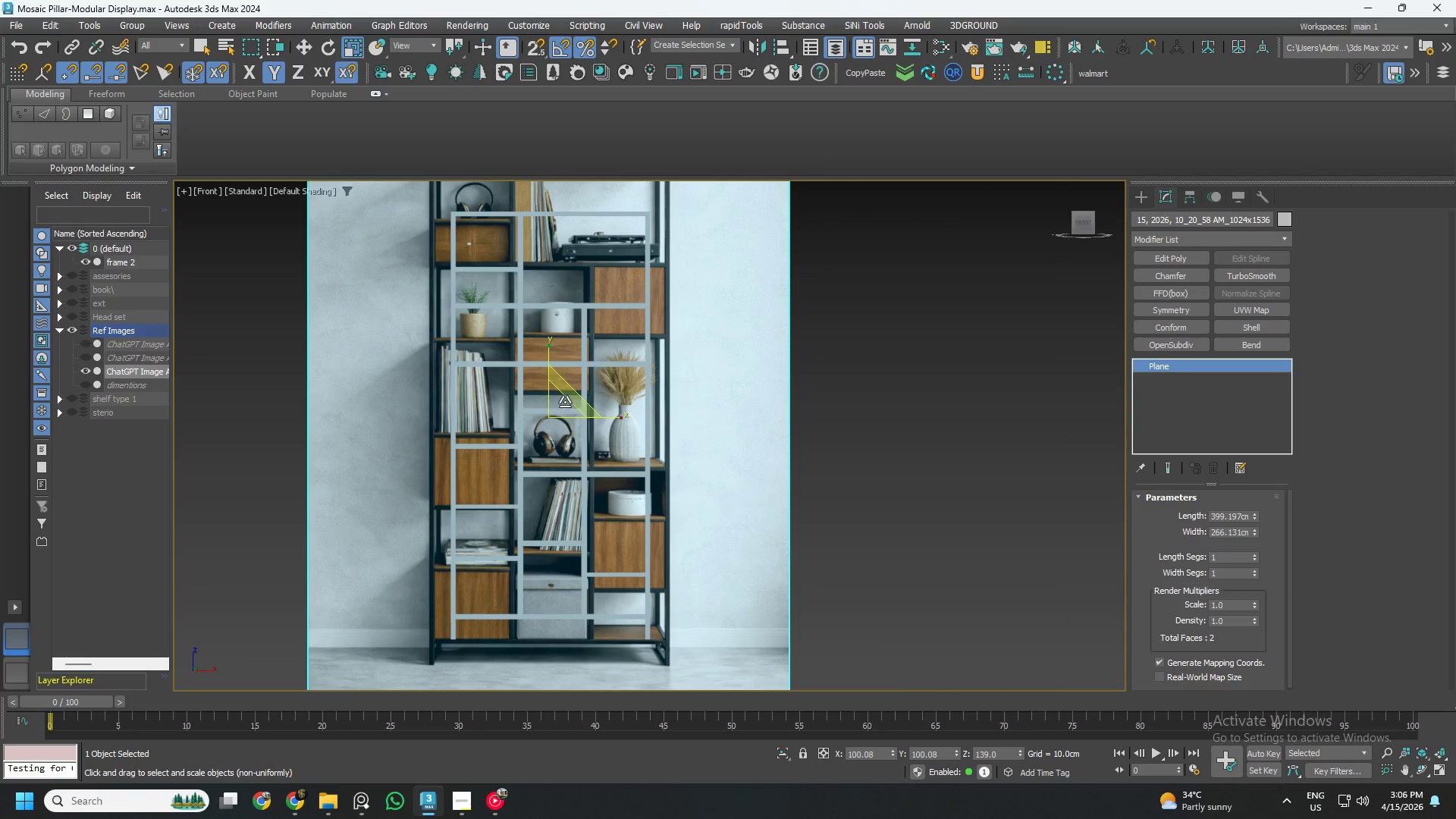 
left_click_drag(start_coordinate=[557, 403], to_coordinate=[562, 418])
 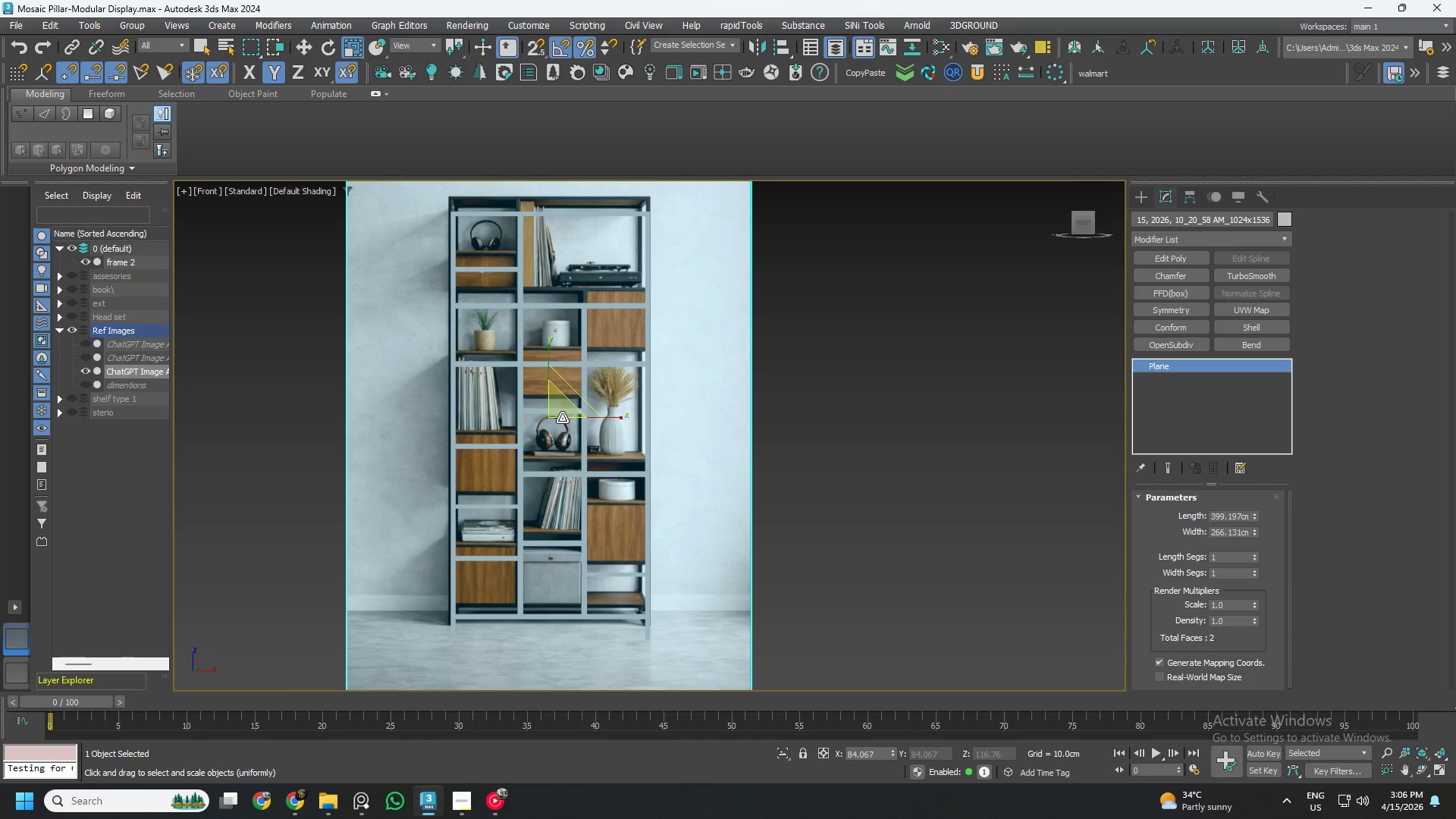 
key(W)
 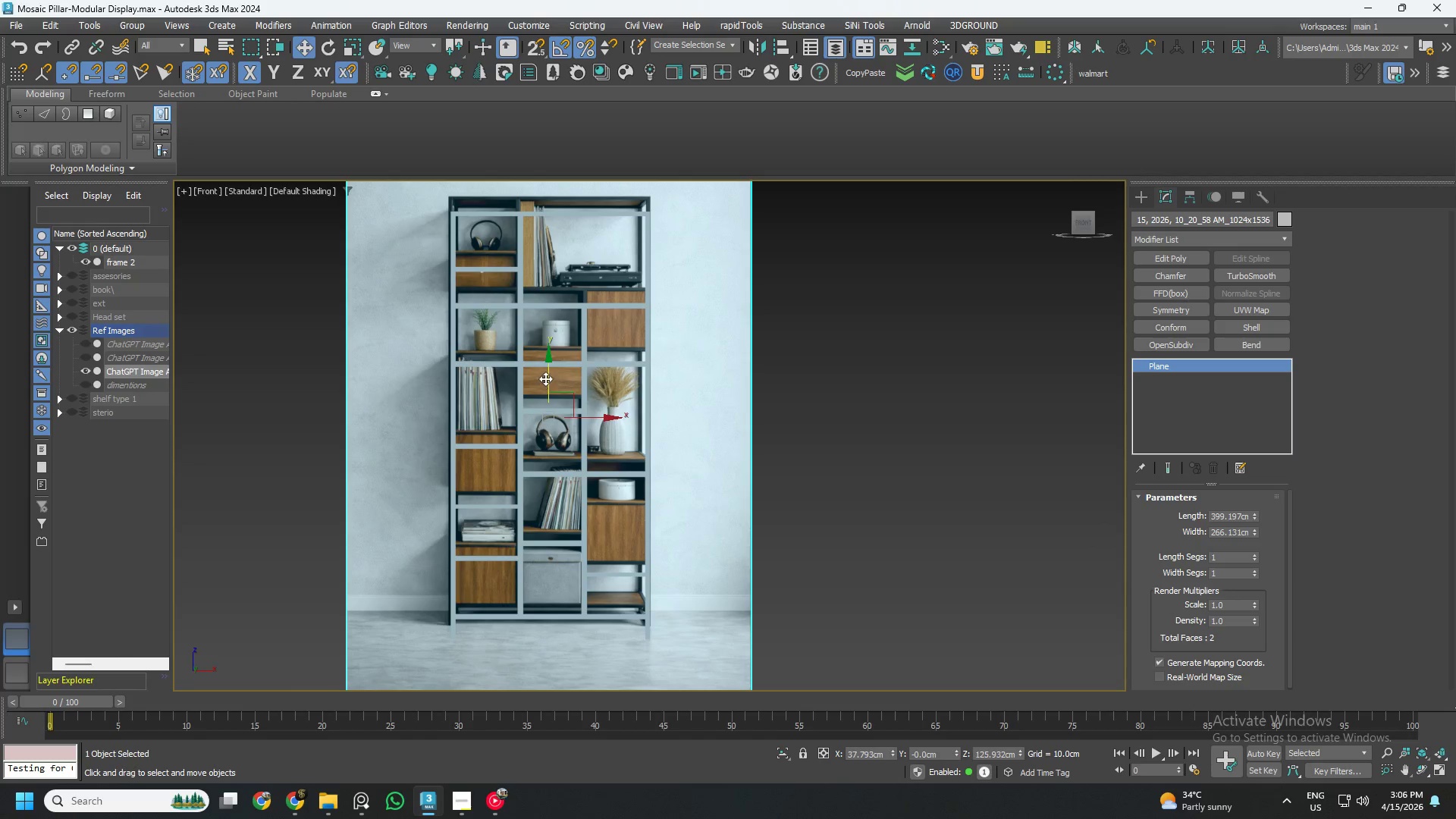 
left_click_drag(start_coordinate=[545, 378], to_coordinate=[544, 391])
 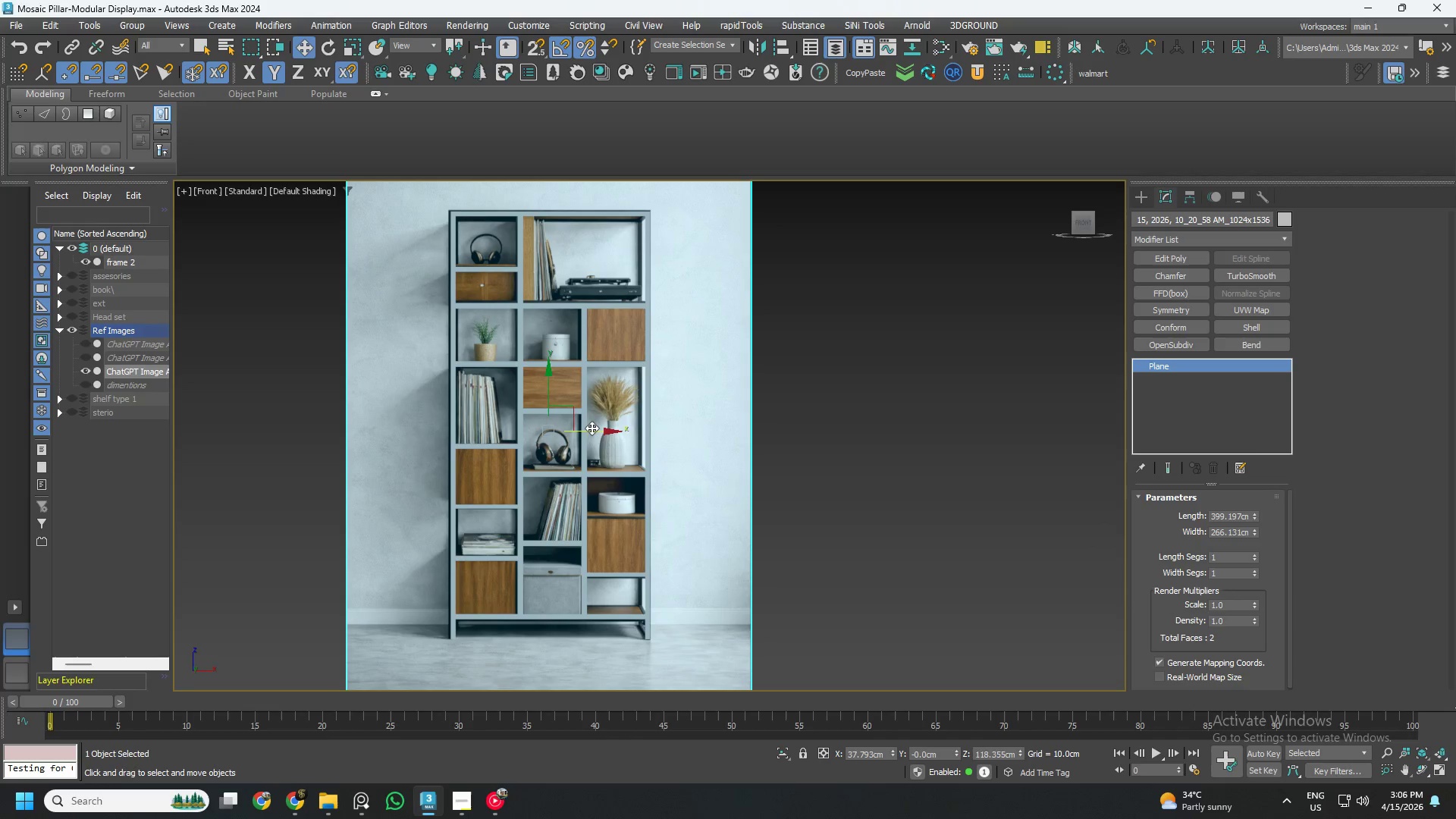 
left_click_drag(start_coordinate=[594, 430], to_coordinate=[595, 435])
 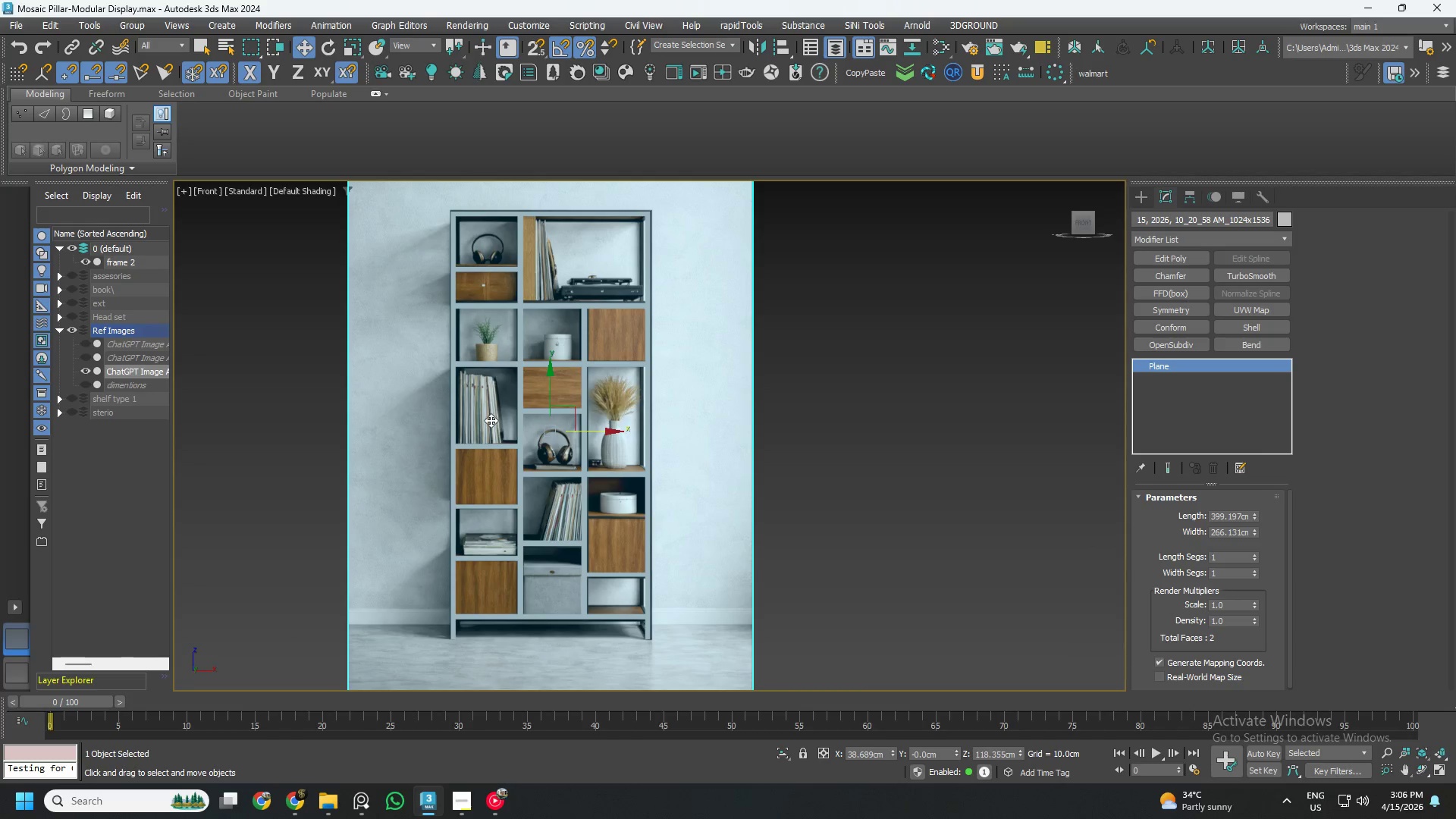 
hold_key(key=AltLeft, duration=0.44)
 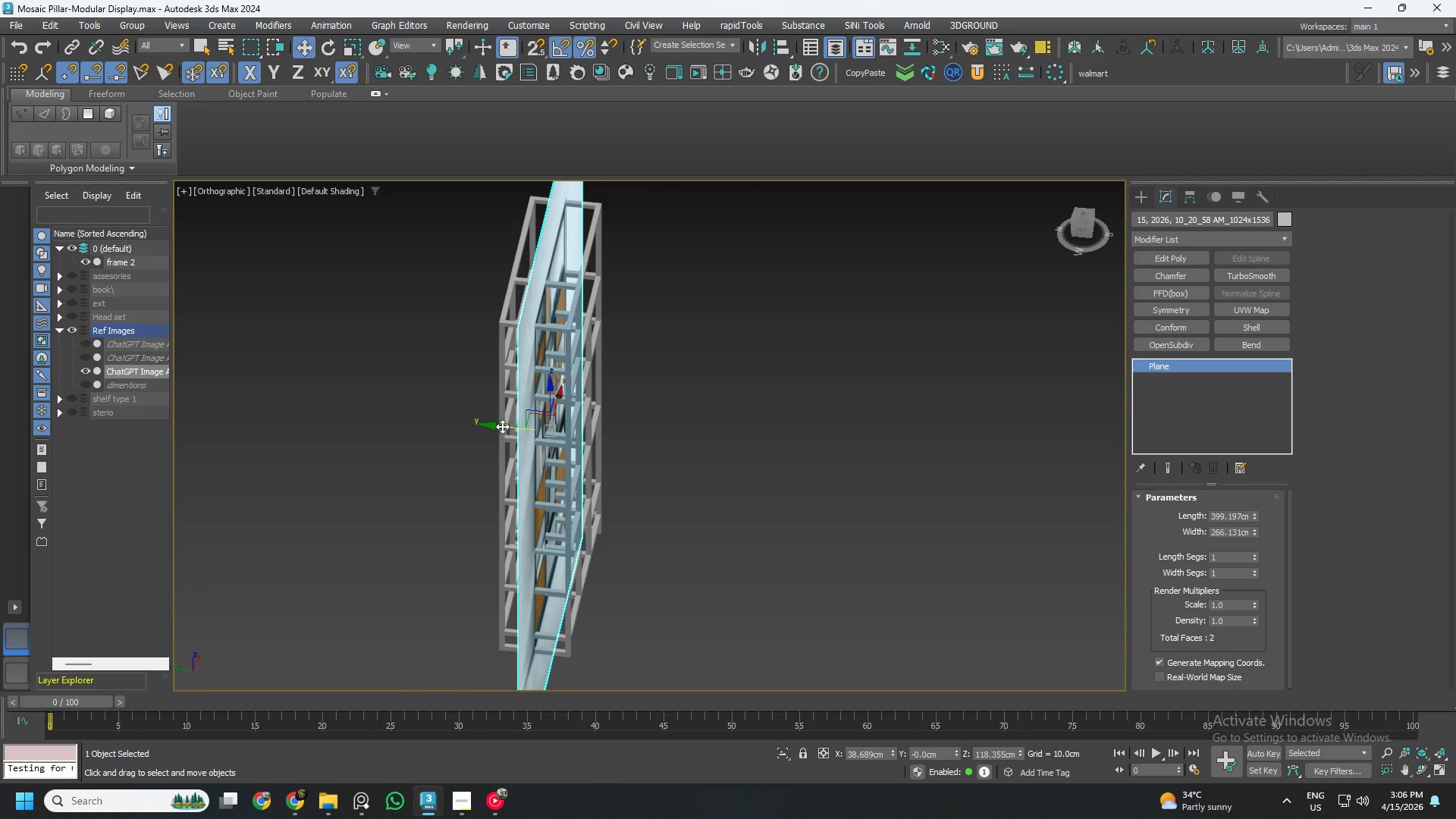 
left_click_drag(start_coordinate=[507, 429], to_coordinate=[356, 424])
 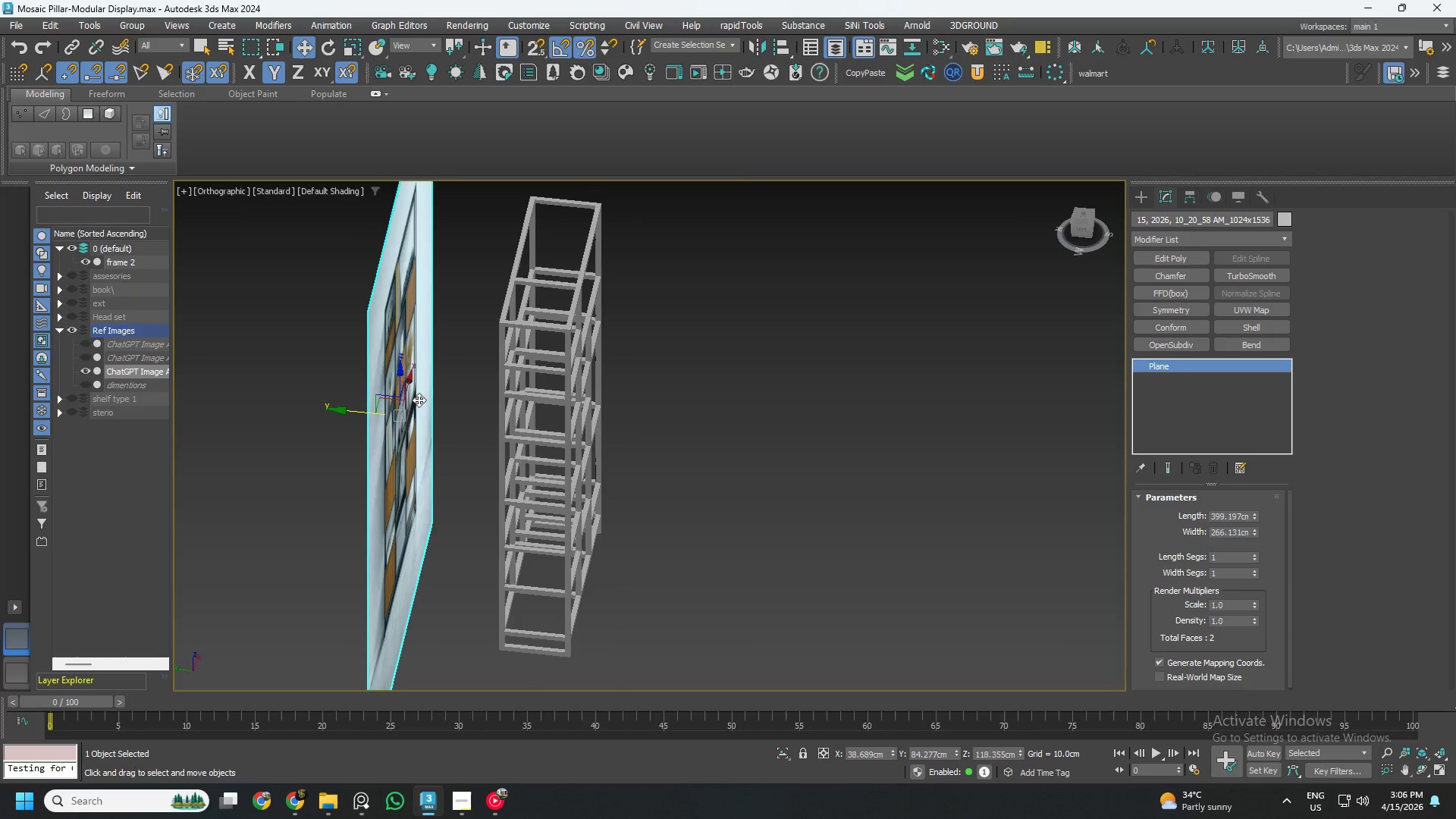 
right_click([419, 400])
 